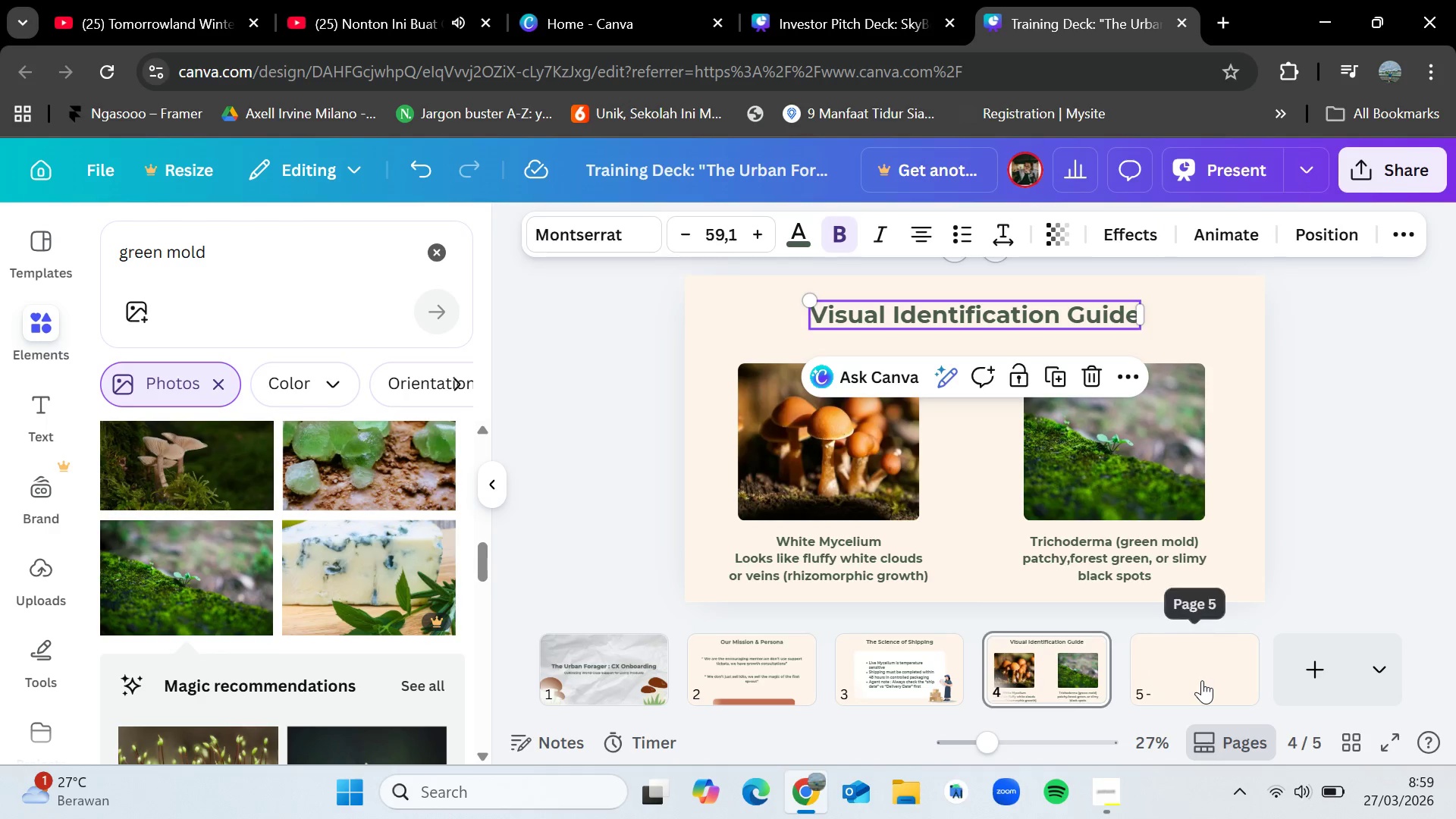 
left_click([1202, 680])
 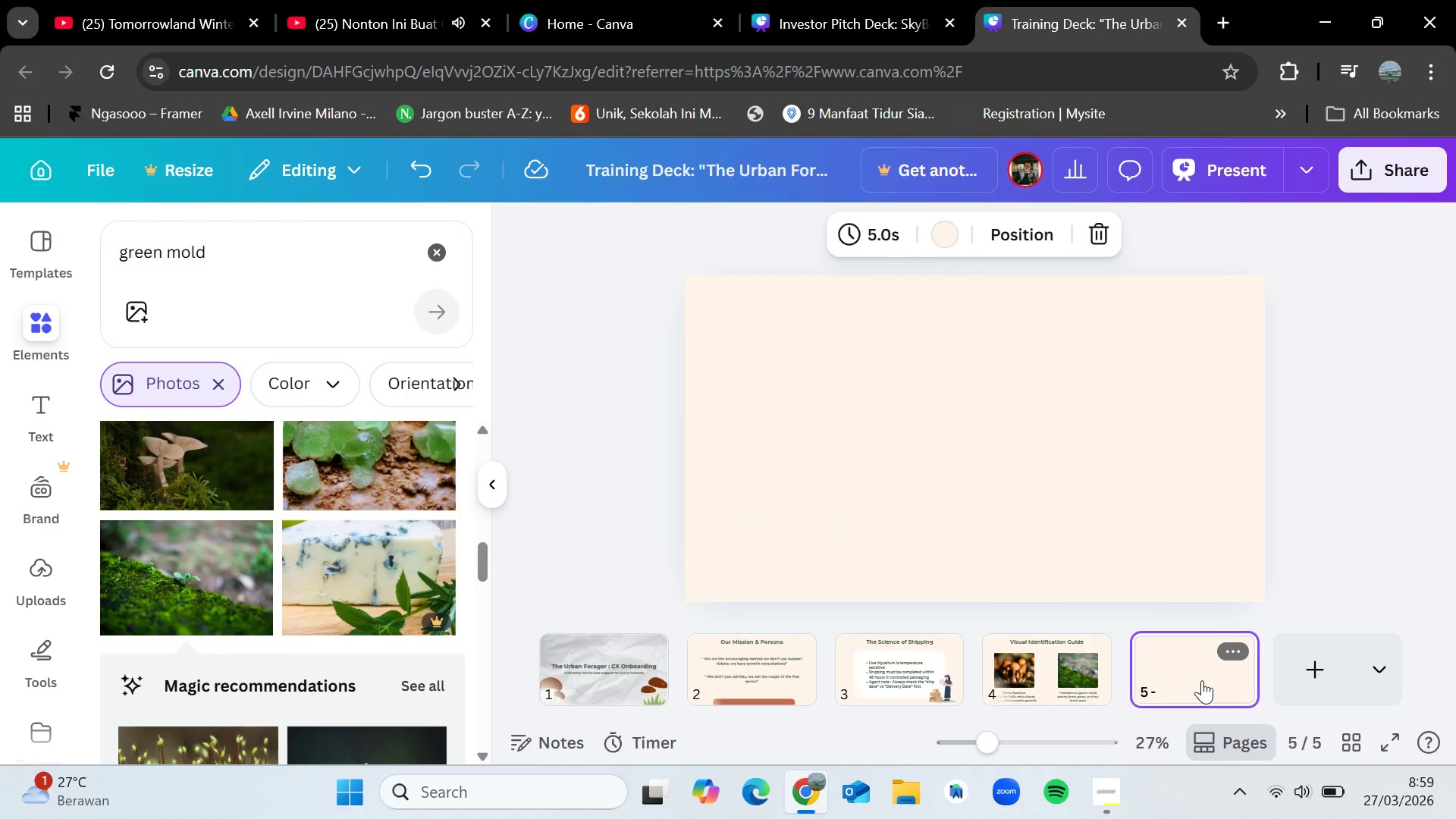 
key(Control+V)
 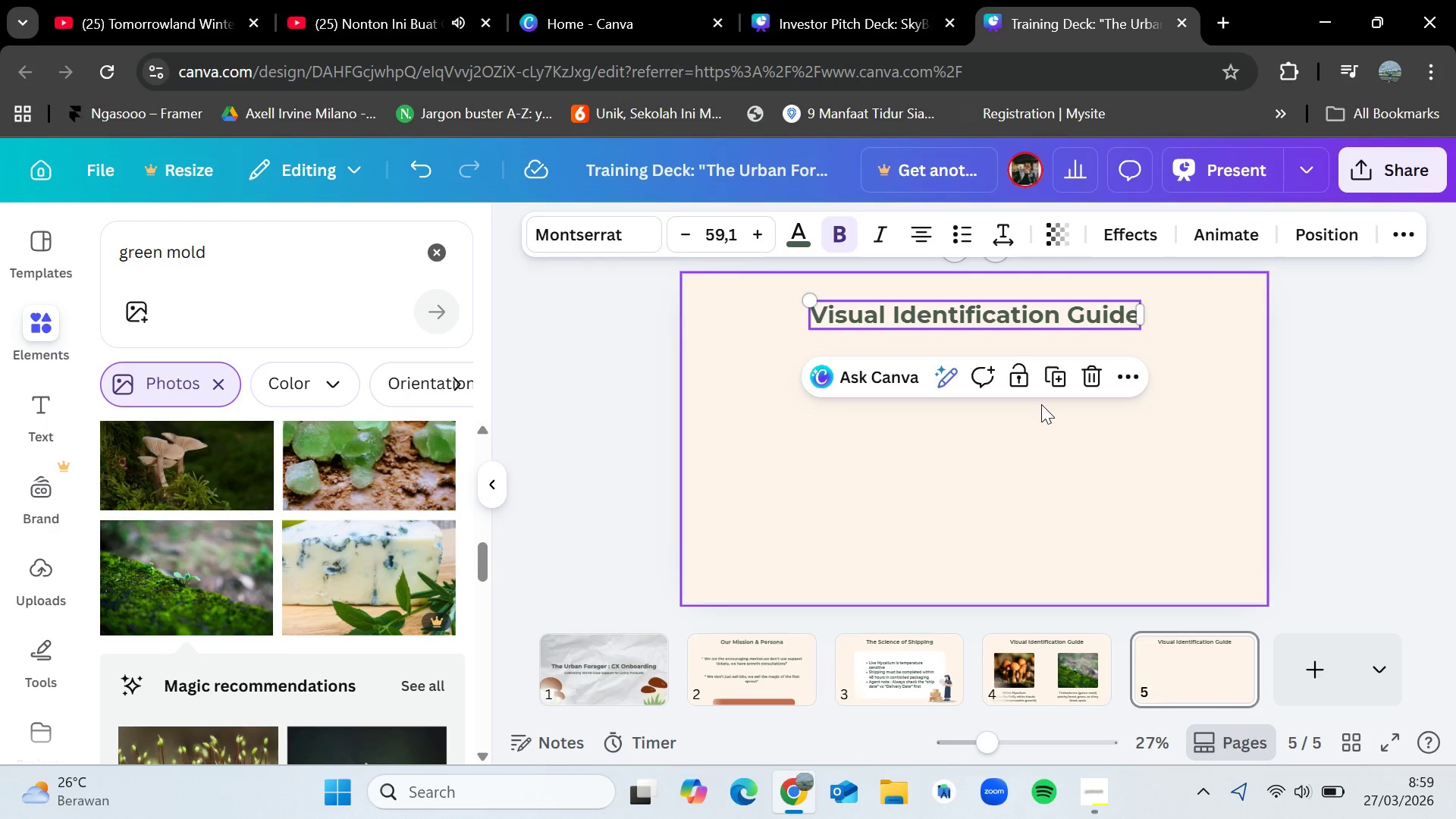 
wait(11.59)
 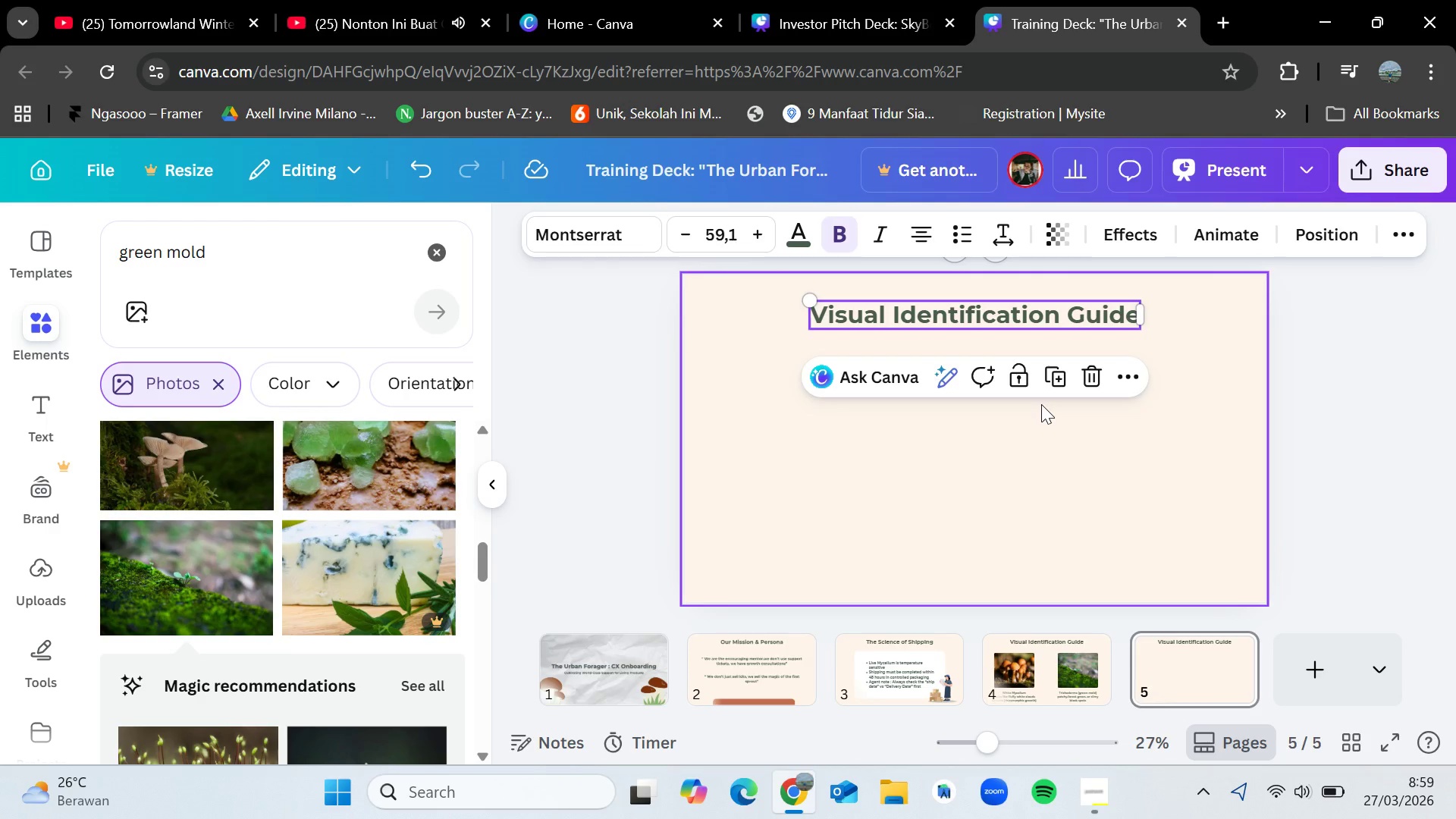 
double_click([1030, 325])
 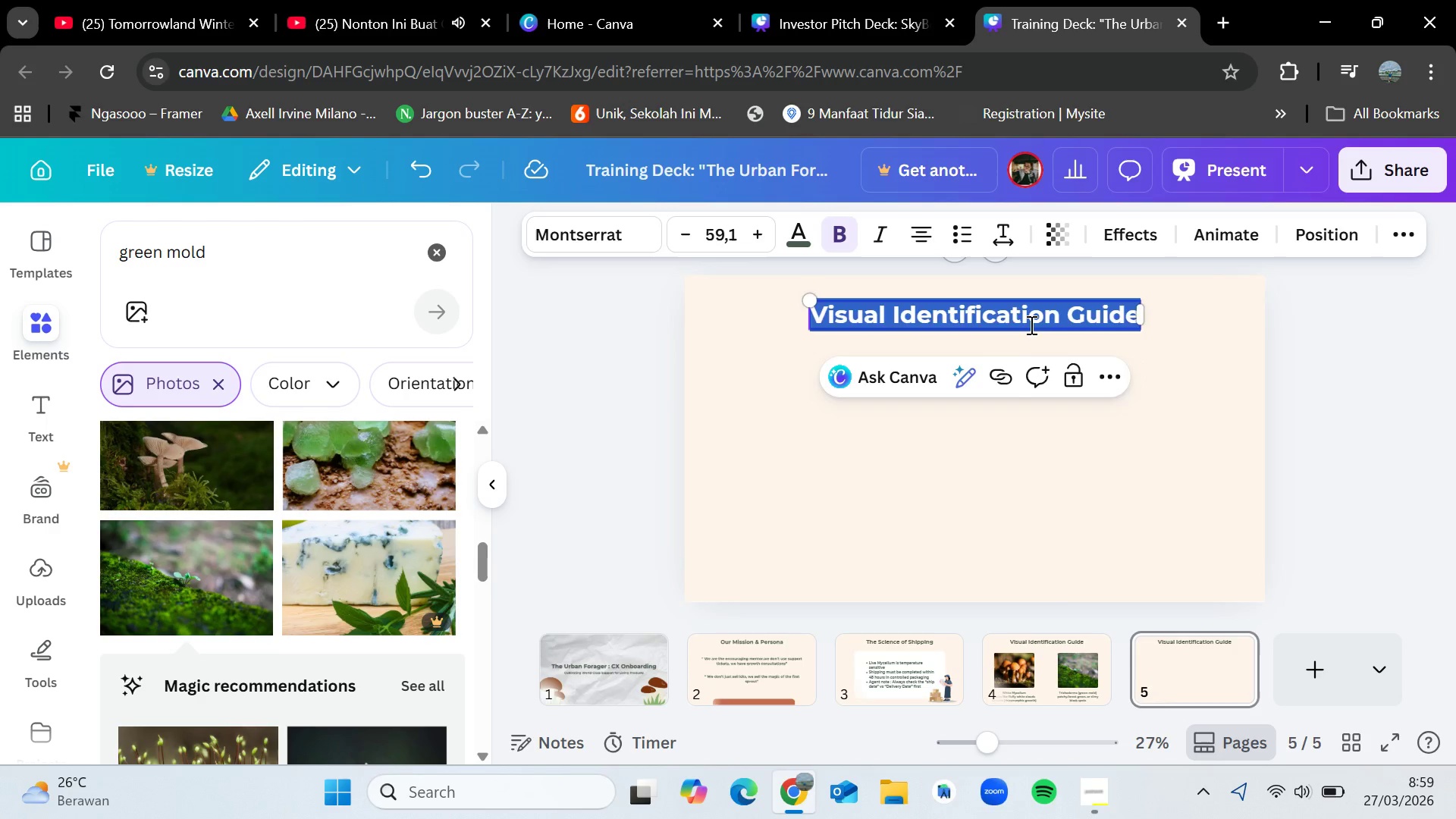 
key(Backspace)
type(Troun)
key(Backspace)
type(bleshooting Flowchart)
 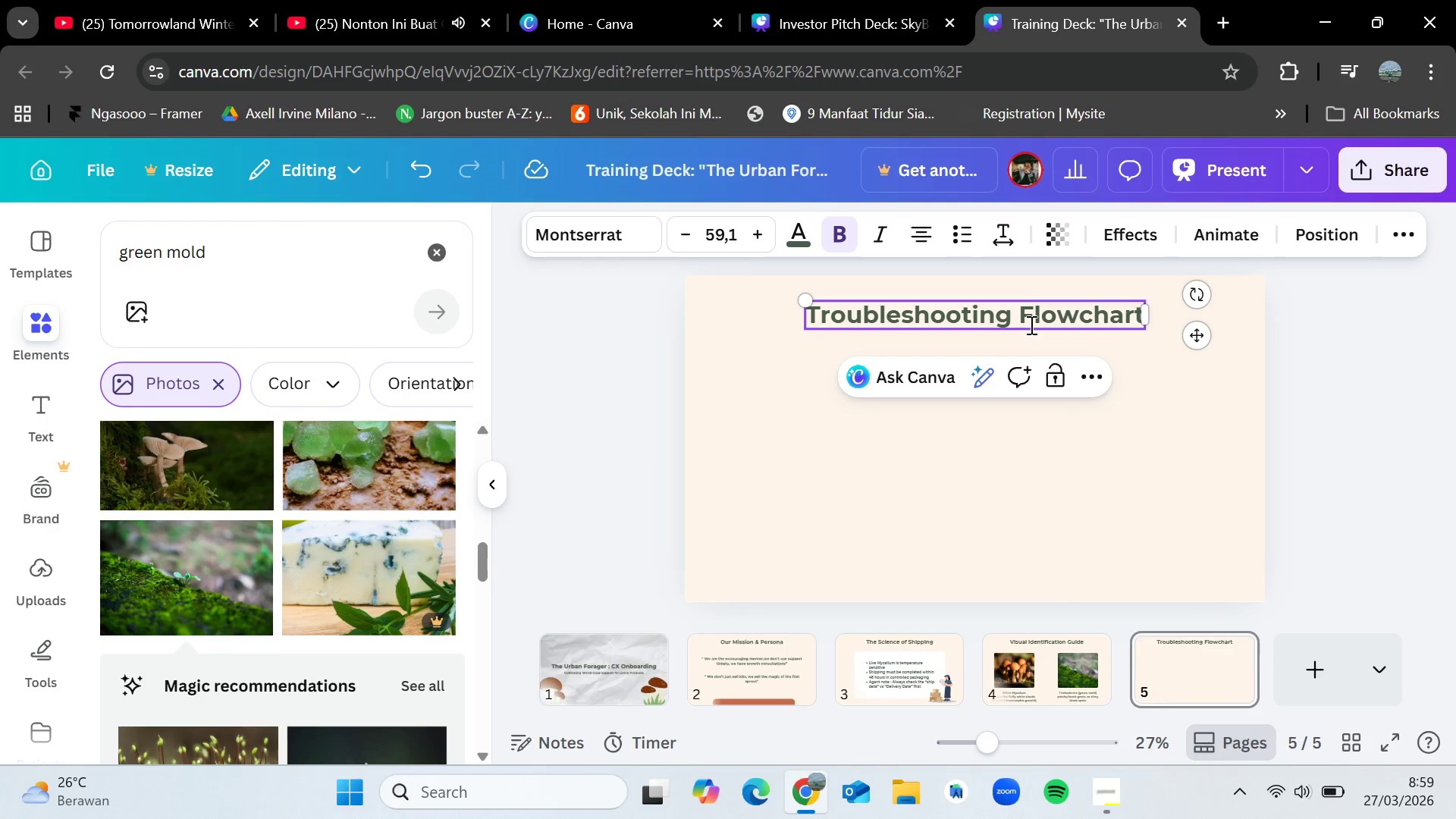 
wait(10.39)
 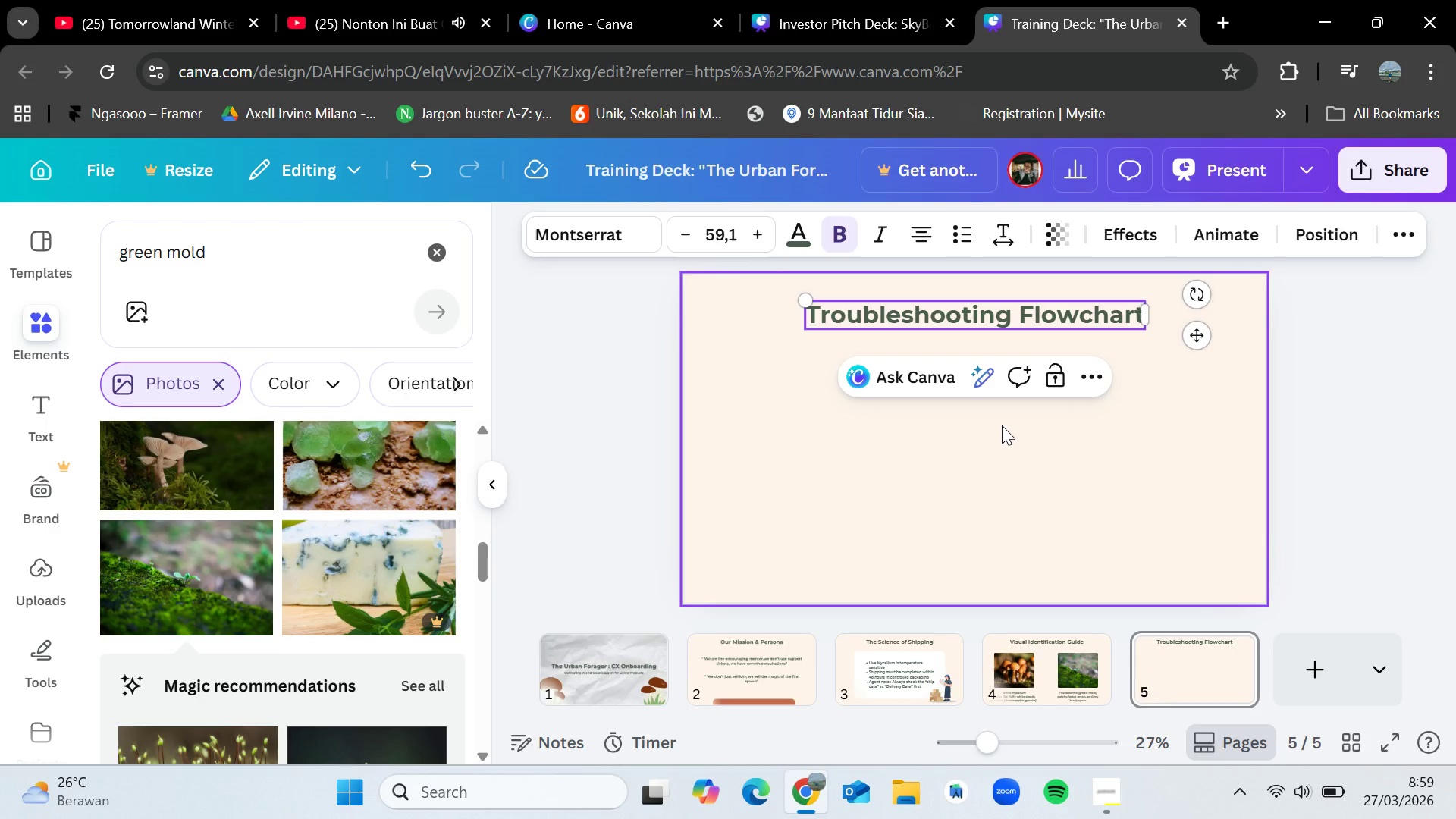 
left_click([970, 485])
 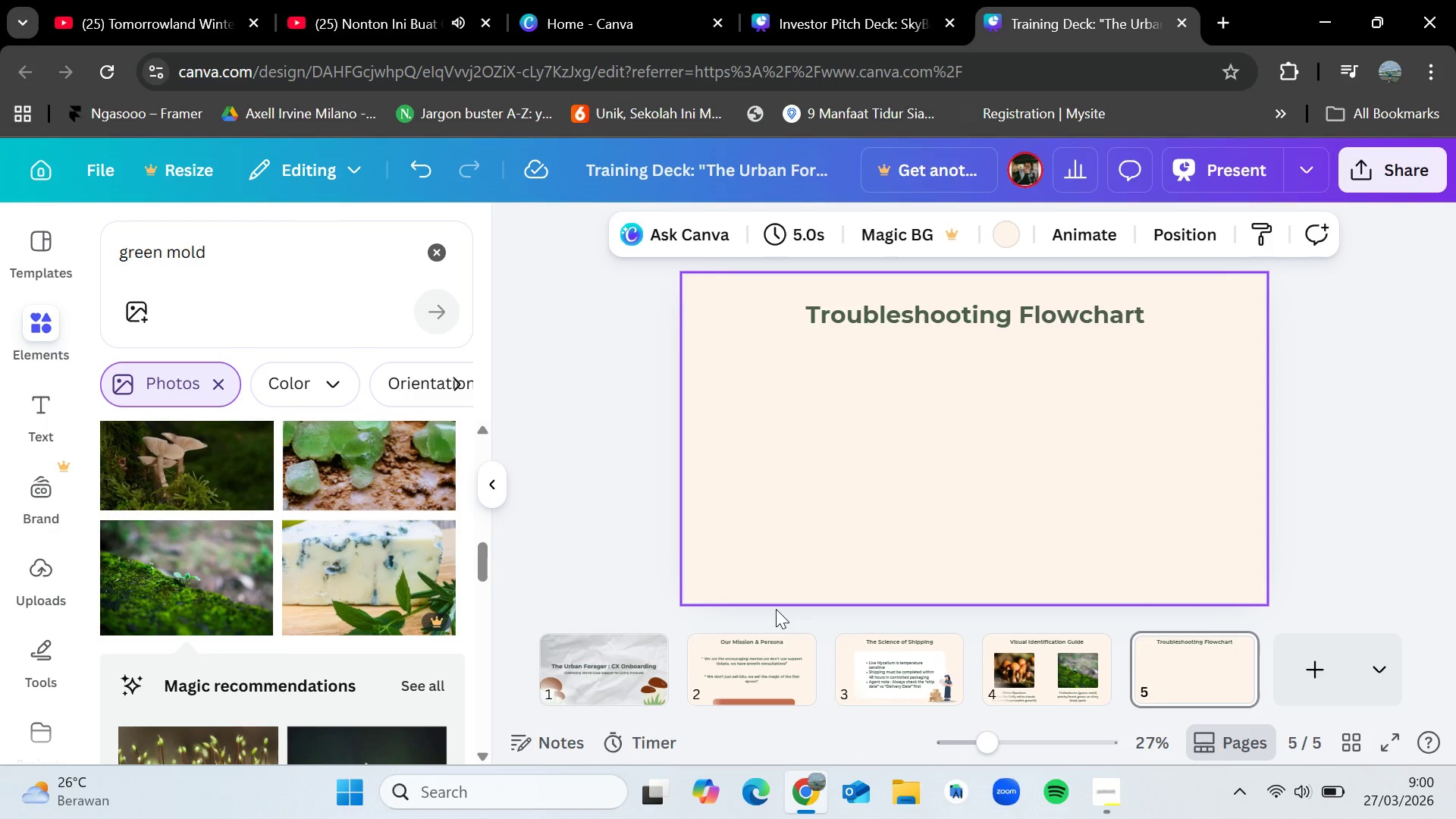 
wait(6.97)
 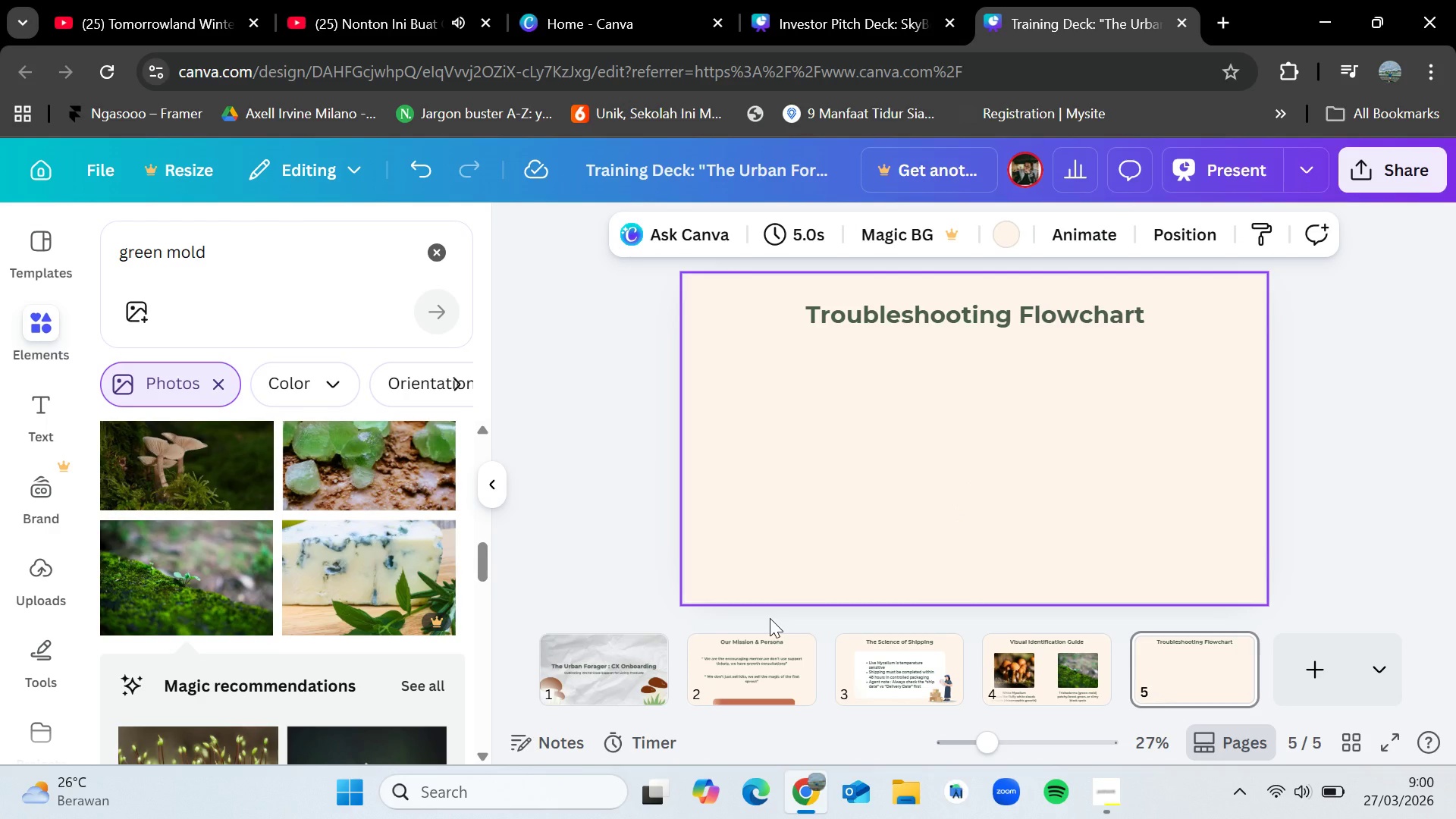 
left_click([749, 675])
 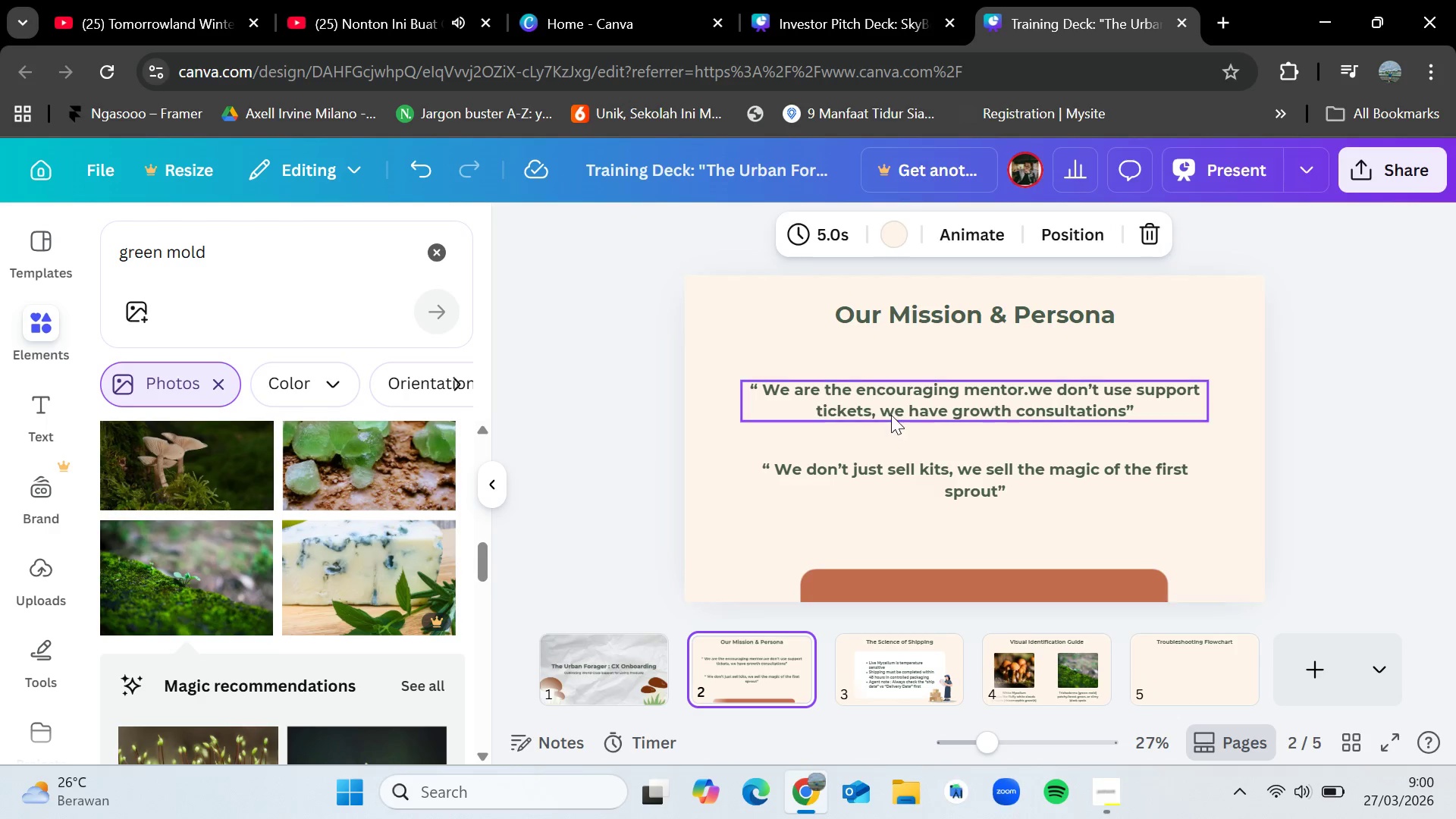 
left_click([891, 415])
 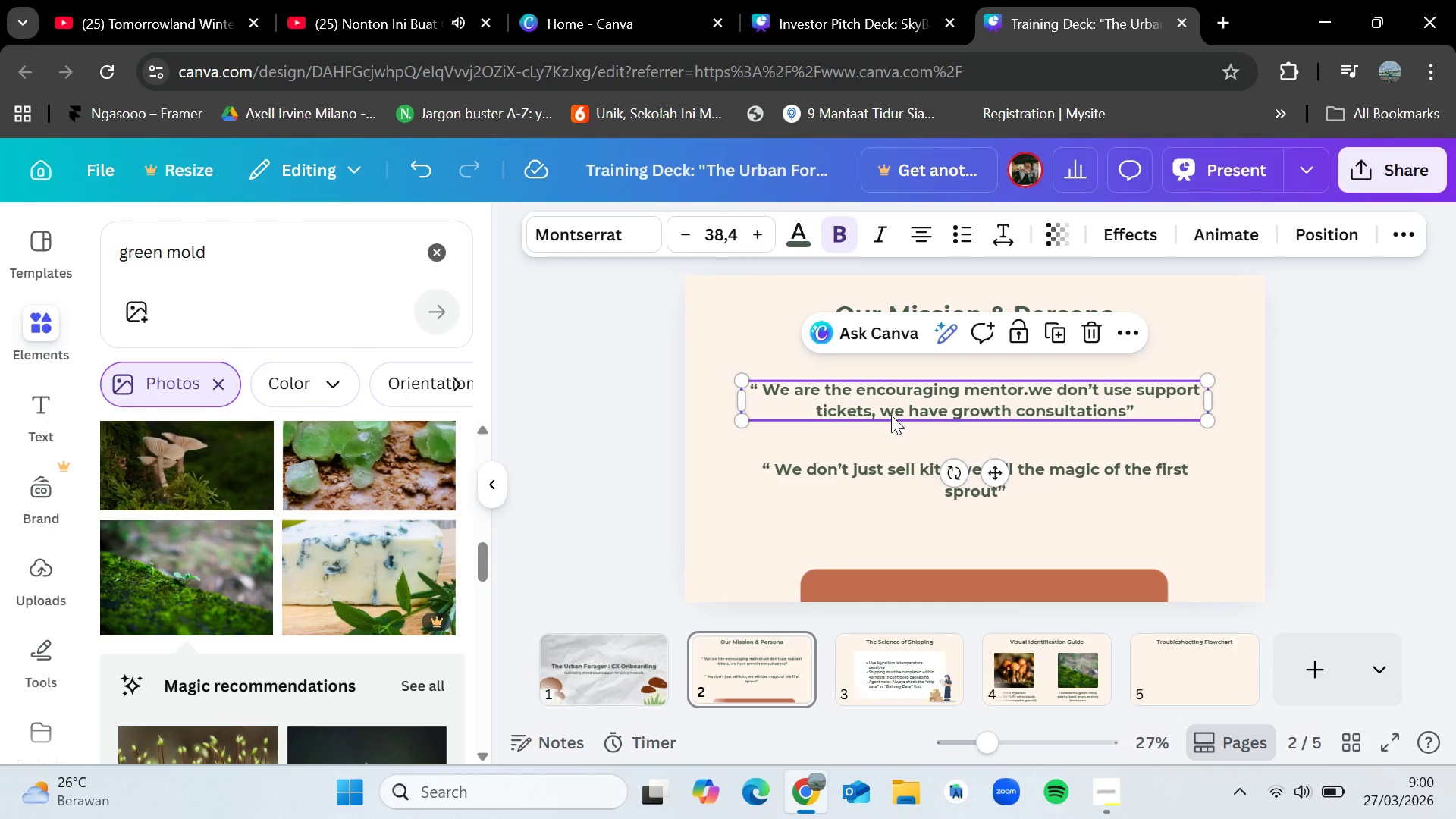 
key(Control+C)
 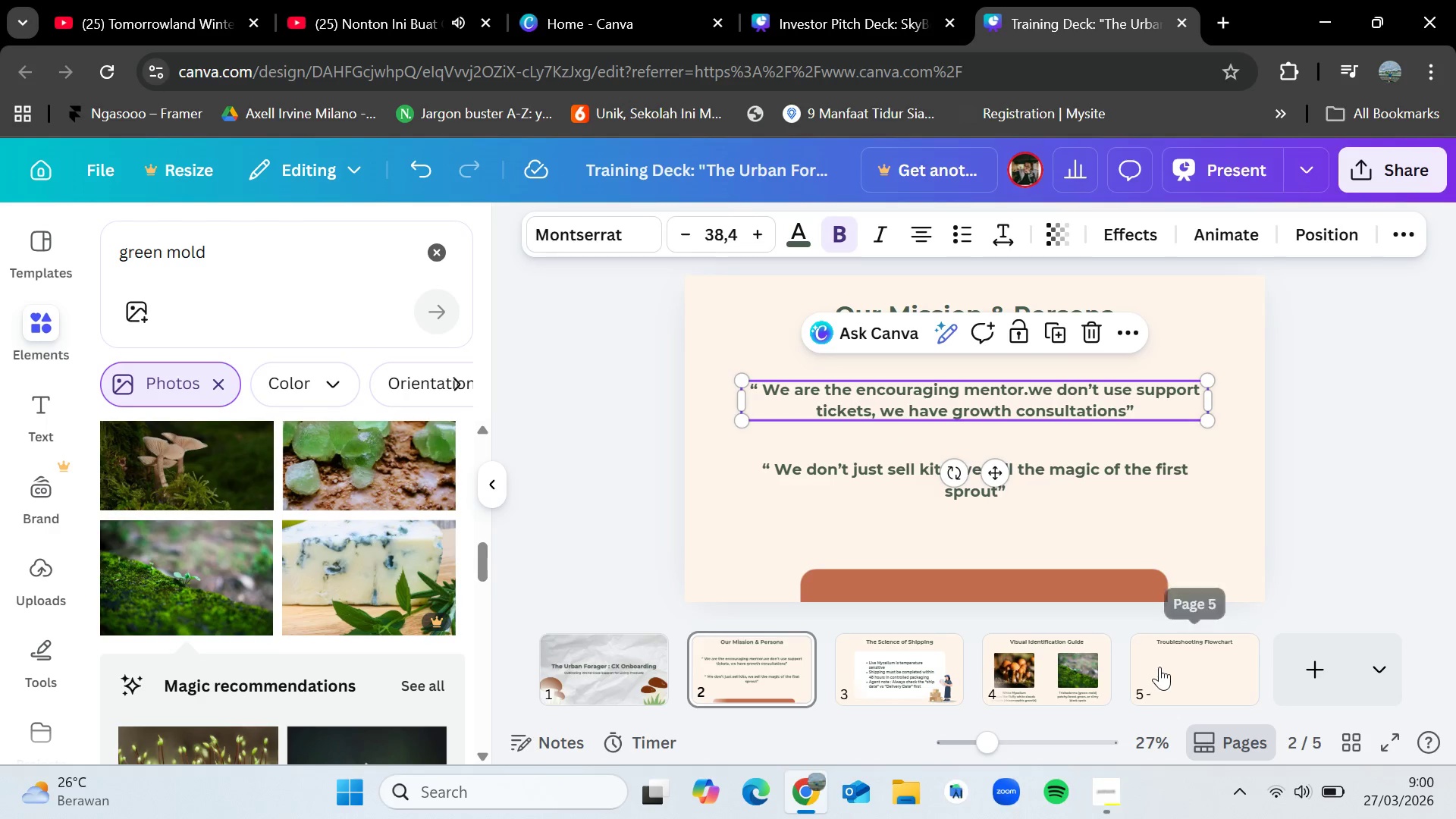 
left_click([1159, 667])
 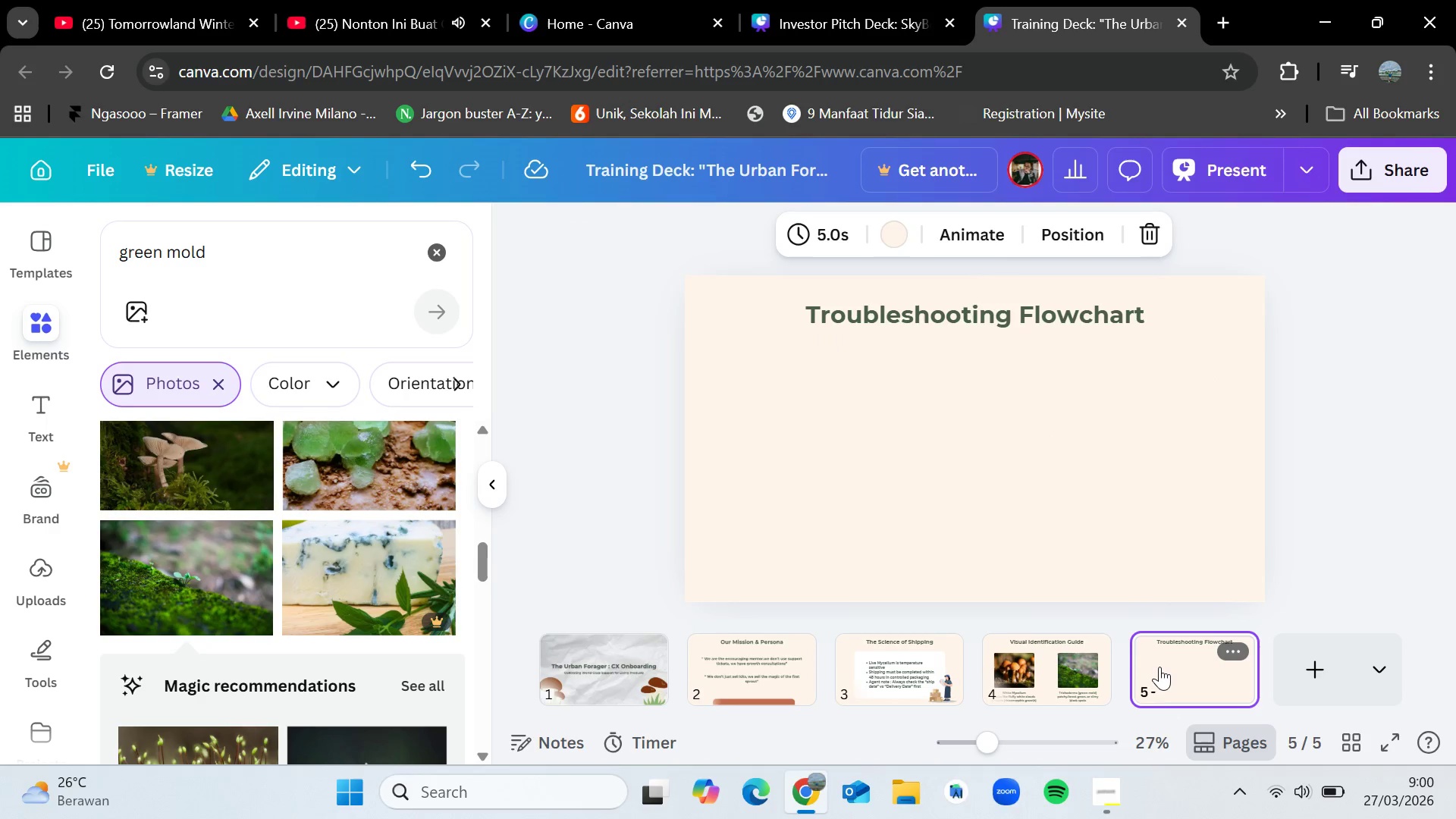 
key(Control+V)
 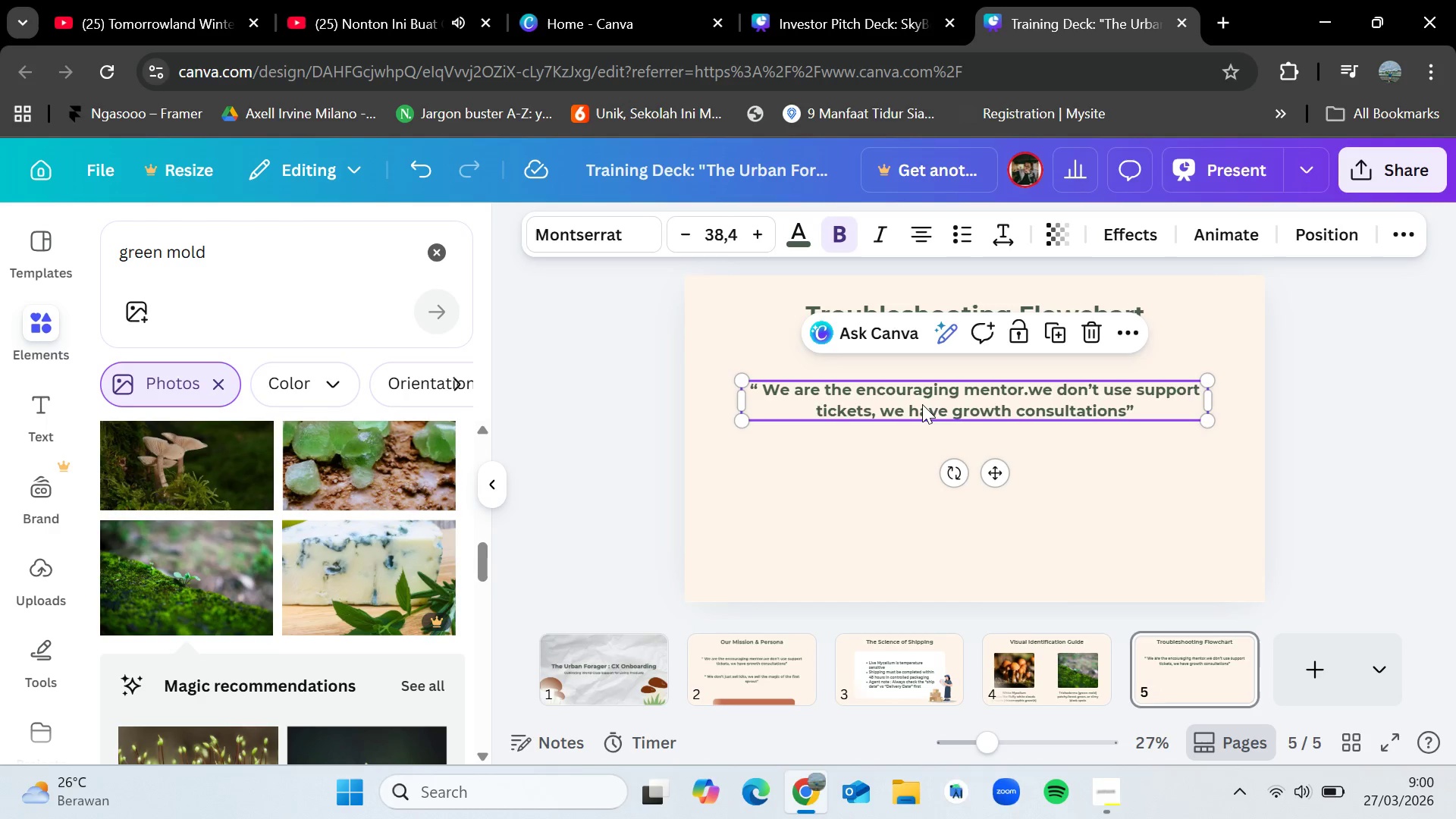 
double_click([923, 403])
 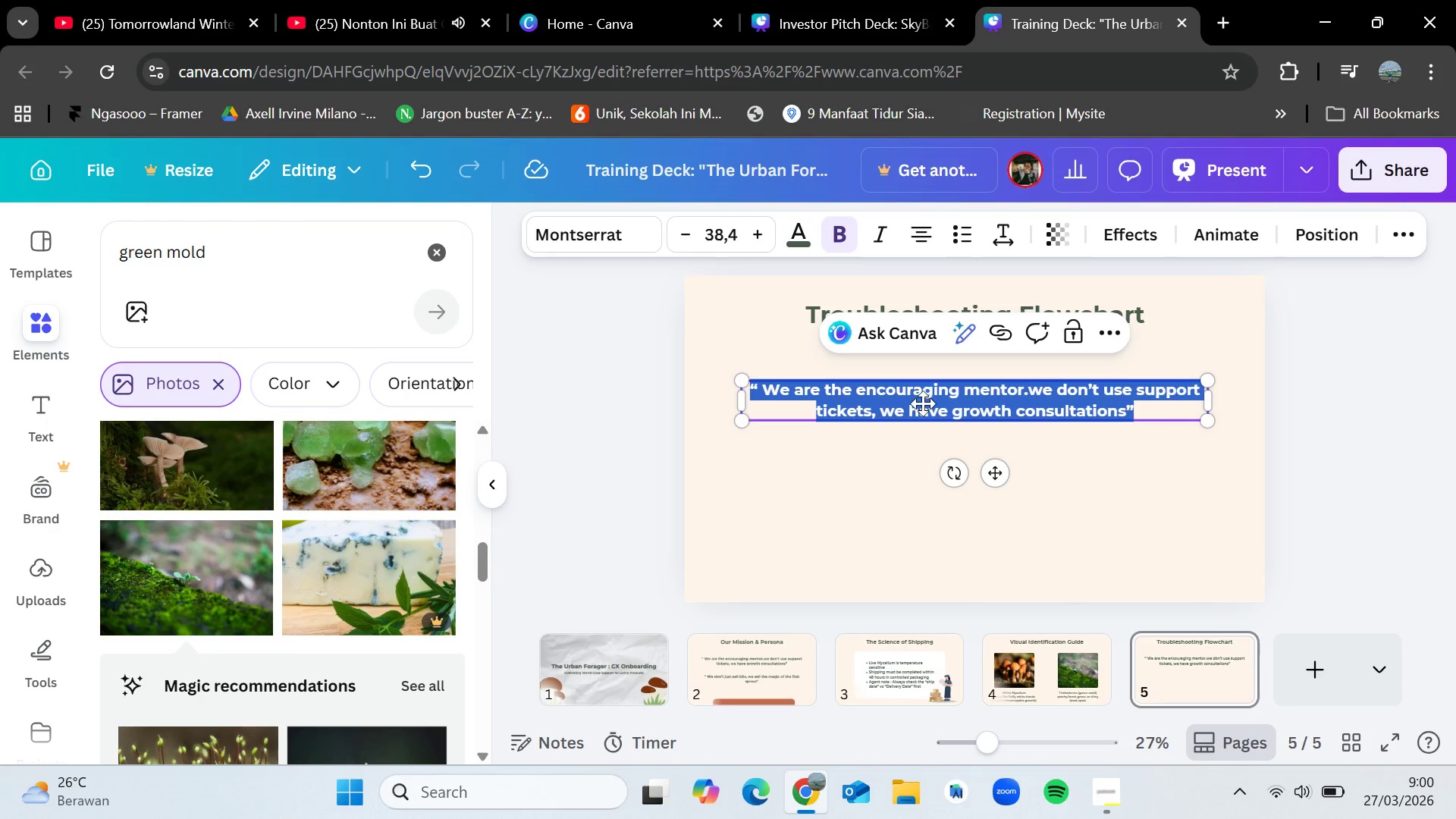 
key(Backspace)
type(Stwp)
key(Backspace)
key(Backspace)
type(ep1 )
key(Backspace)
key(Backspace)
type( q)
key(Backspace)
type(1 : Has it been 7 dy)
key(Backspace)
type(ays since first misting )
 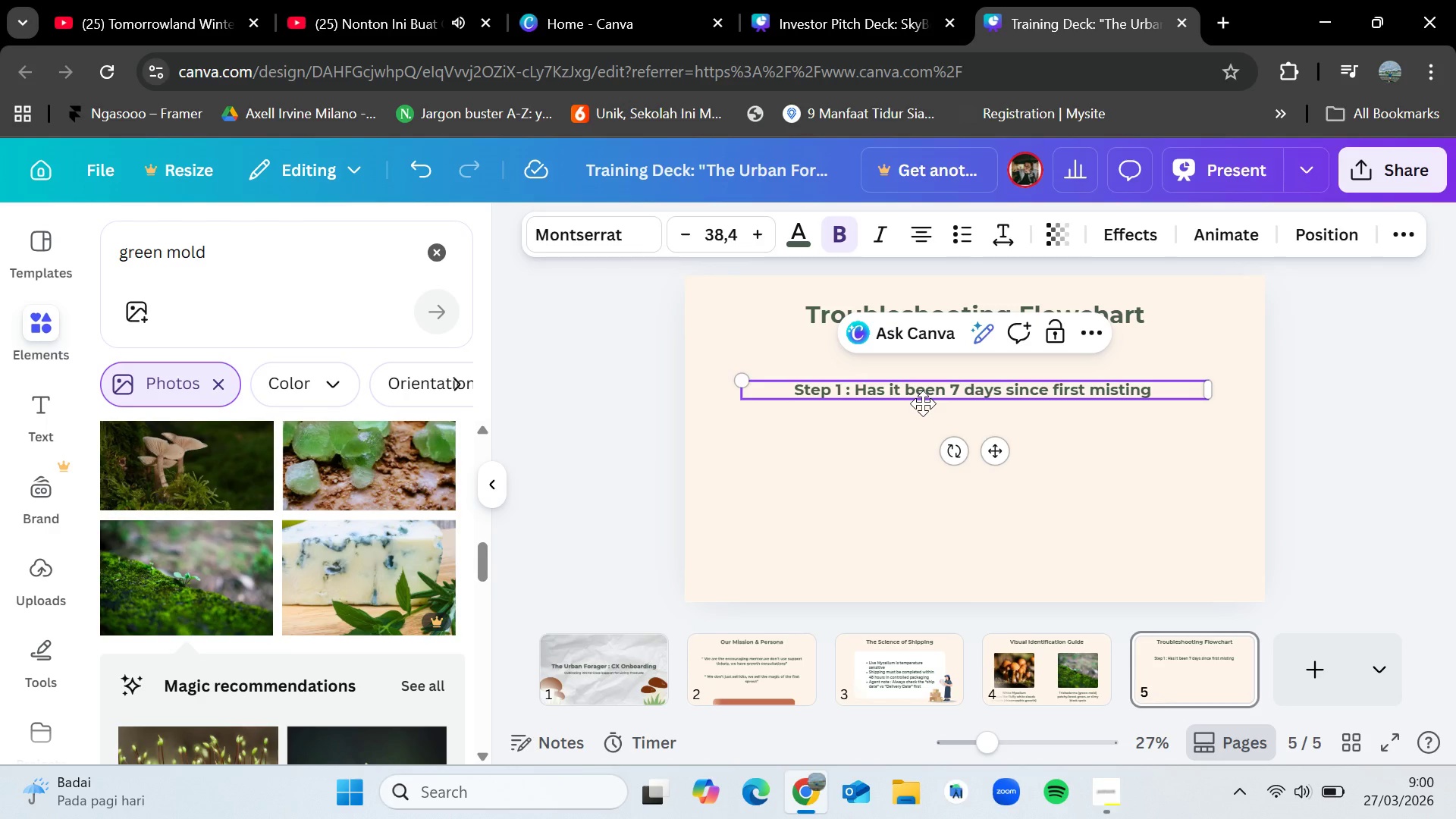 
key(Shift+Slash)
 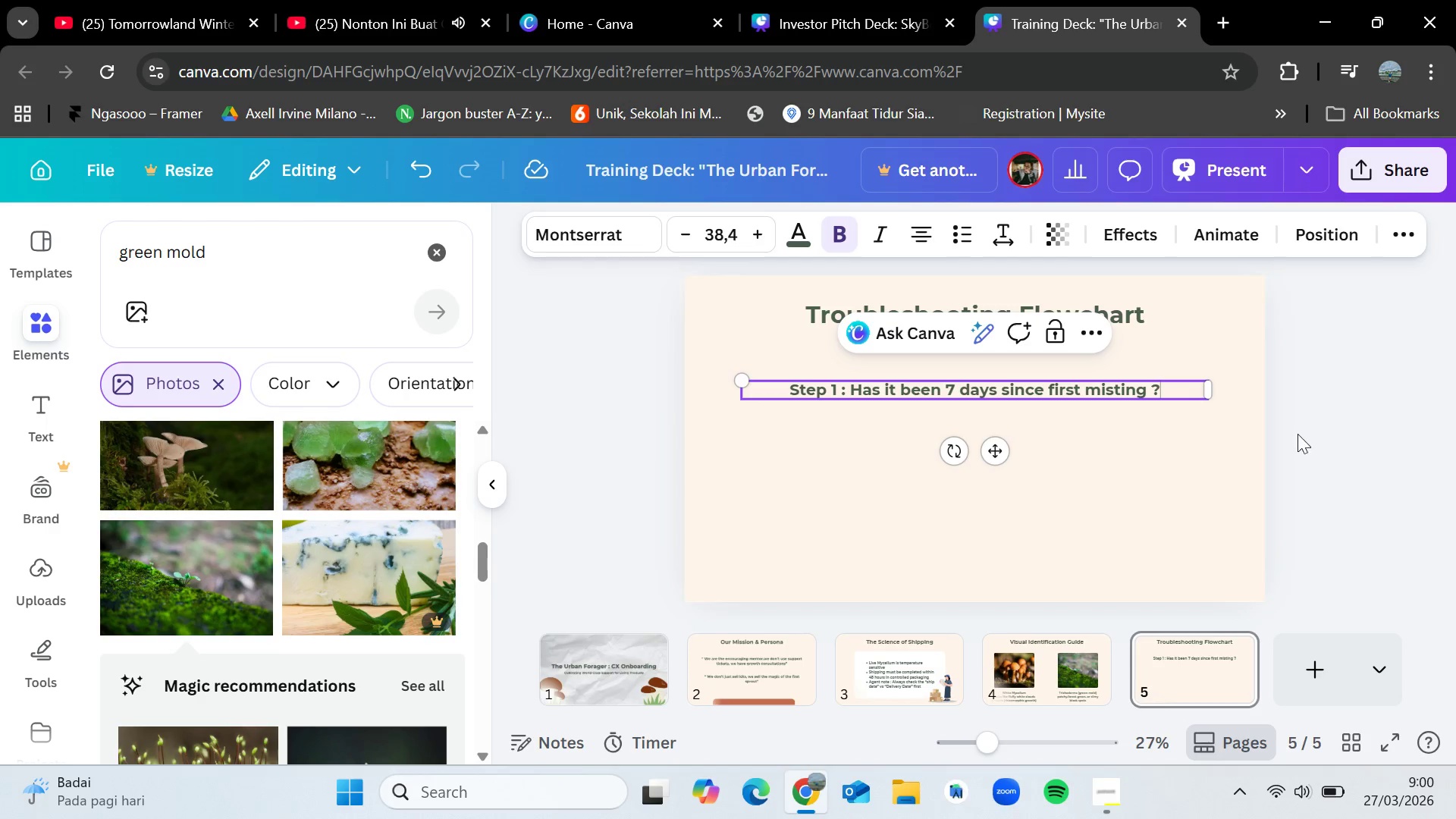 
left_click([1332, 423])
 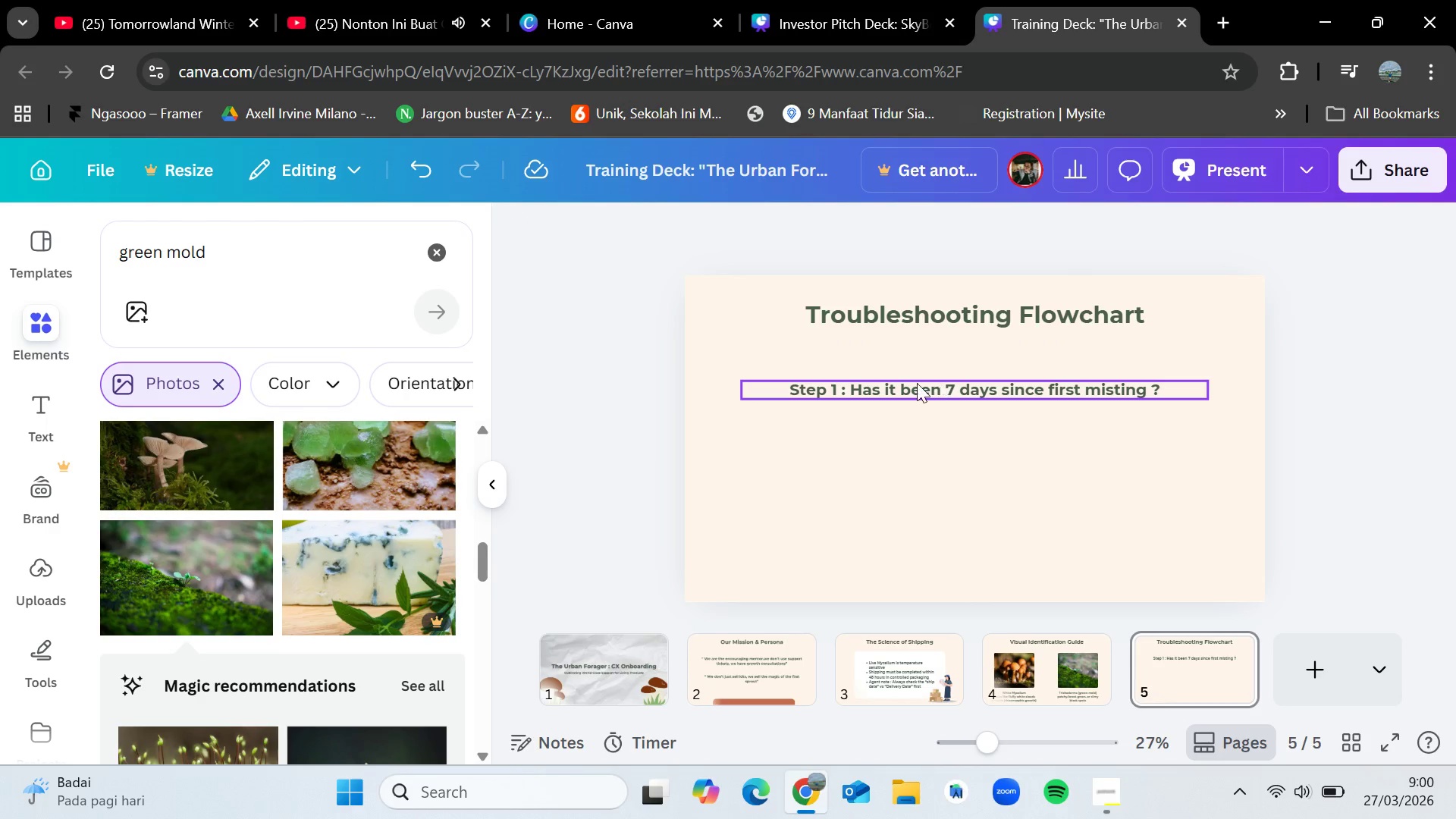 
left_click_drag(start_coordinate=[936, 383], to_coordinate=[883, 376])
 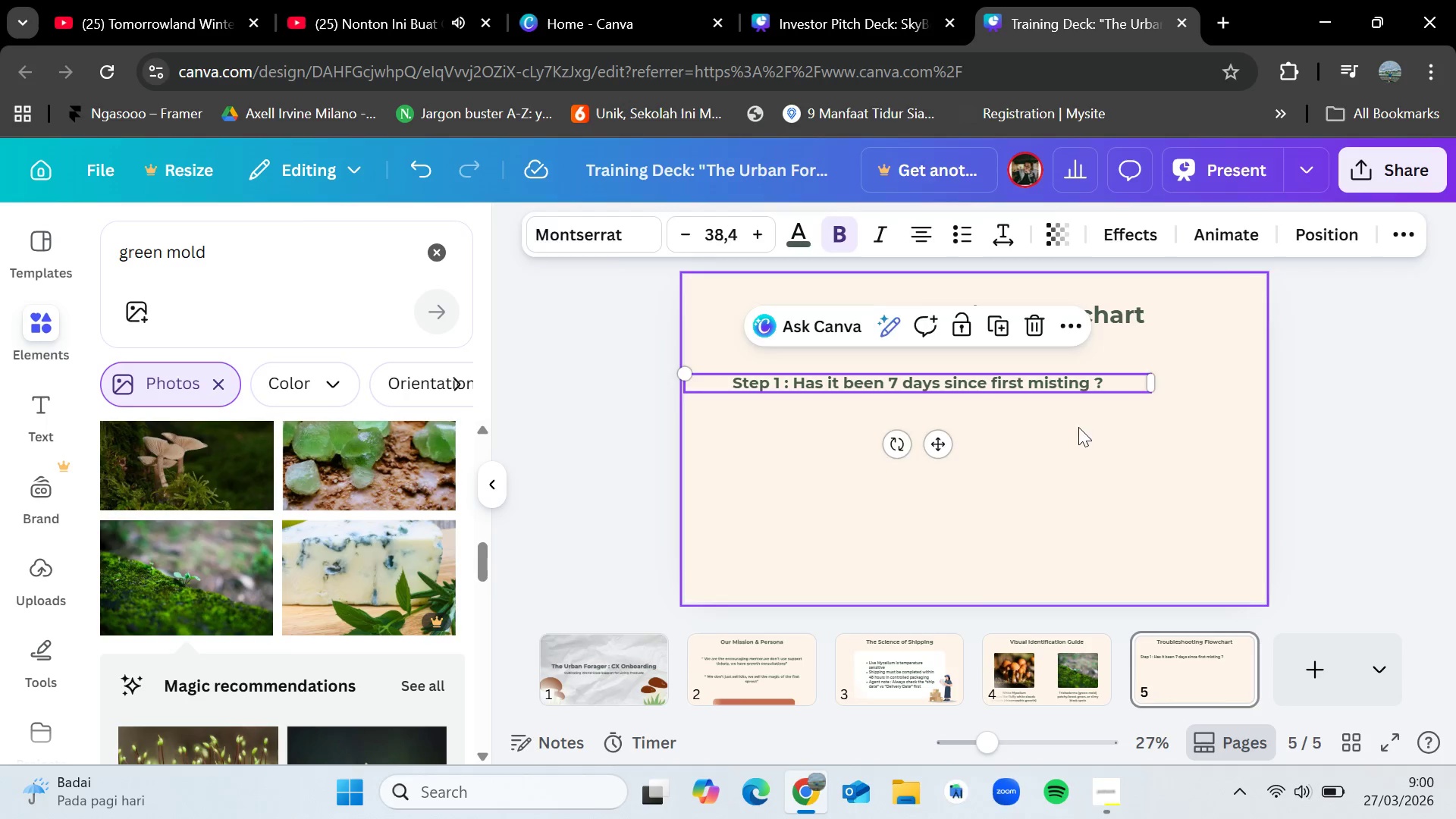 
left_click([1087, 445])
 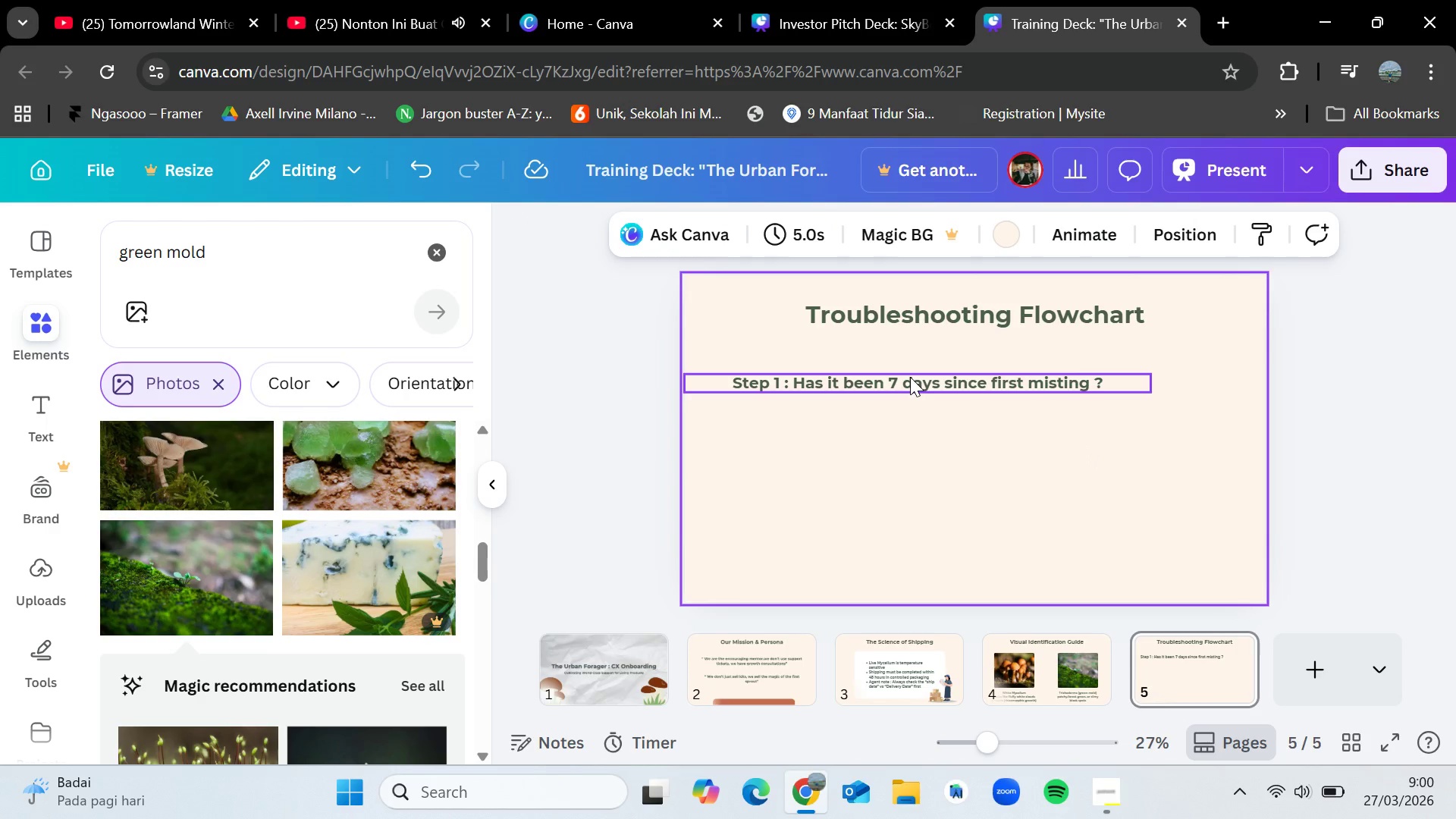 
left_click([910, 377])
 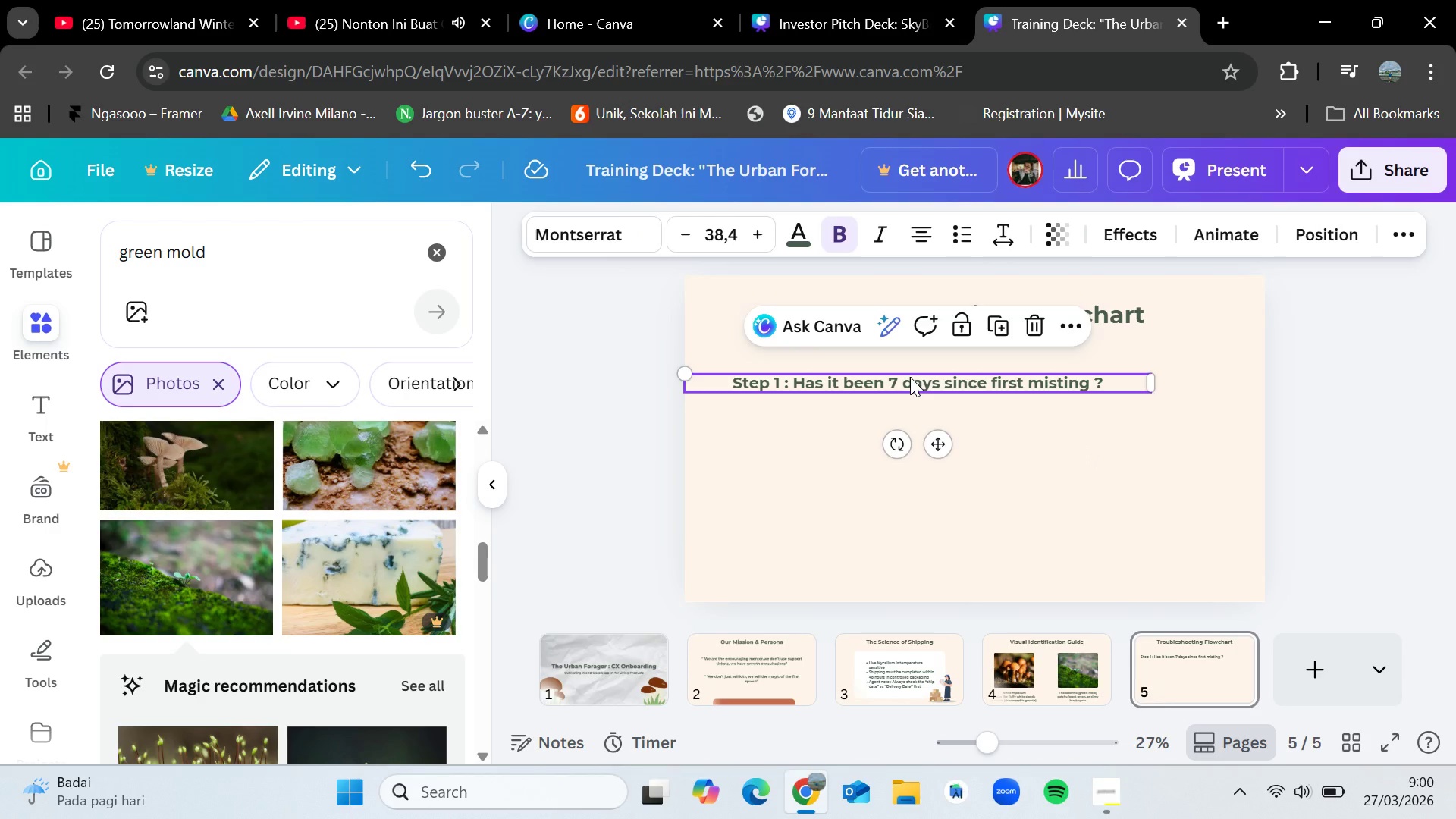 
key(Control+C)
 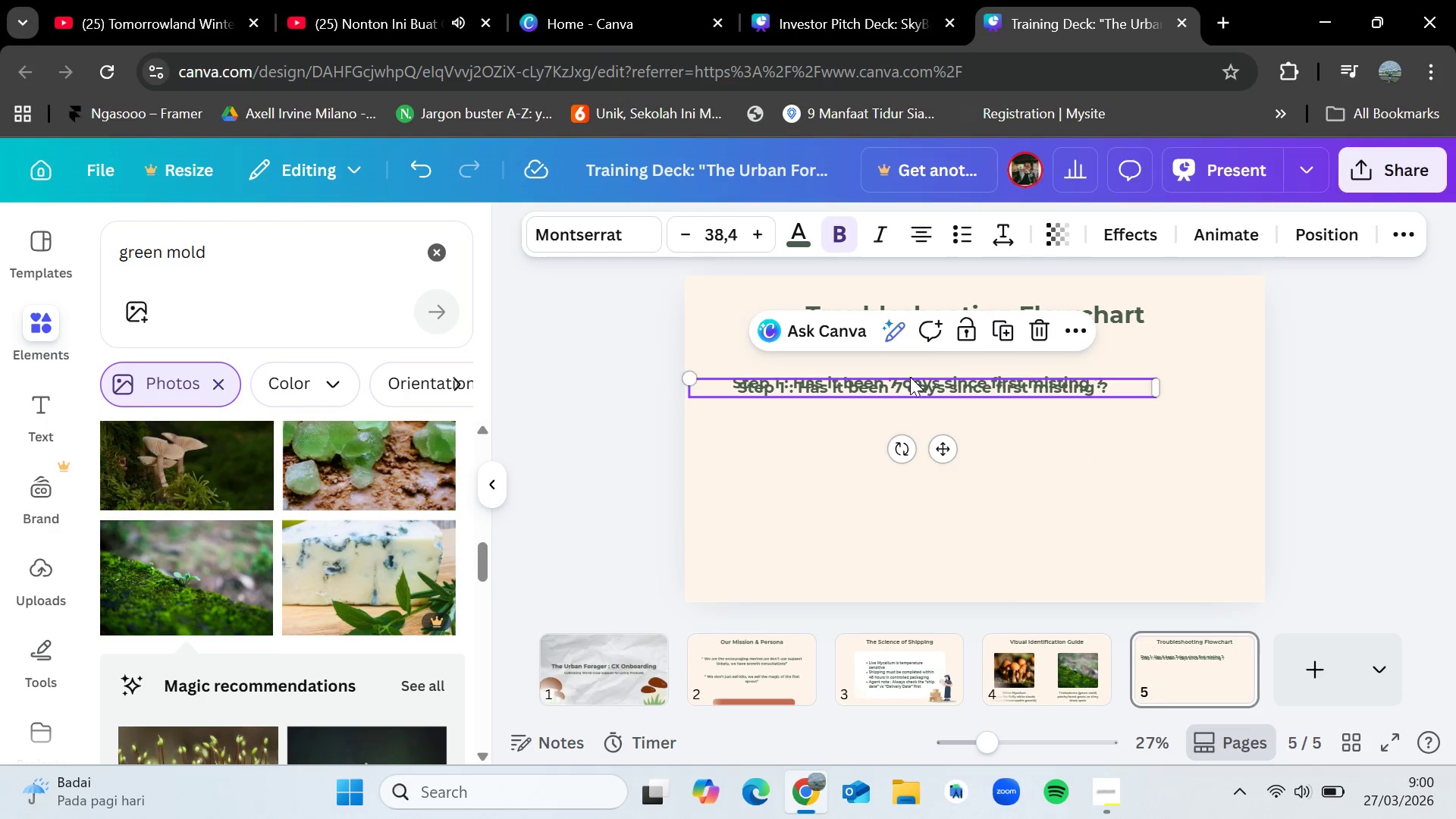 
key(Control+V)
 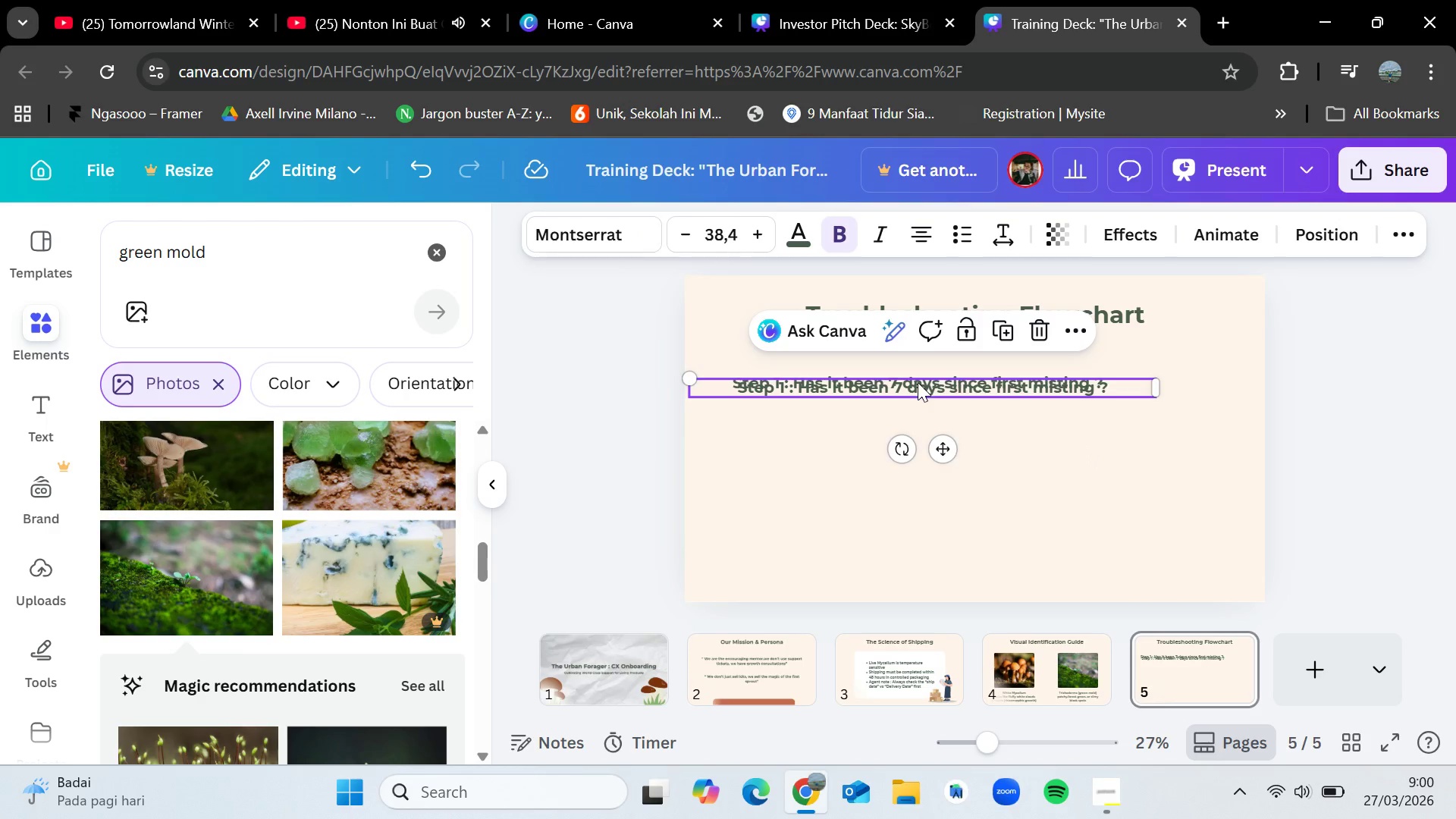 
left_click_drag(start_coordinate=[918, 382], to_coordinate=[914, 396])
 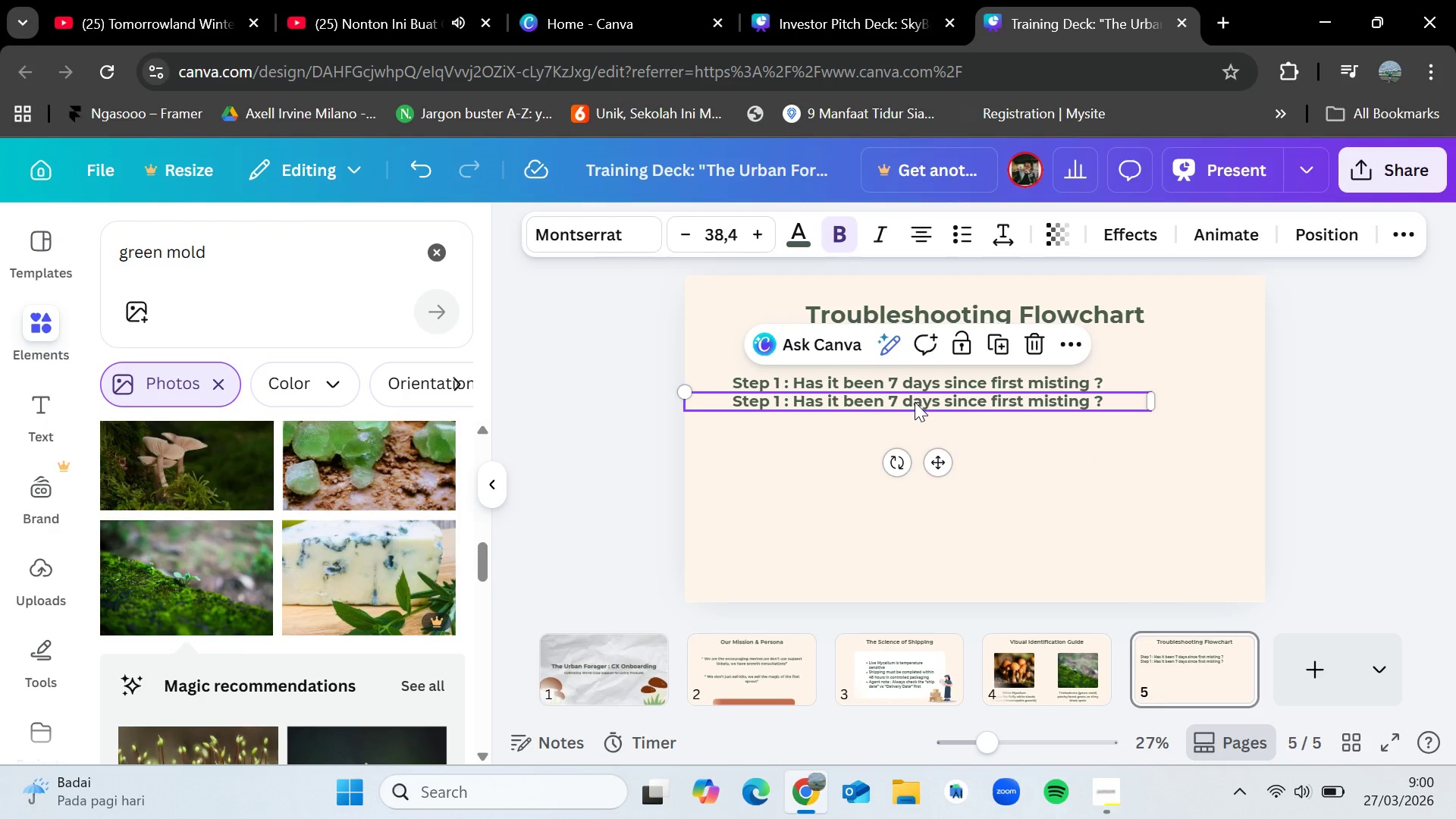 
left_click_drag(start_coordinate=[914, 398], to_coordinate=[915, 408])
 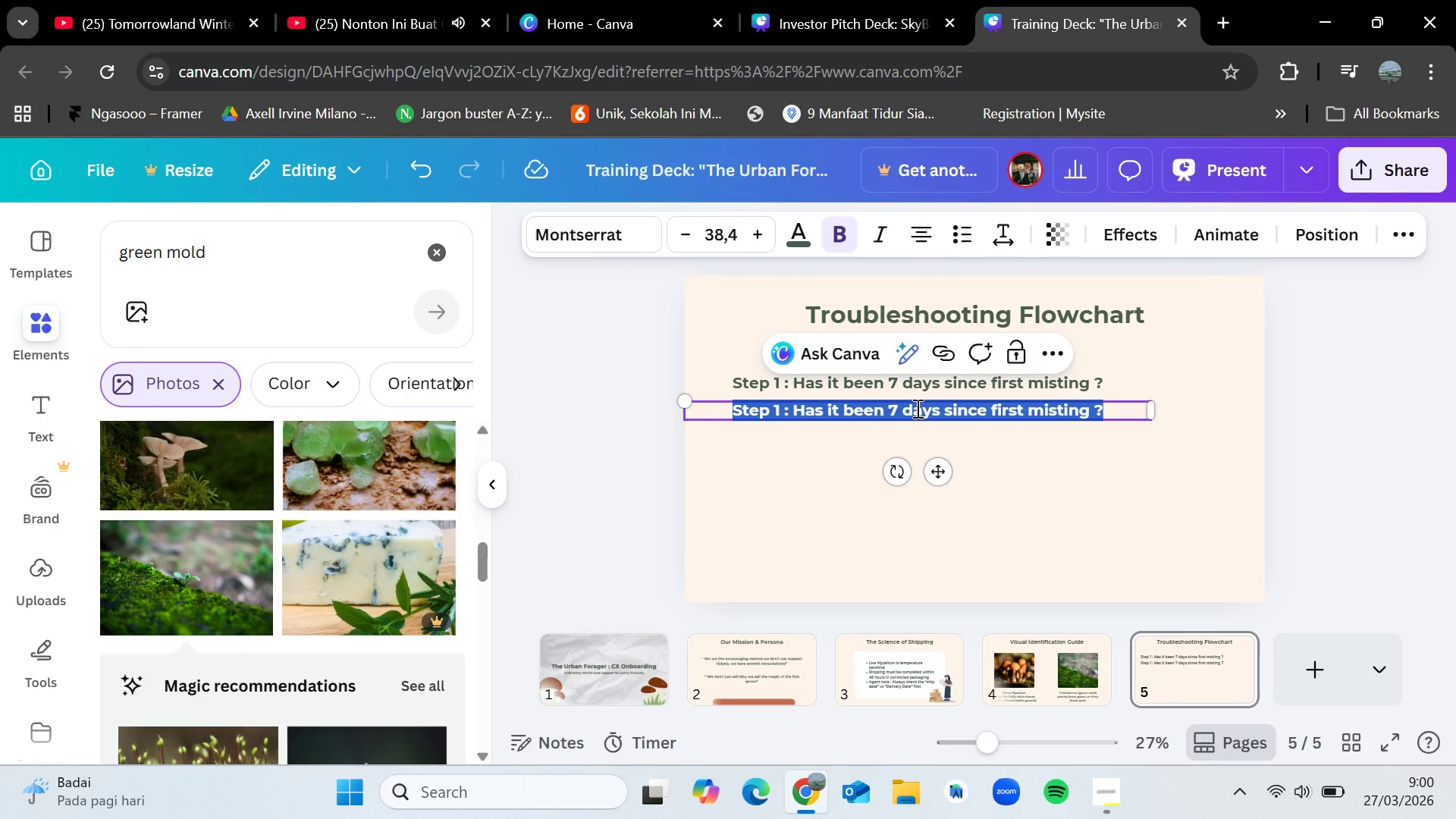 
double_click([916, 408])
 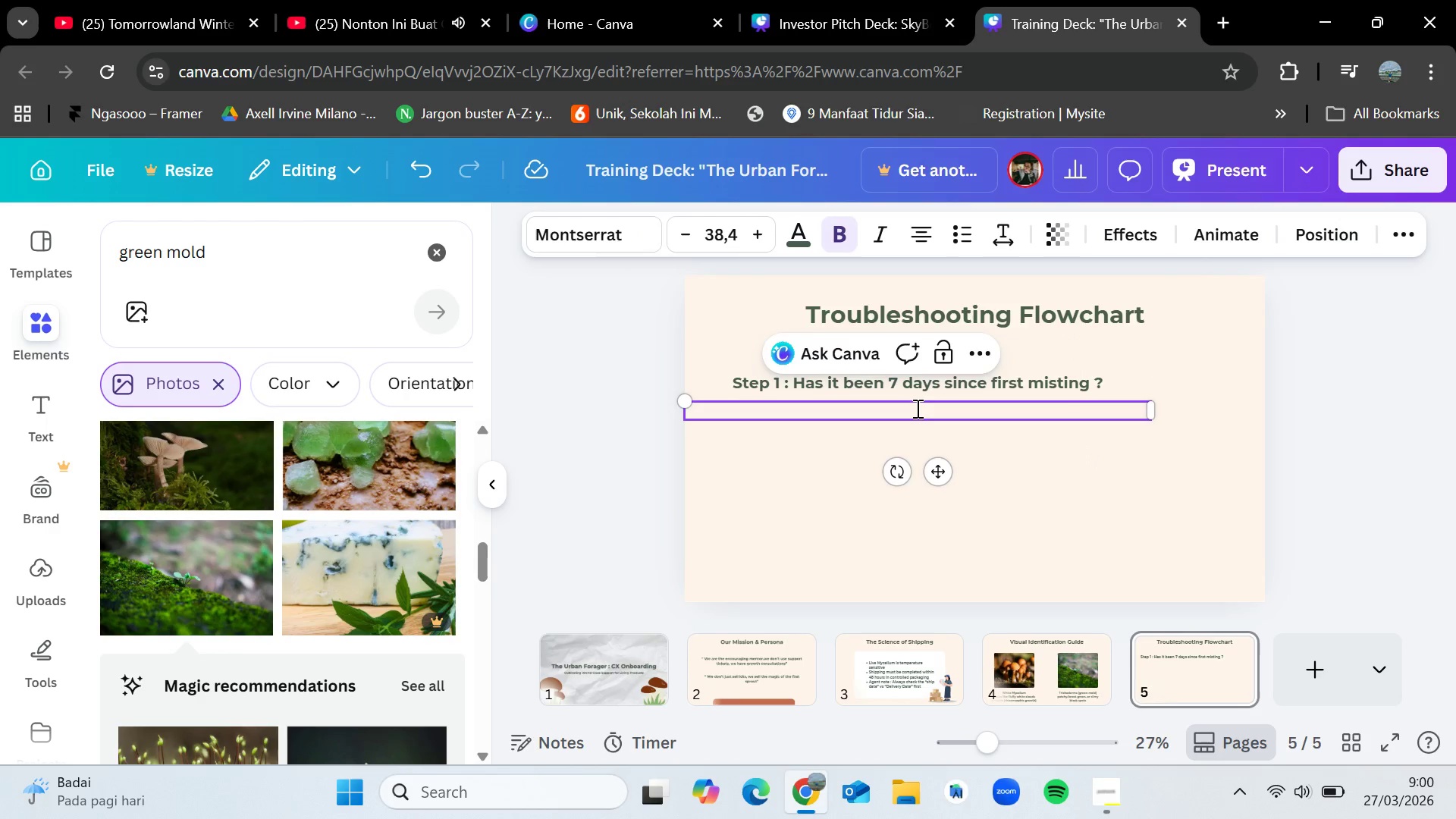 
key(Backspace)
type(NO)
key(Backspace)
type(o)
 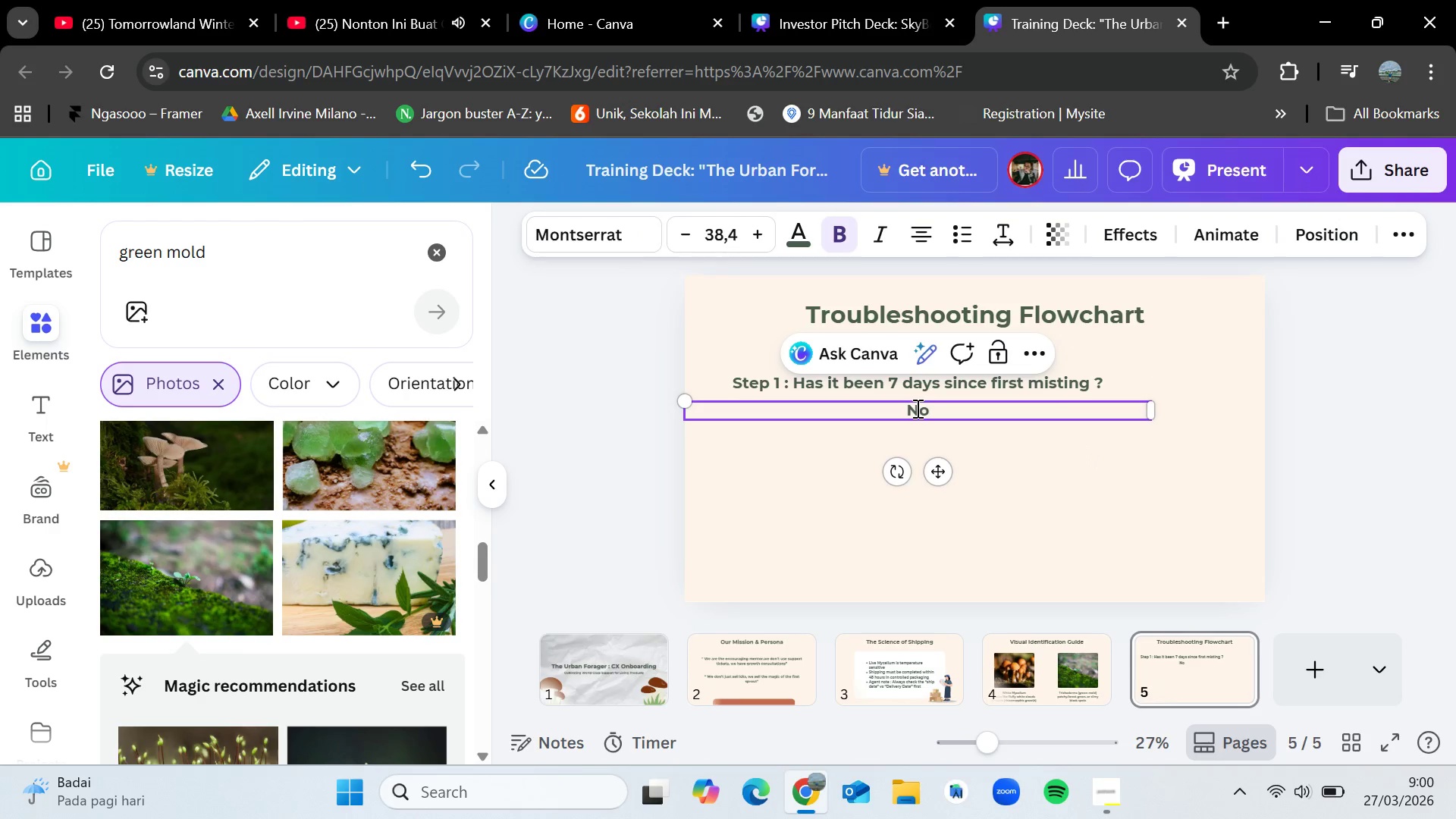 
left_click([1070, 541])
 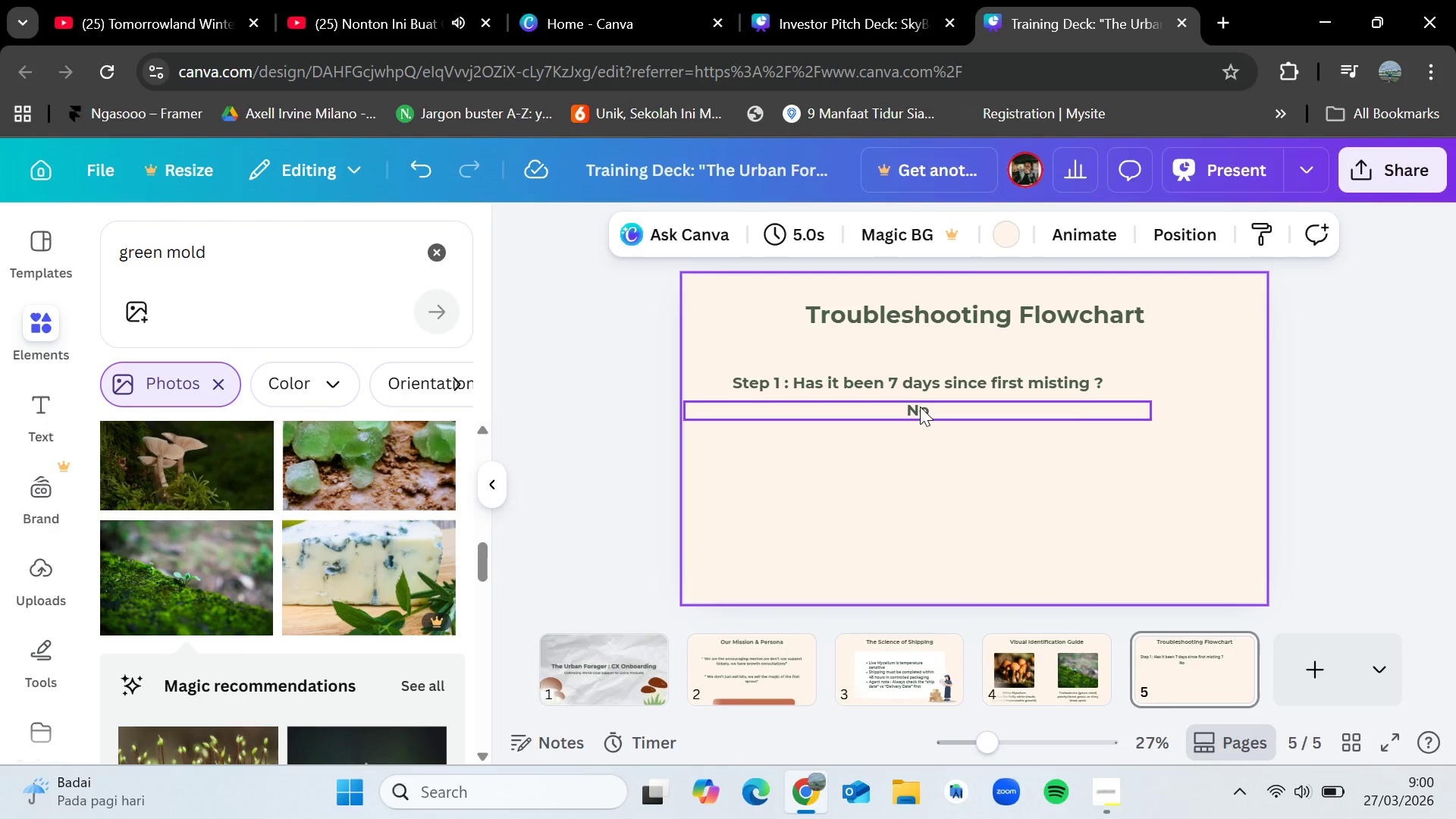 
left_click_drag(start_coordinate=[920, 407], to_coordinate=[811, 407])
 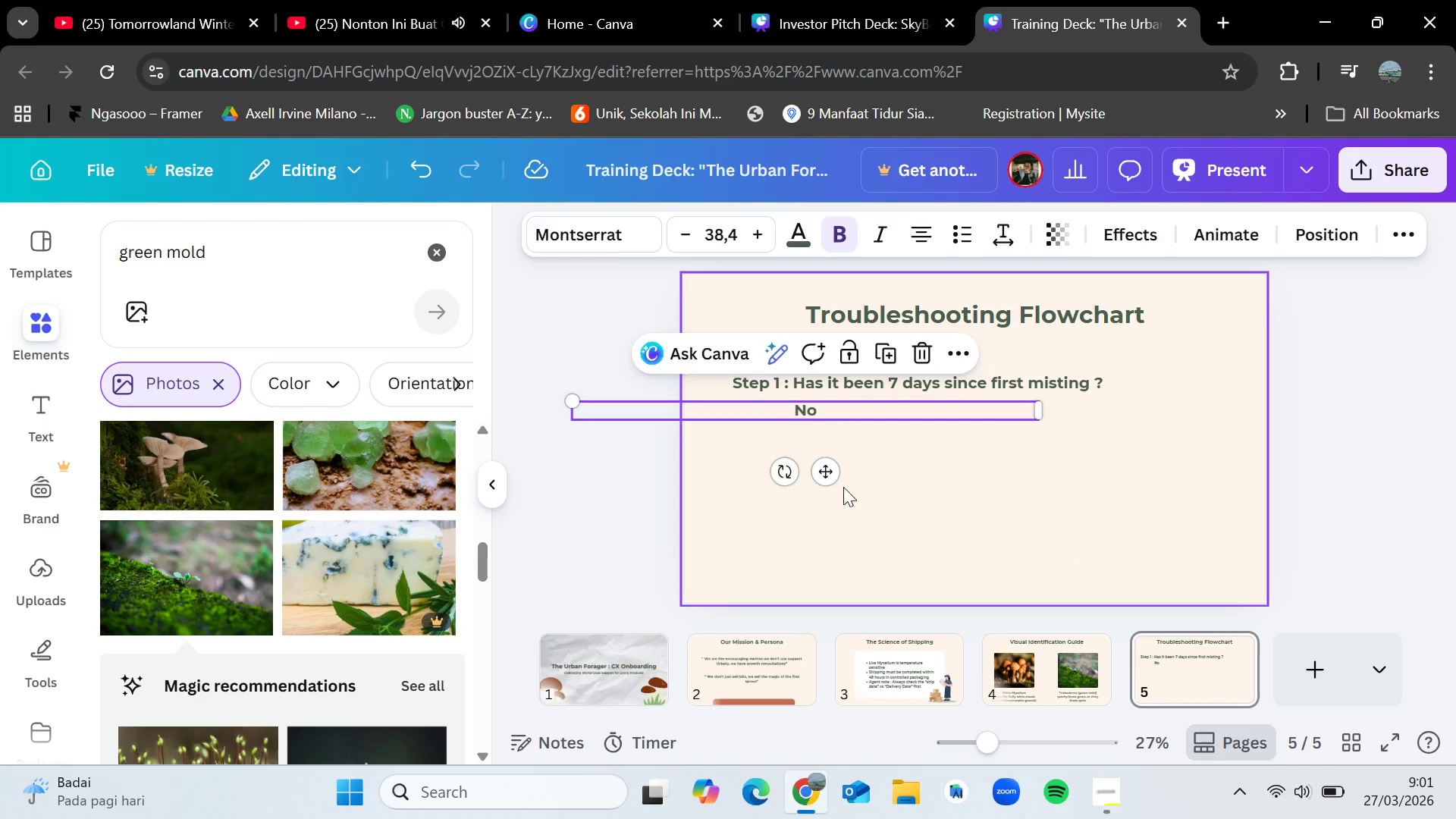 
left_click([843, 488])
 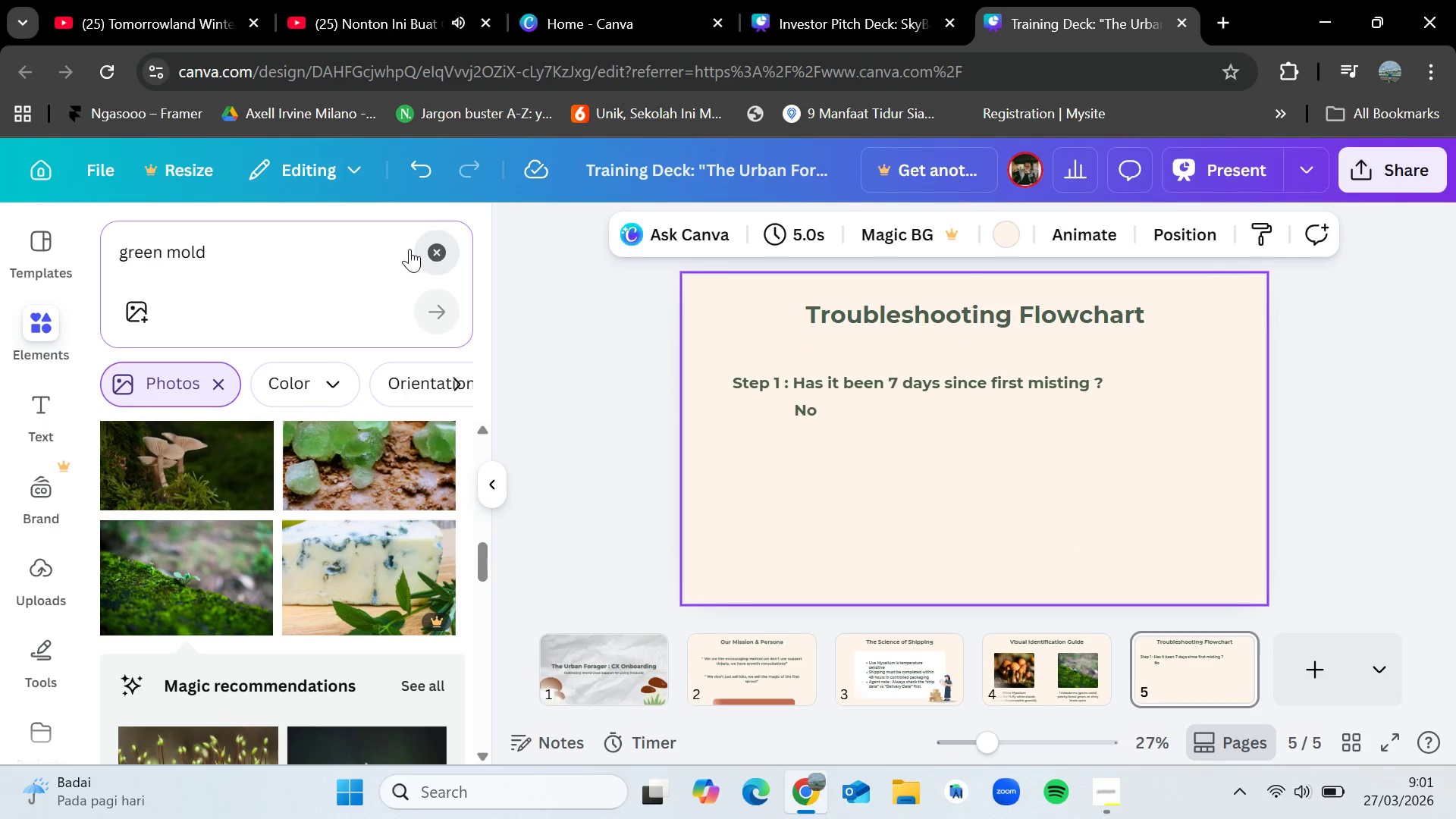 
double_click([345, 256])
 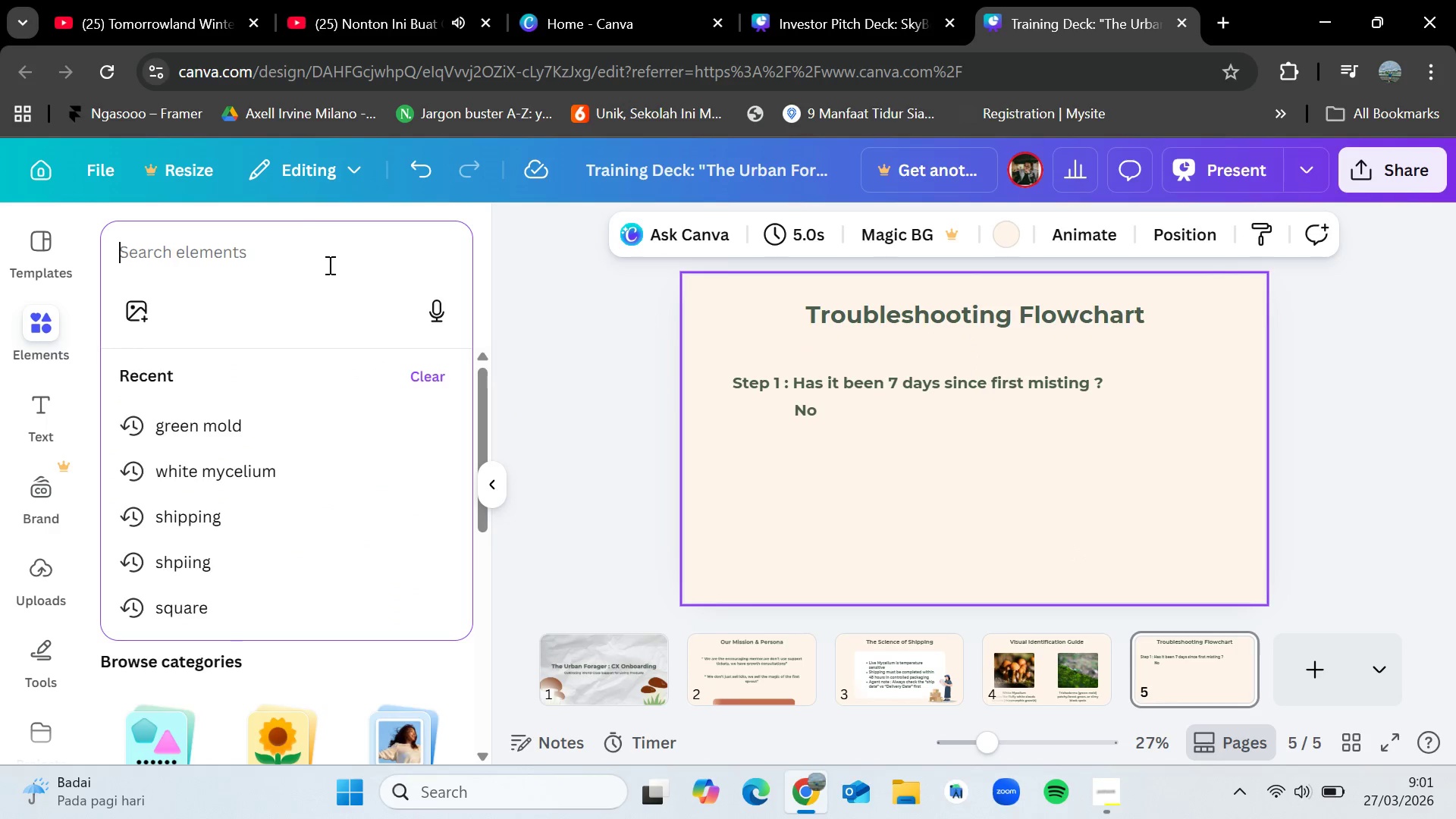 
type(arrow)
 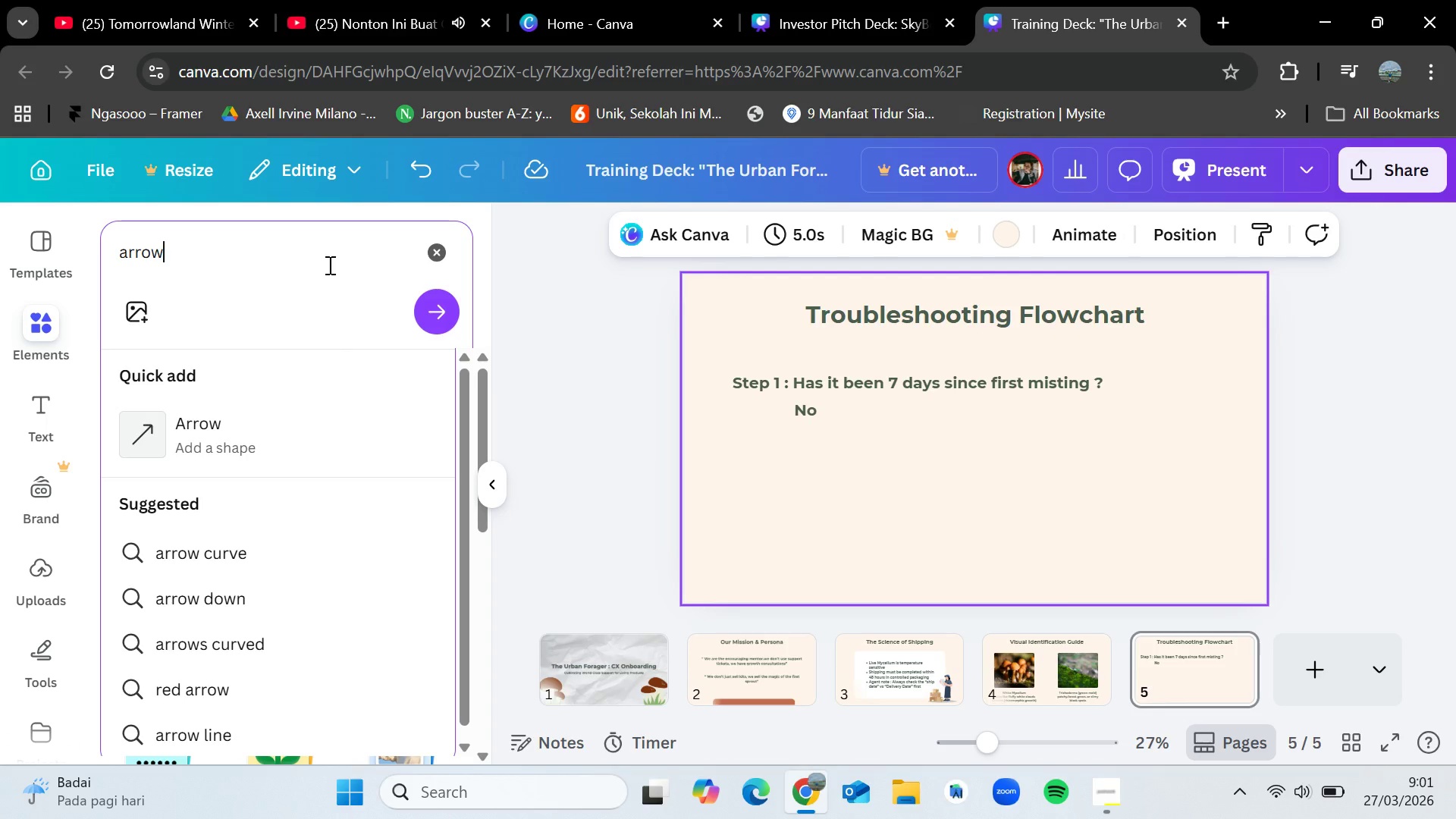 
key(Enter)
 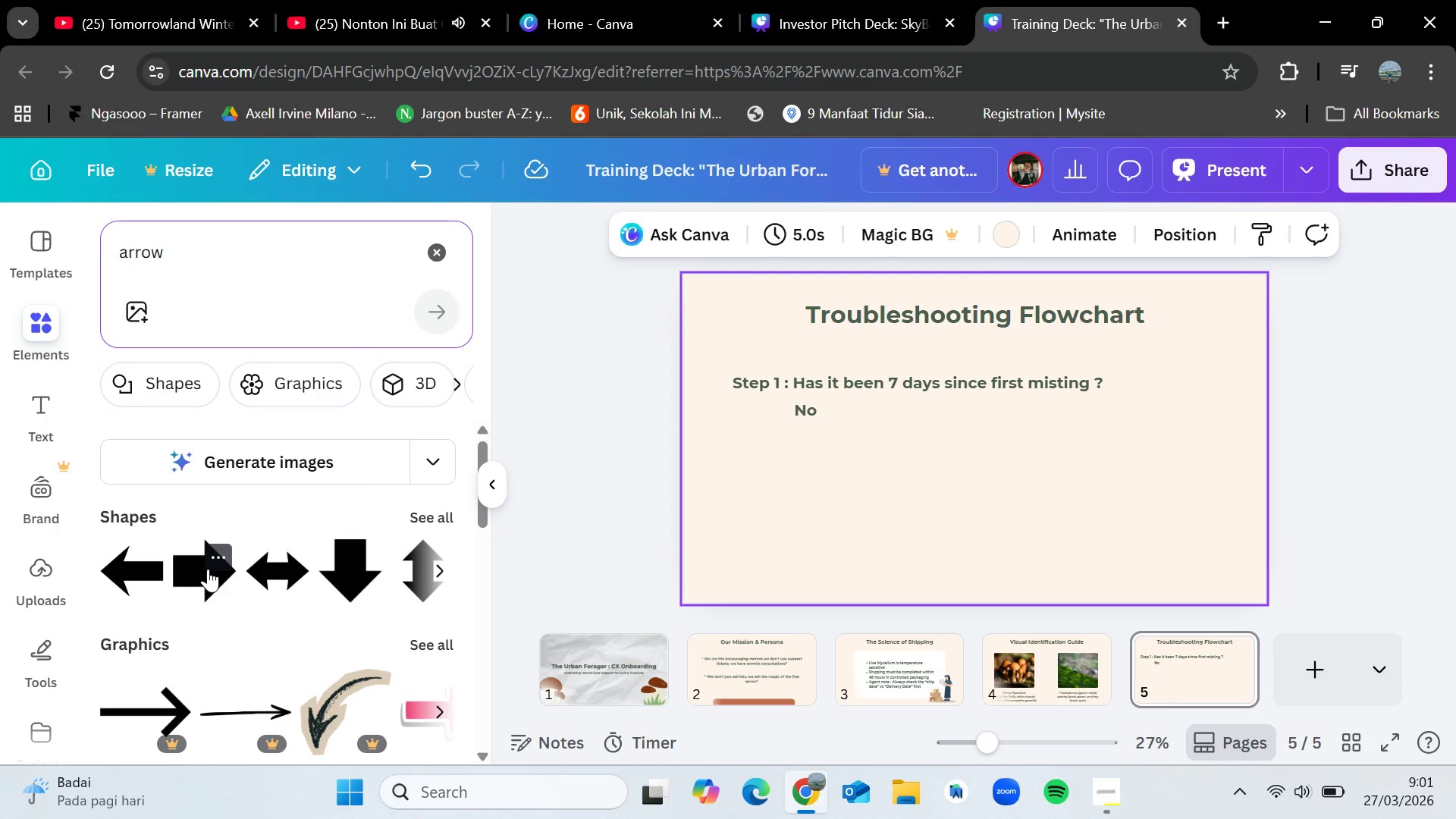 
left_click_drag(start_coordinate=[139, 571], to_coordinate=[908, 485])
 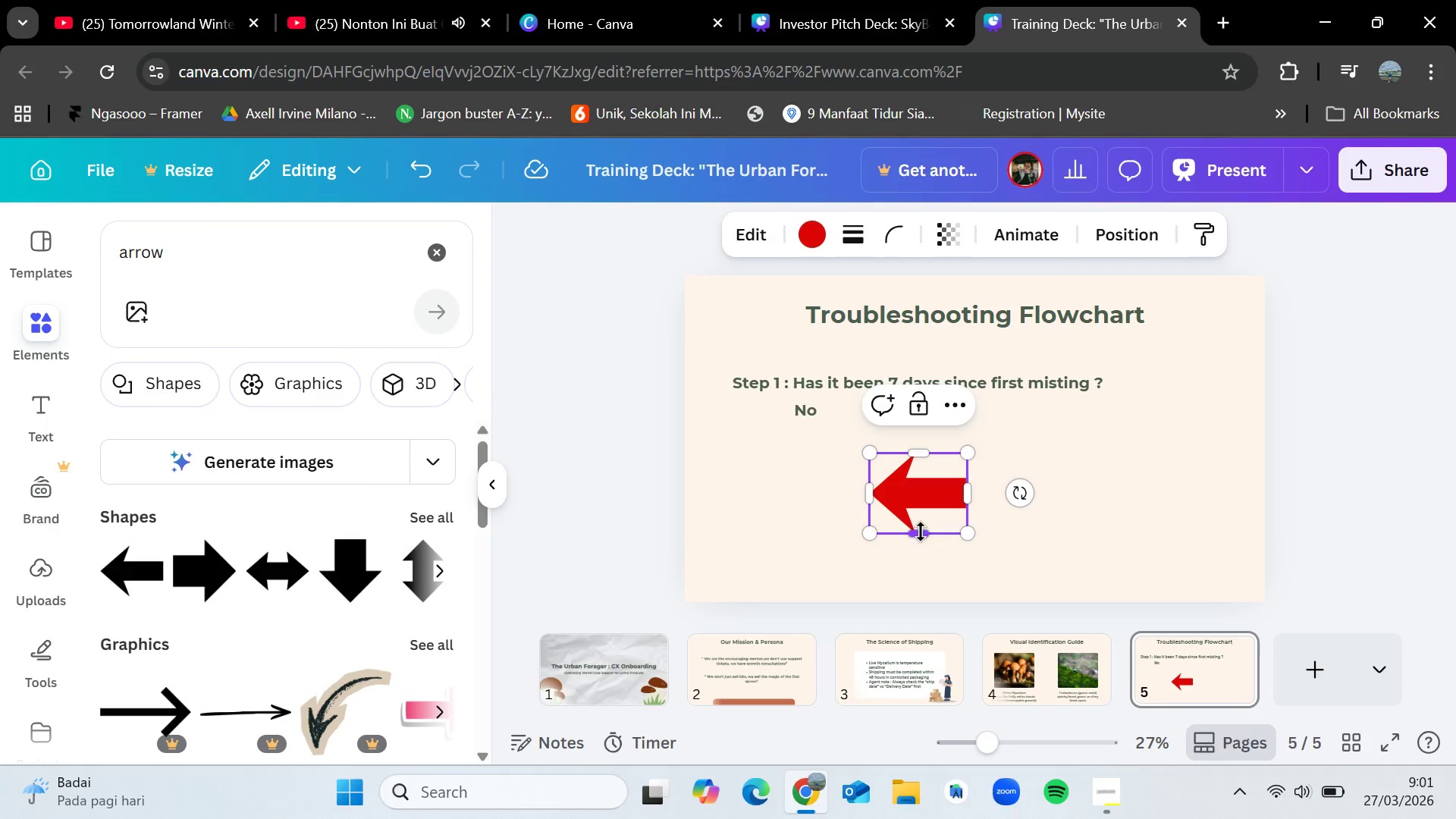 
left_click_drag(start_coordinate=[921, 532], to_coordinate=[920, 524])
 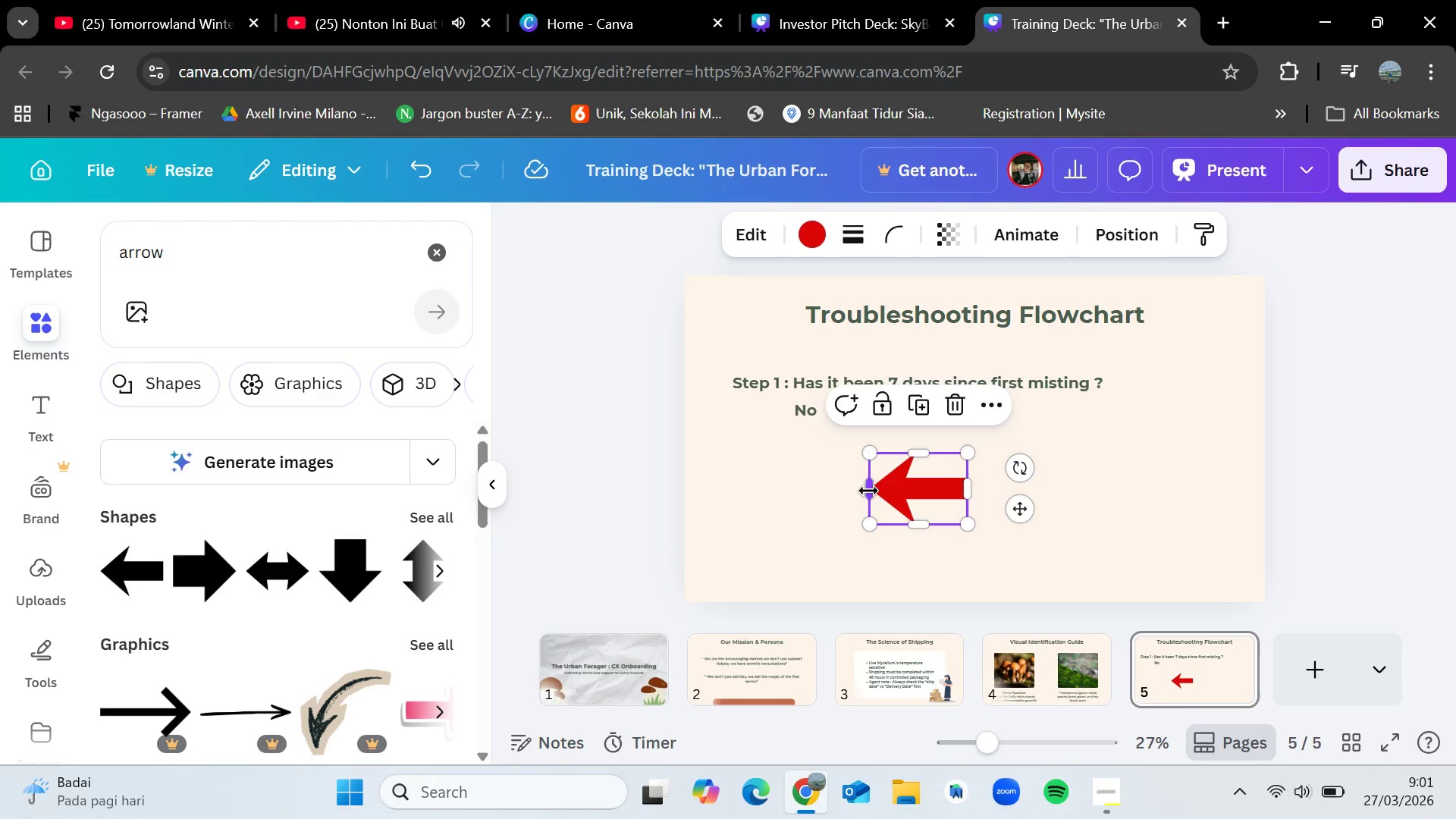 
left_click_drag(start_coordinate=[869, 489], to_coordinate=[881, 491])
 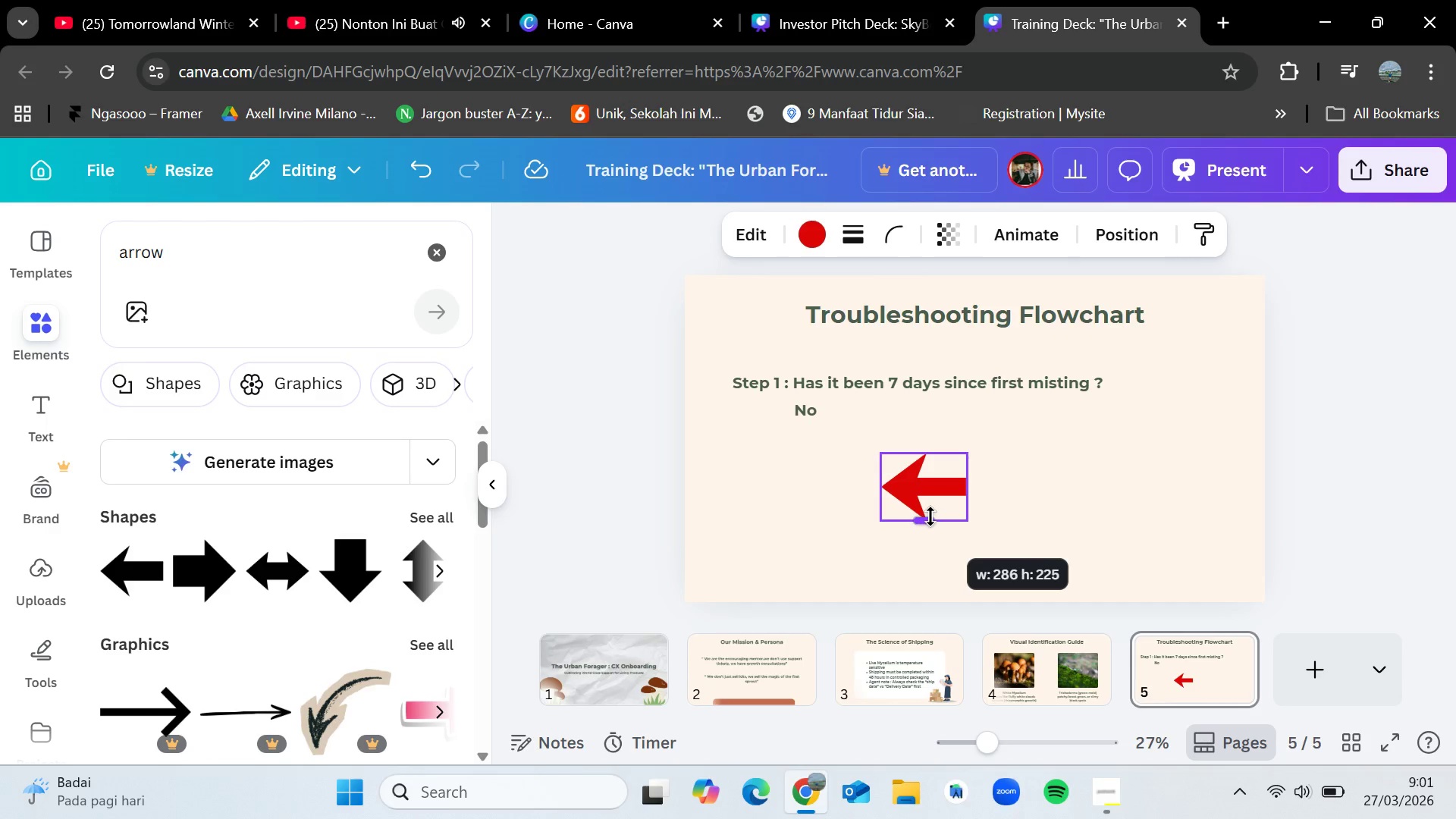 
mouse_move([940, 505])
 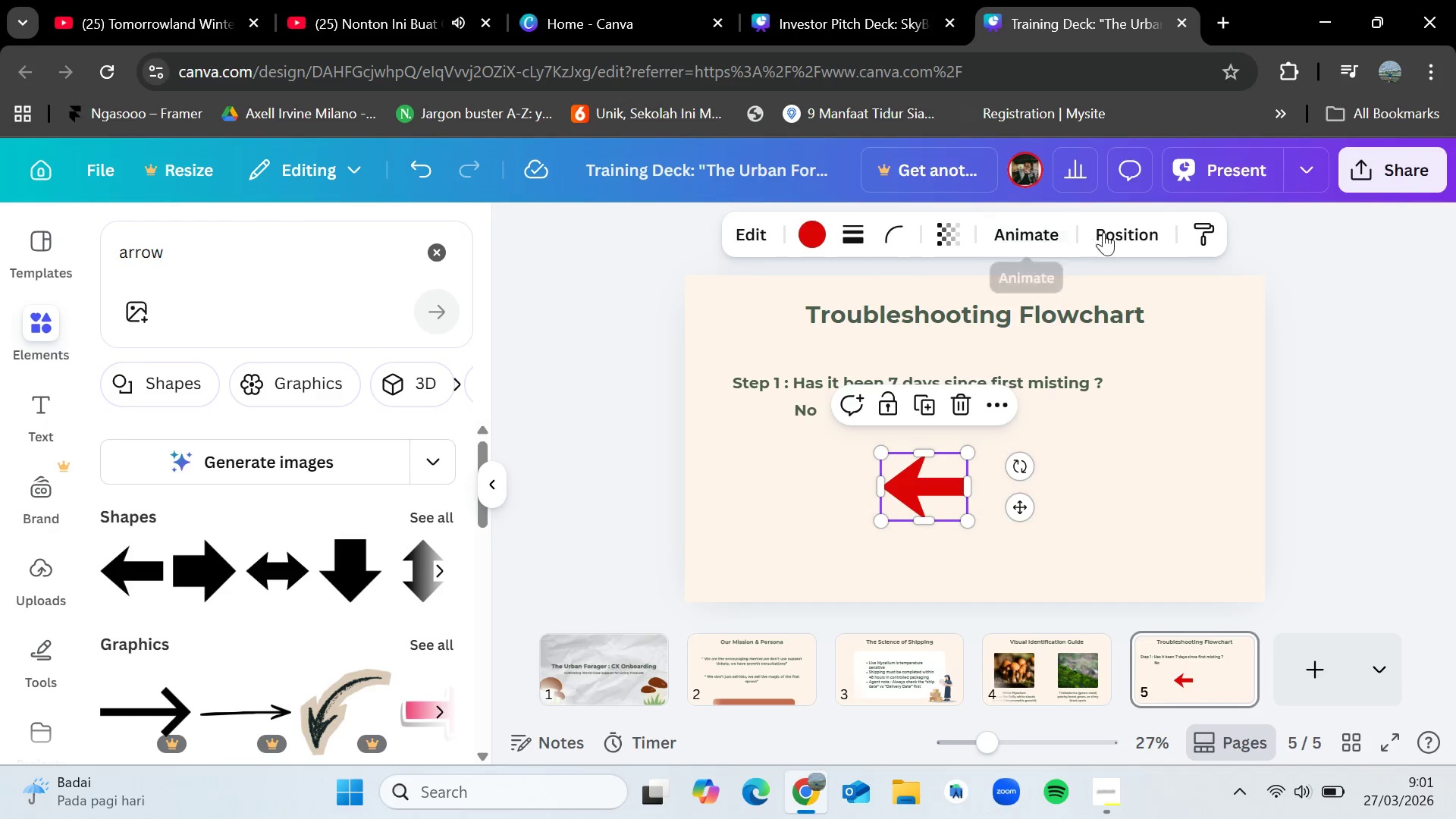 
left_click([1125, 231])
 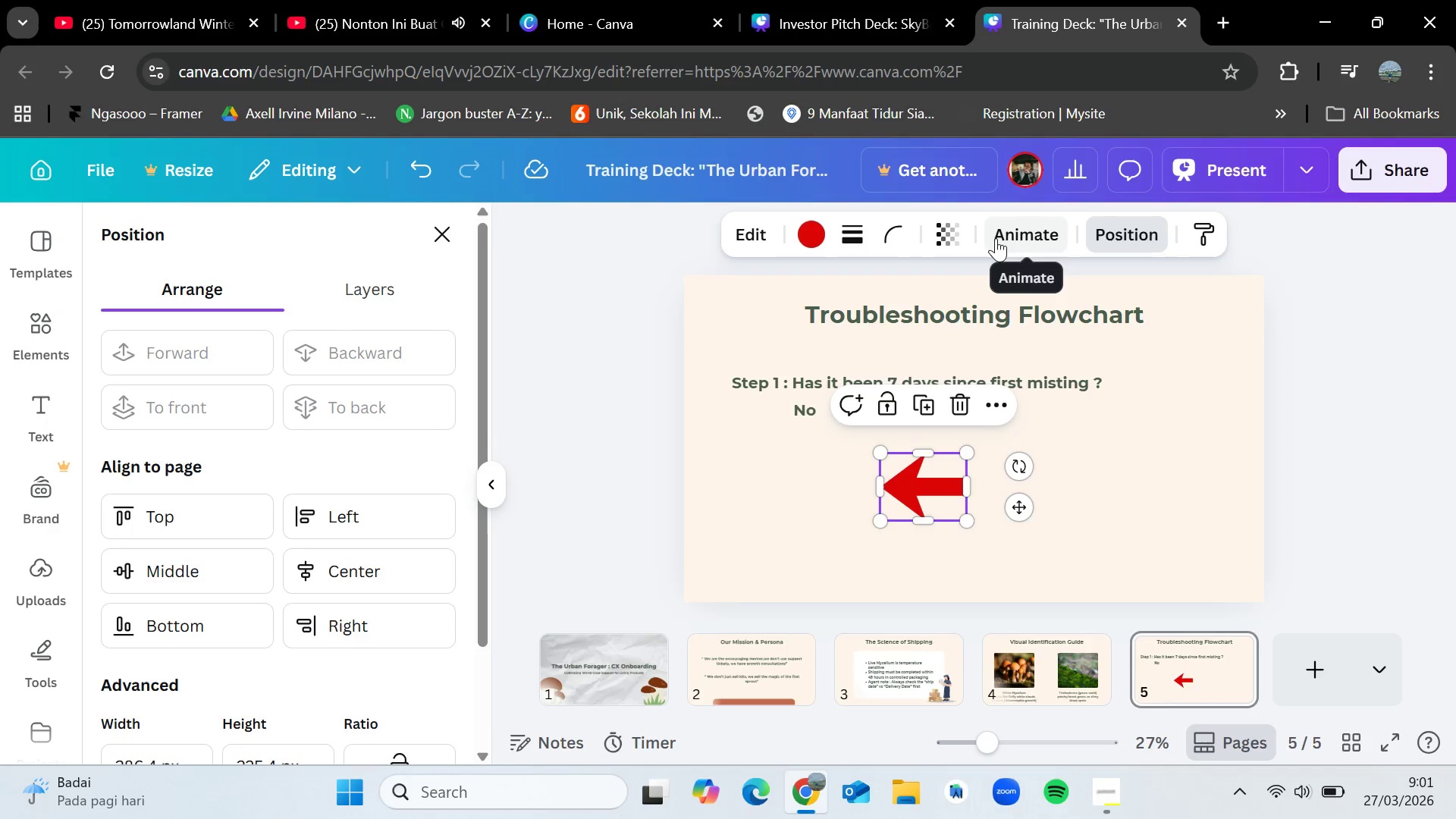 
left_click([1345, 353])
 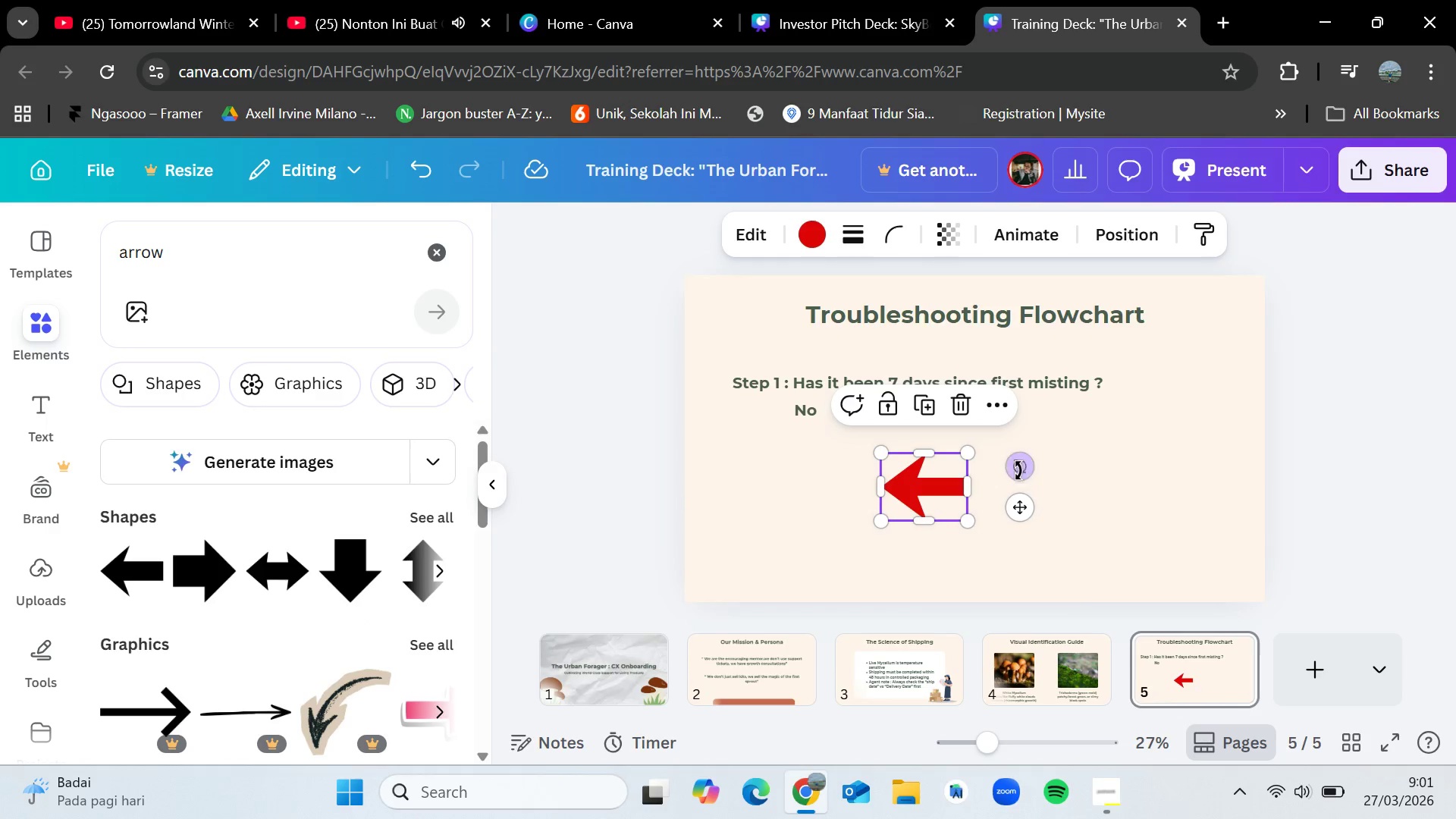 
left_click_drag(start_coordinate=[1018, 470], to_coordinate=[901, 486])
 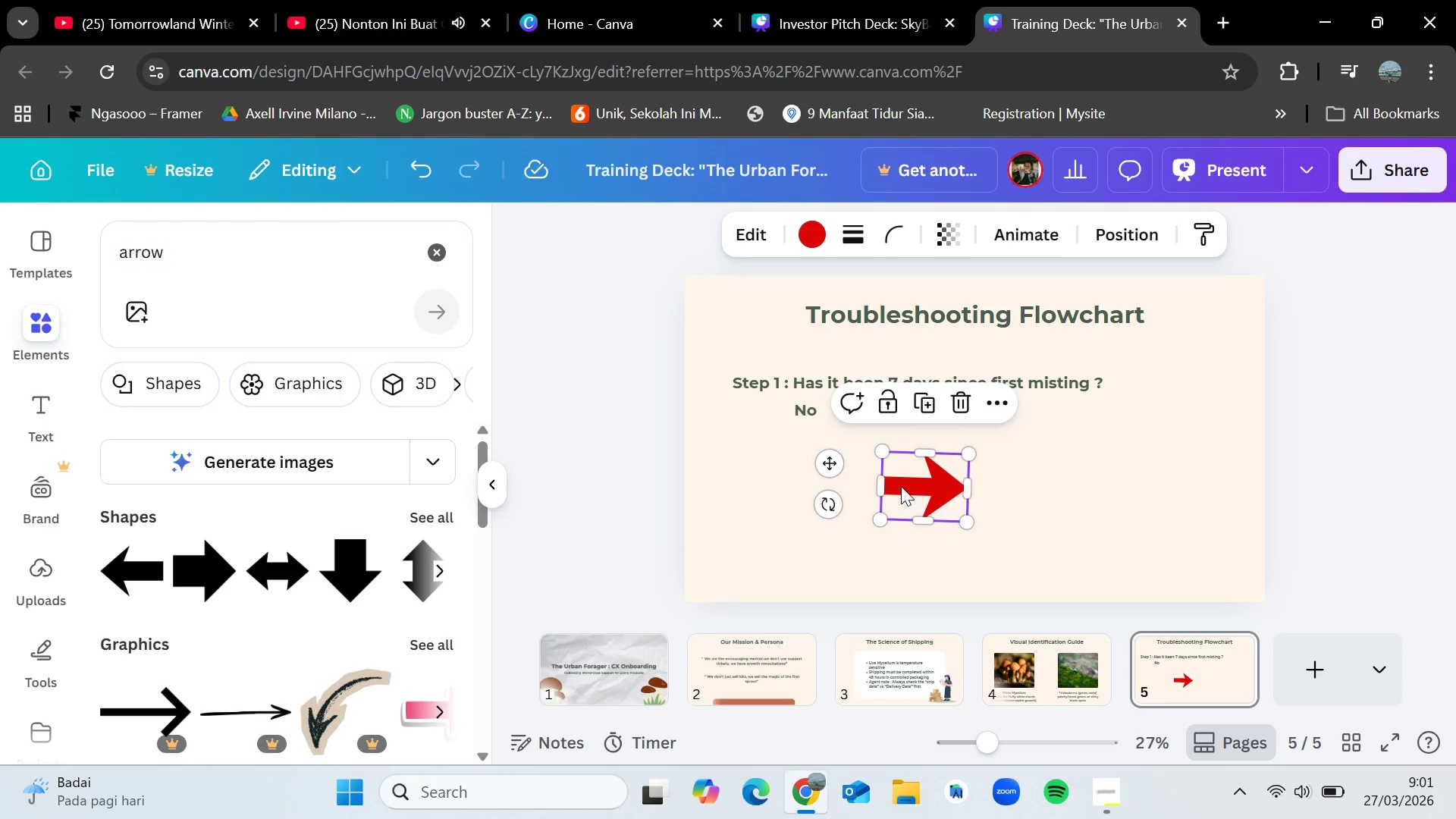 
key(Delete)
 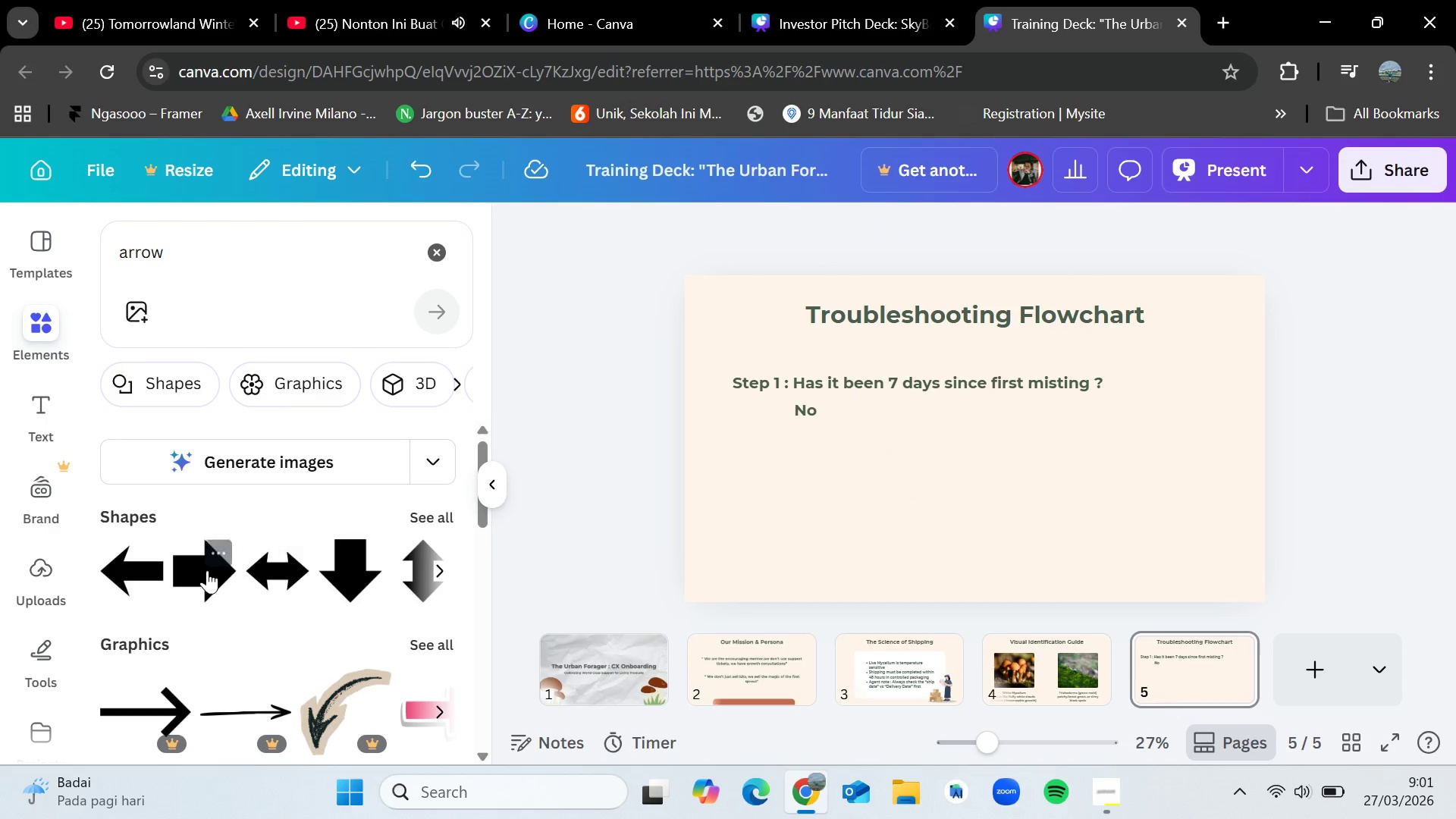 
left_click_drag(start_coordinate=[206, 570], to_coordinate=[881, 429])
 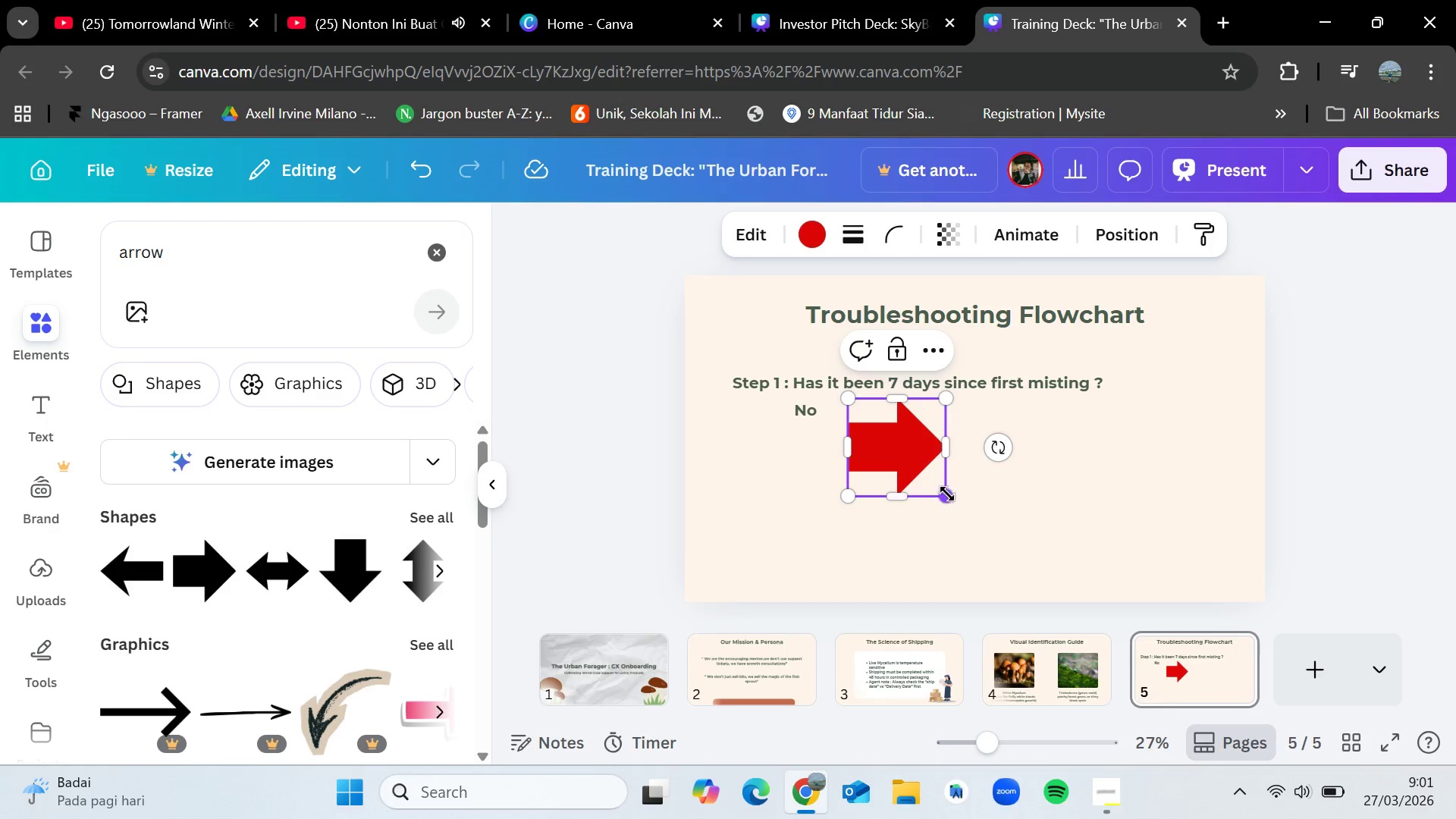 
left_click_drag(start_coordinate=[947, 494], to_coordinate=[899, 441])
 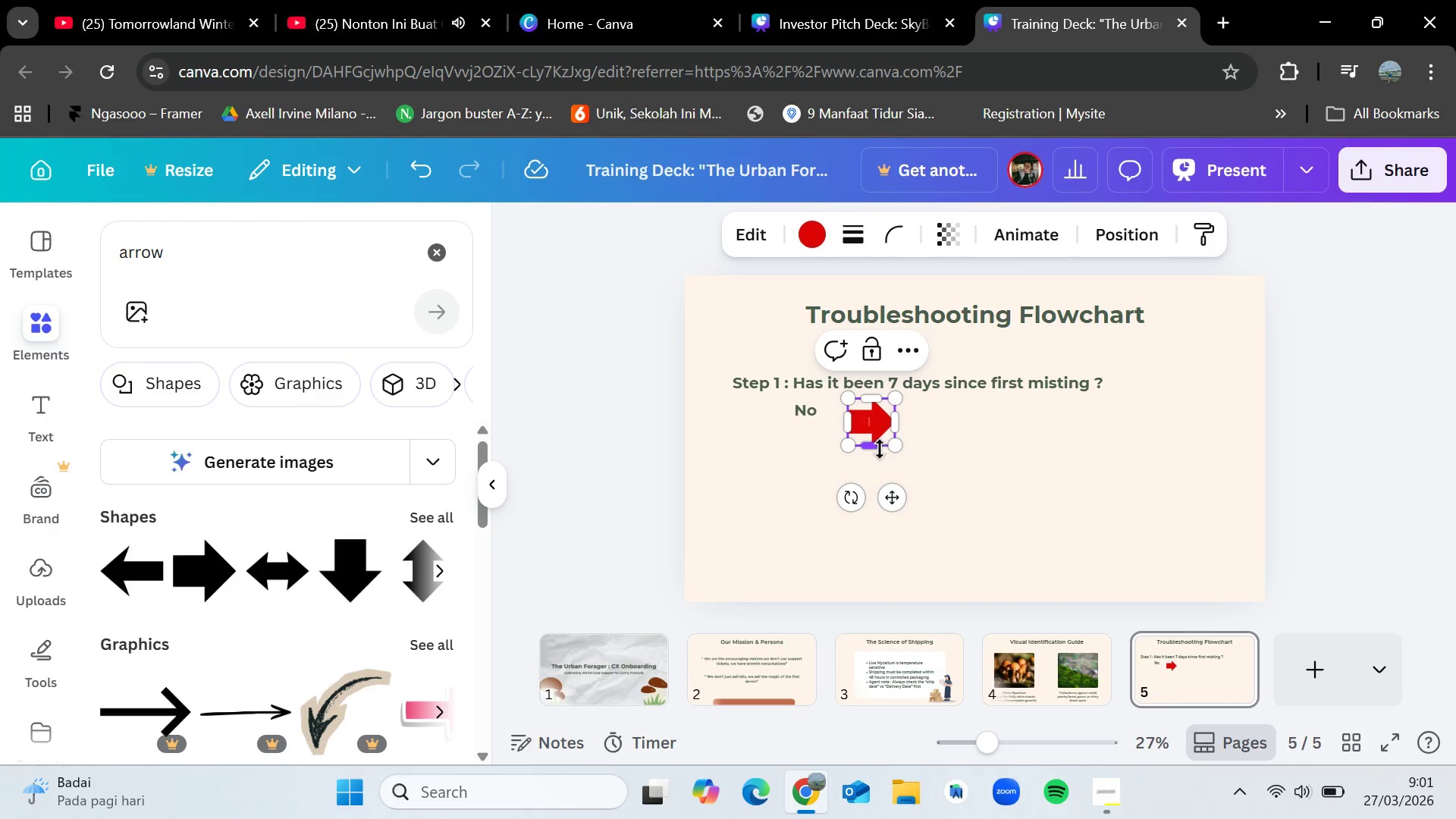 
left_click_drag(start_coordinate=[880, 449], to_coordinate=[880, 433])
 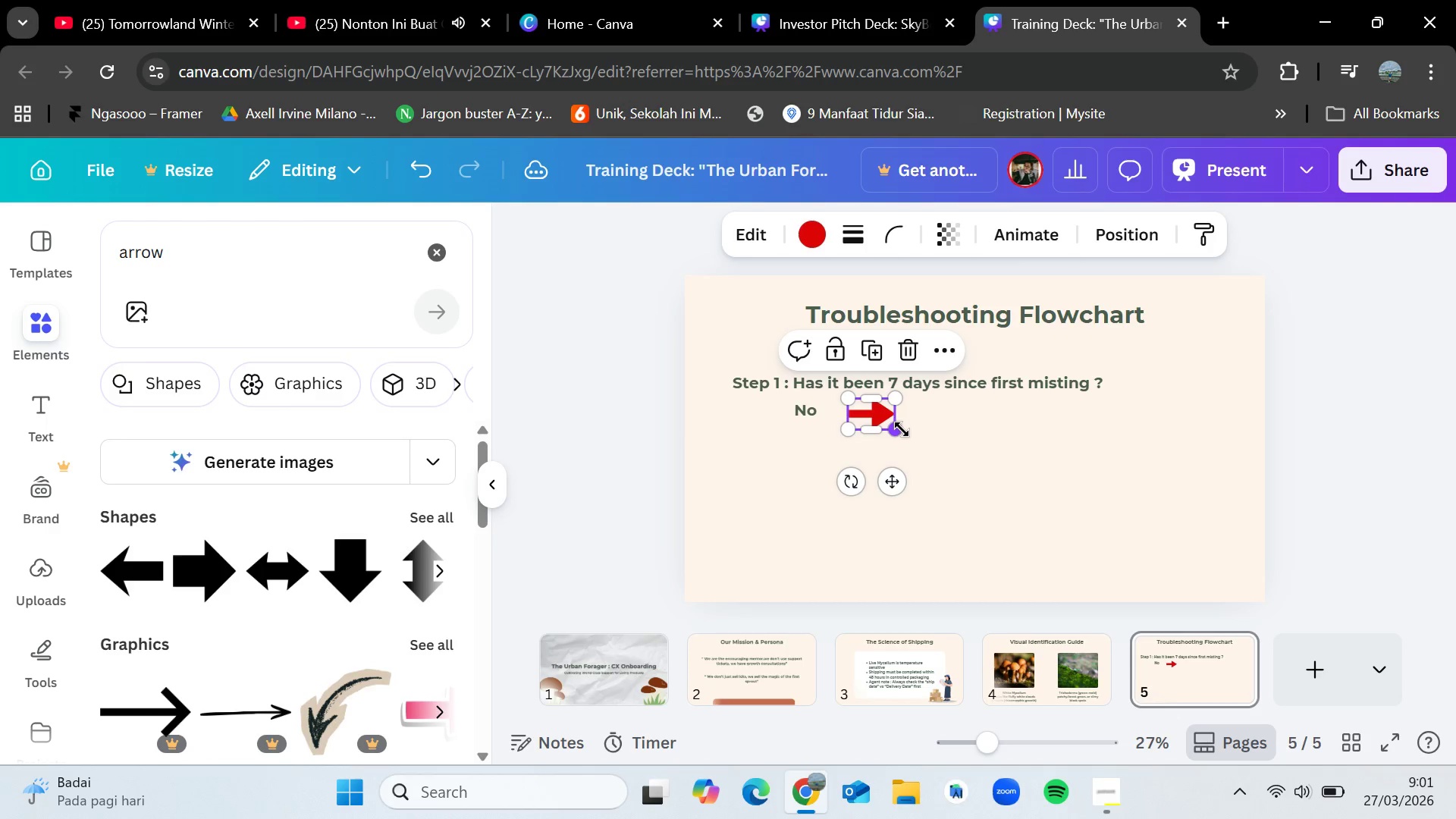 
left_click_drag(start_coordinate=[901, 429], to_coordinate=[886, 429])
 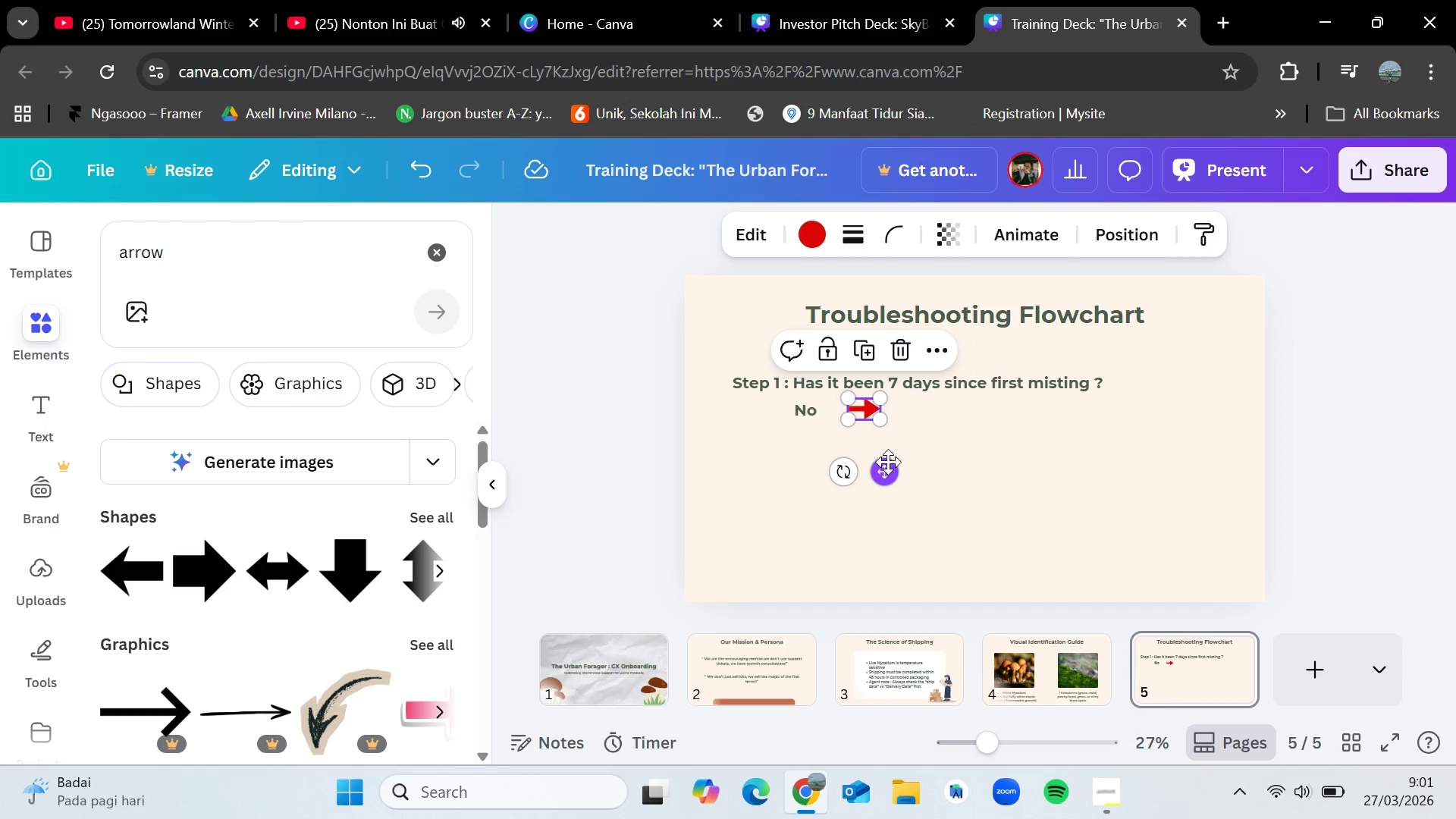 
left_click_drag(start_coordinate=[888, 462], to_coordinate=[868, 463])
 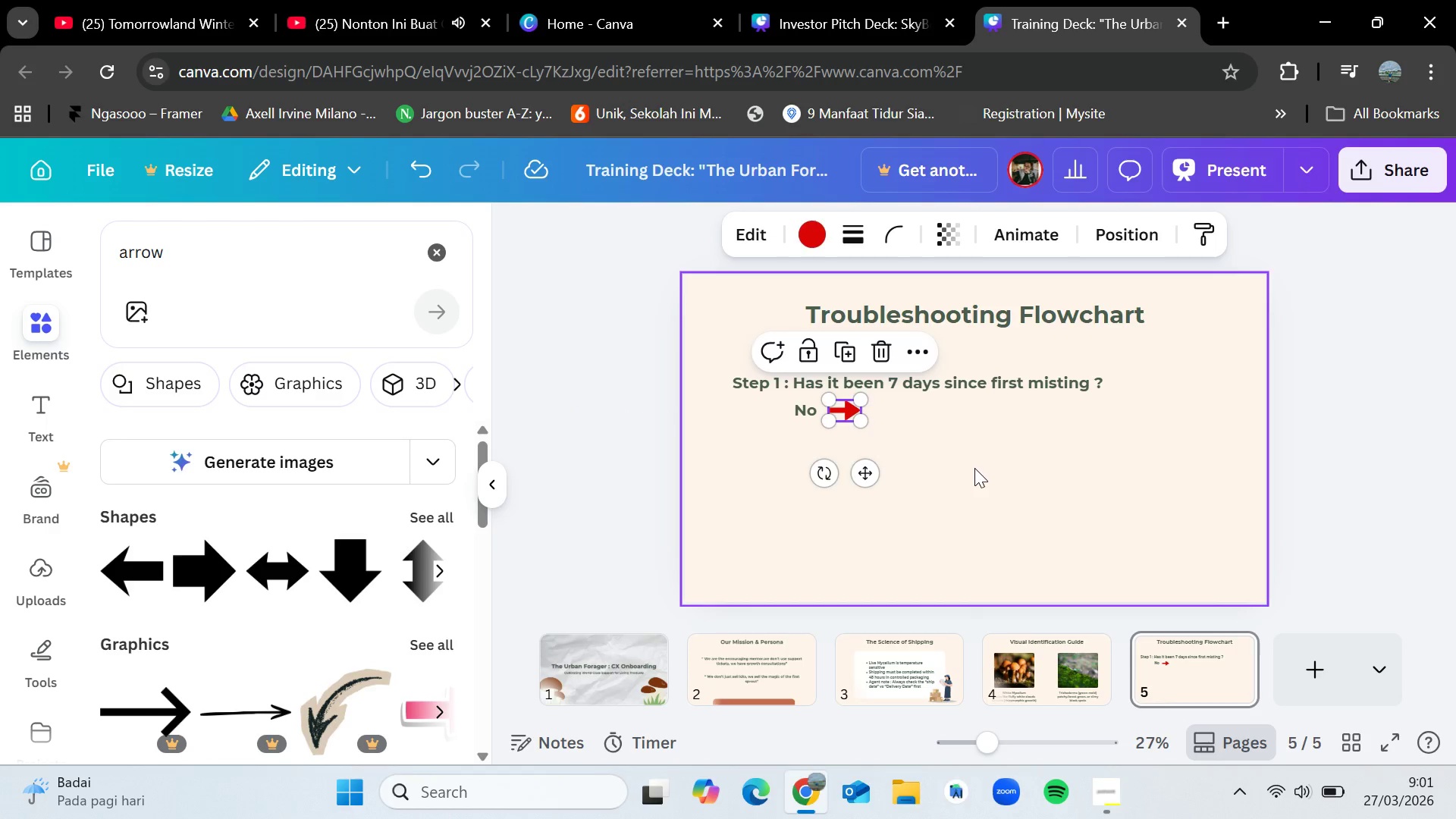 
left_click([974, 468])
 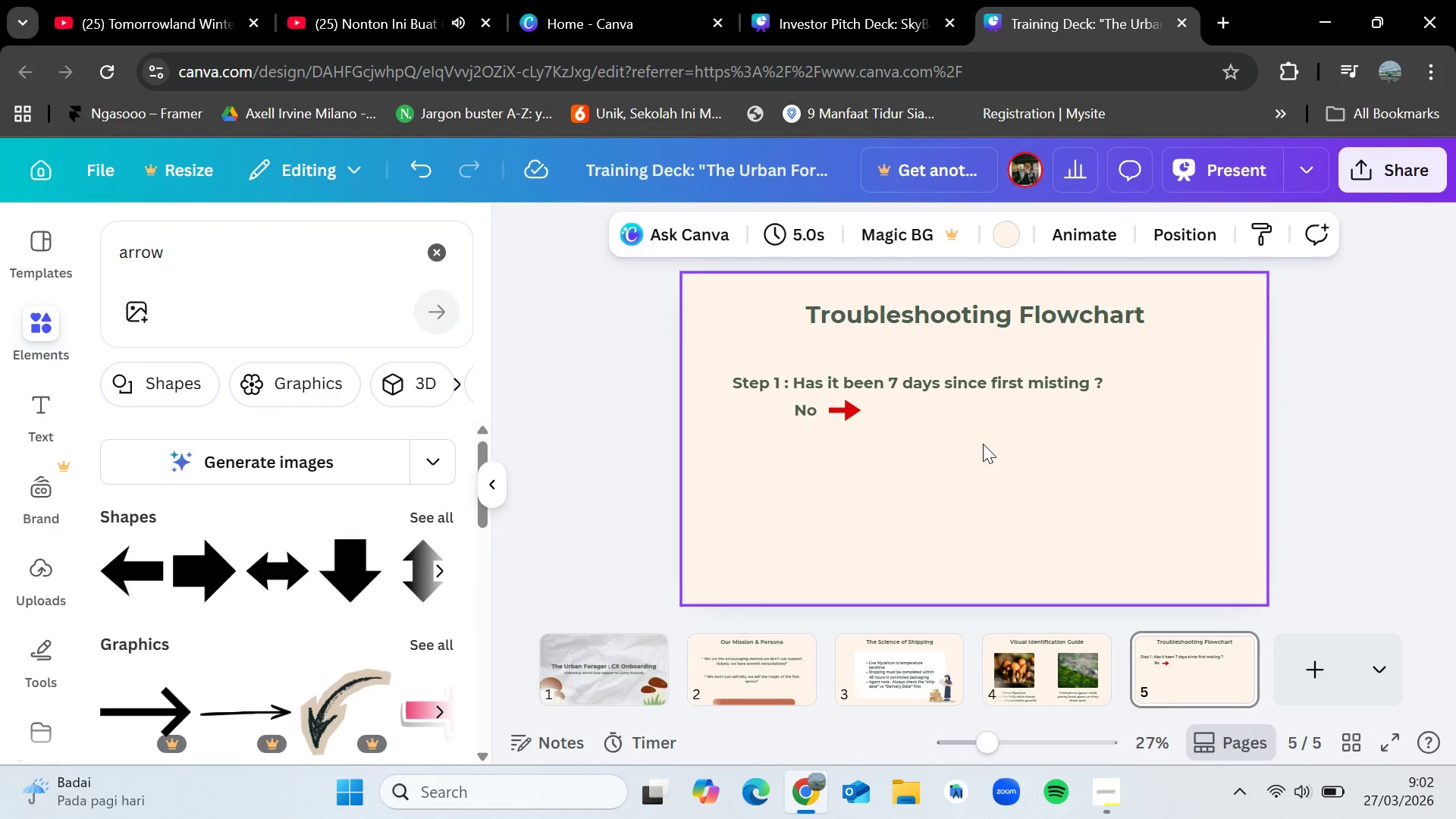 
wait(14.34)
 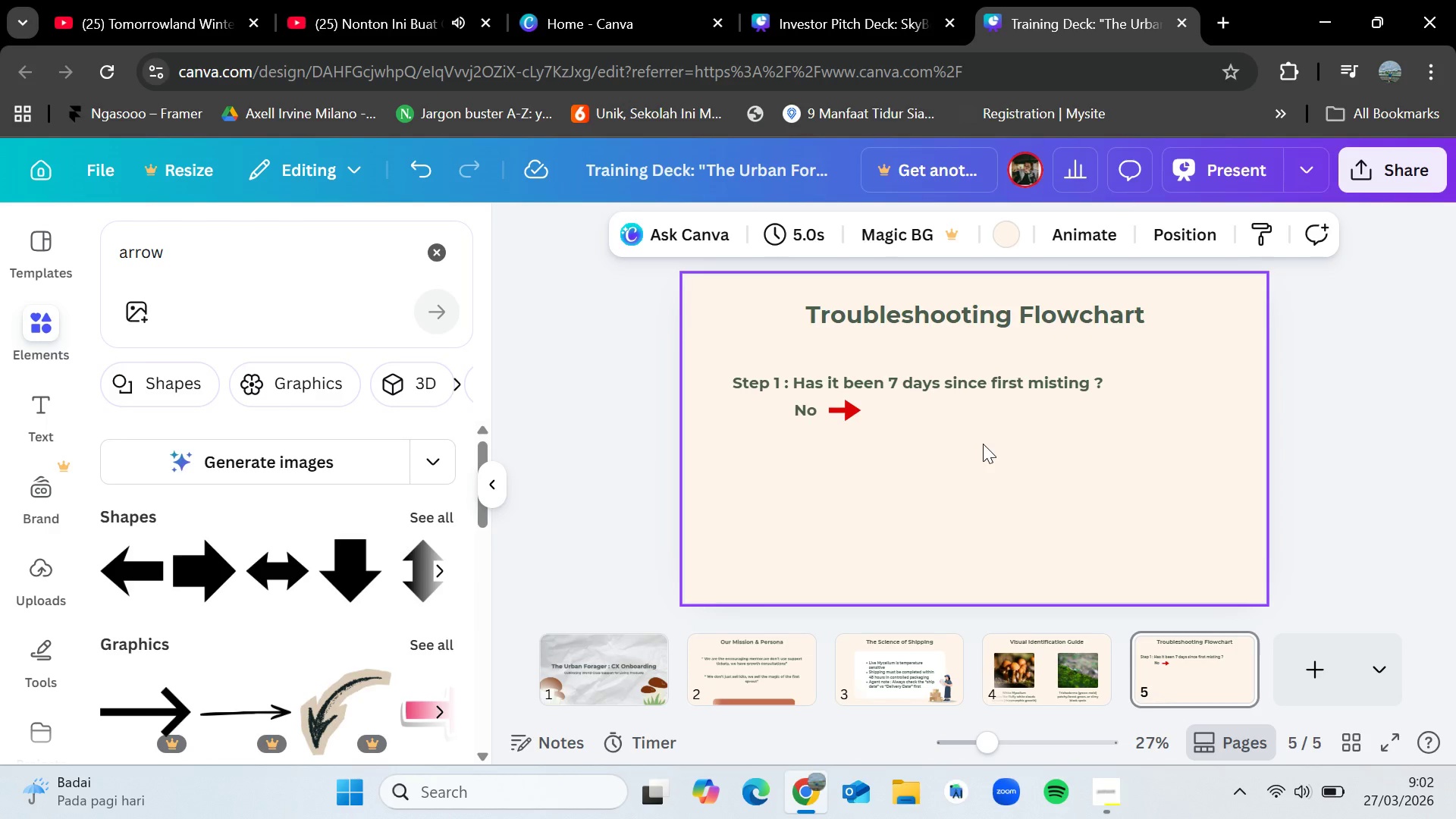 
left_click([849, 408])
 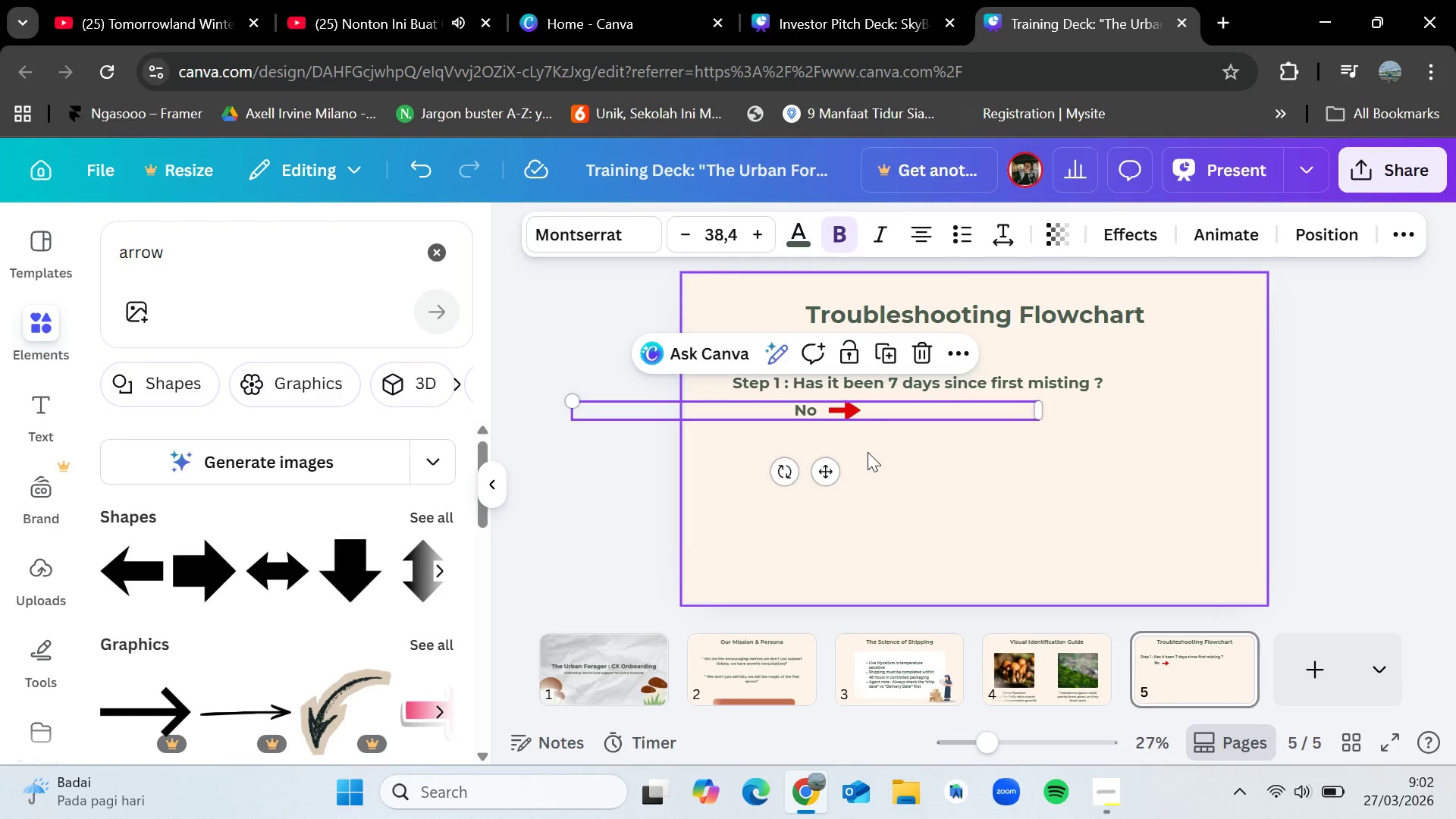 
double_click([852, 411])
 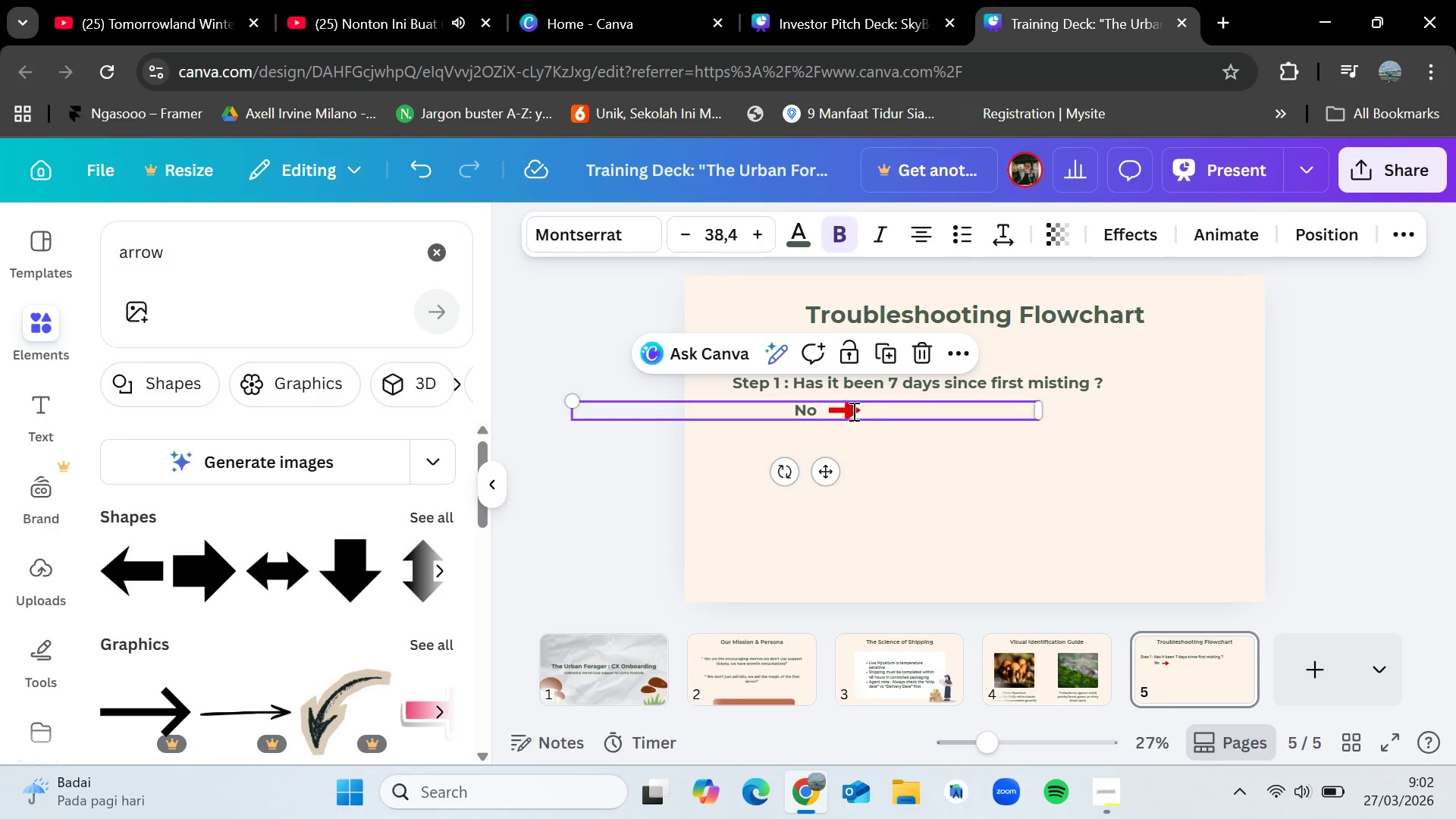 
triple_click([852, 411])
 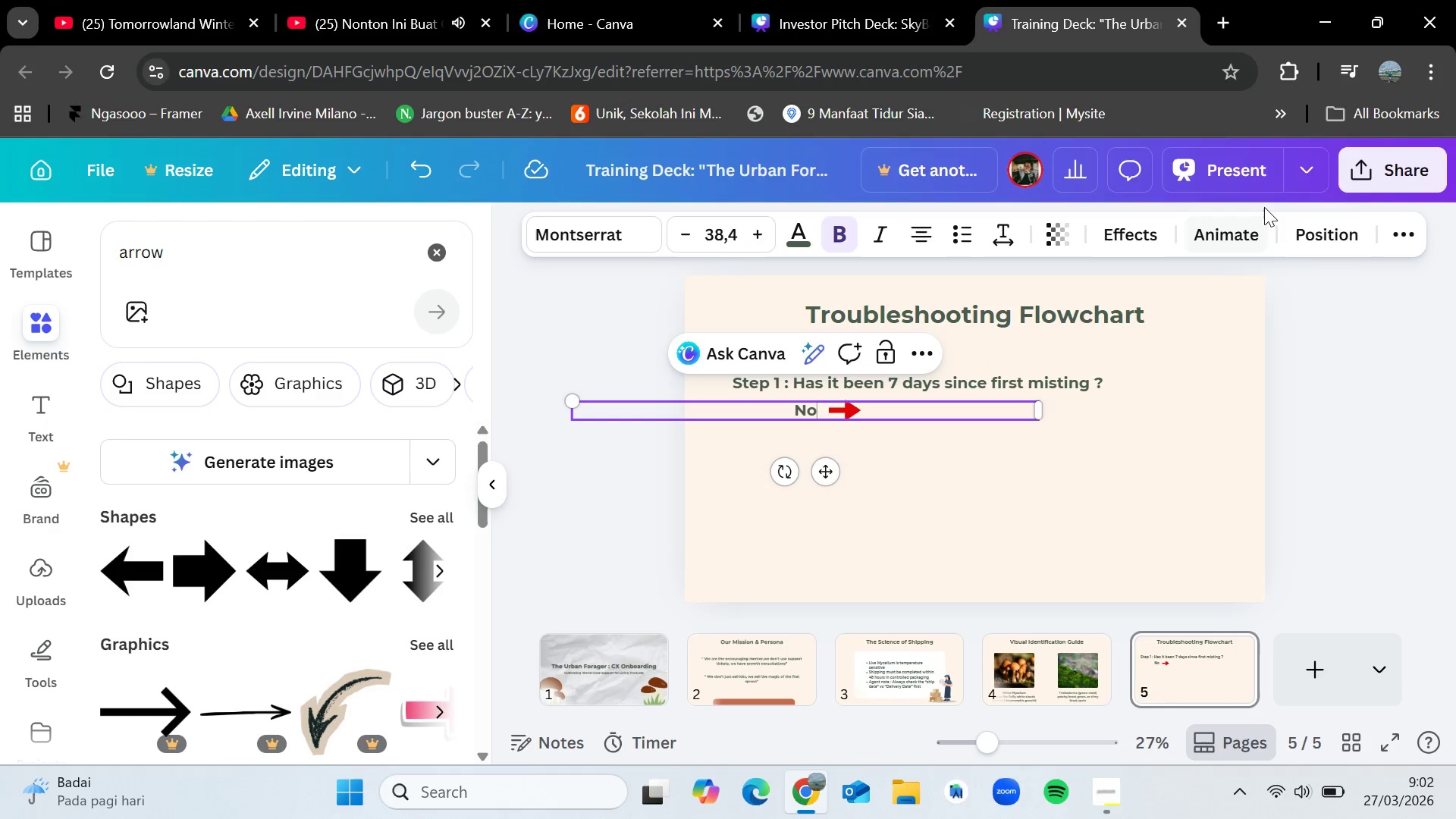 
left_click([1312, 231])
 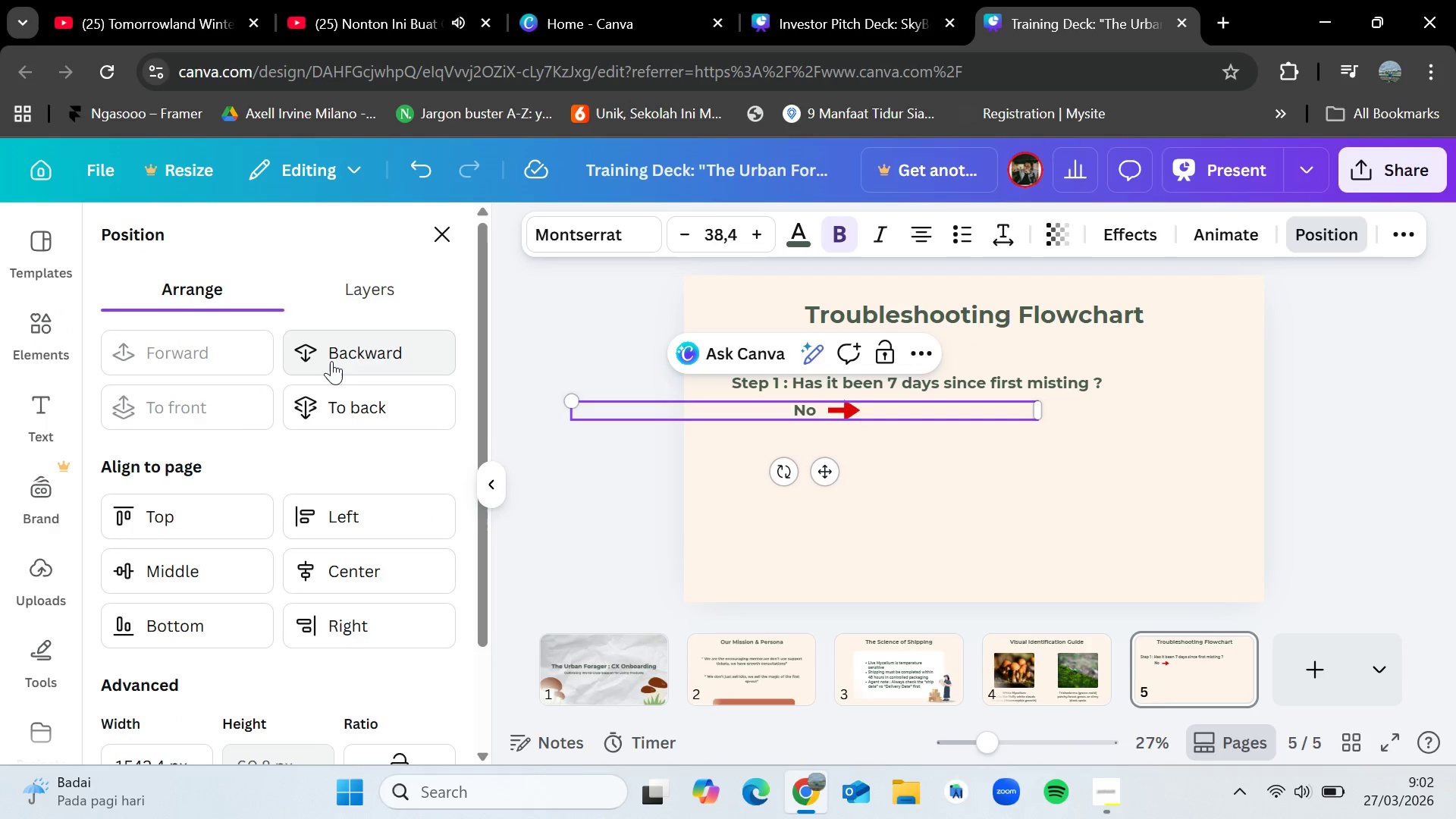 
left_click([334, 359])
 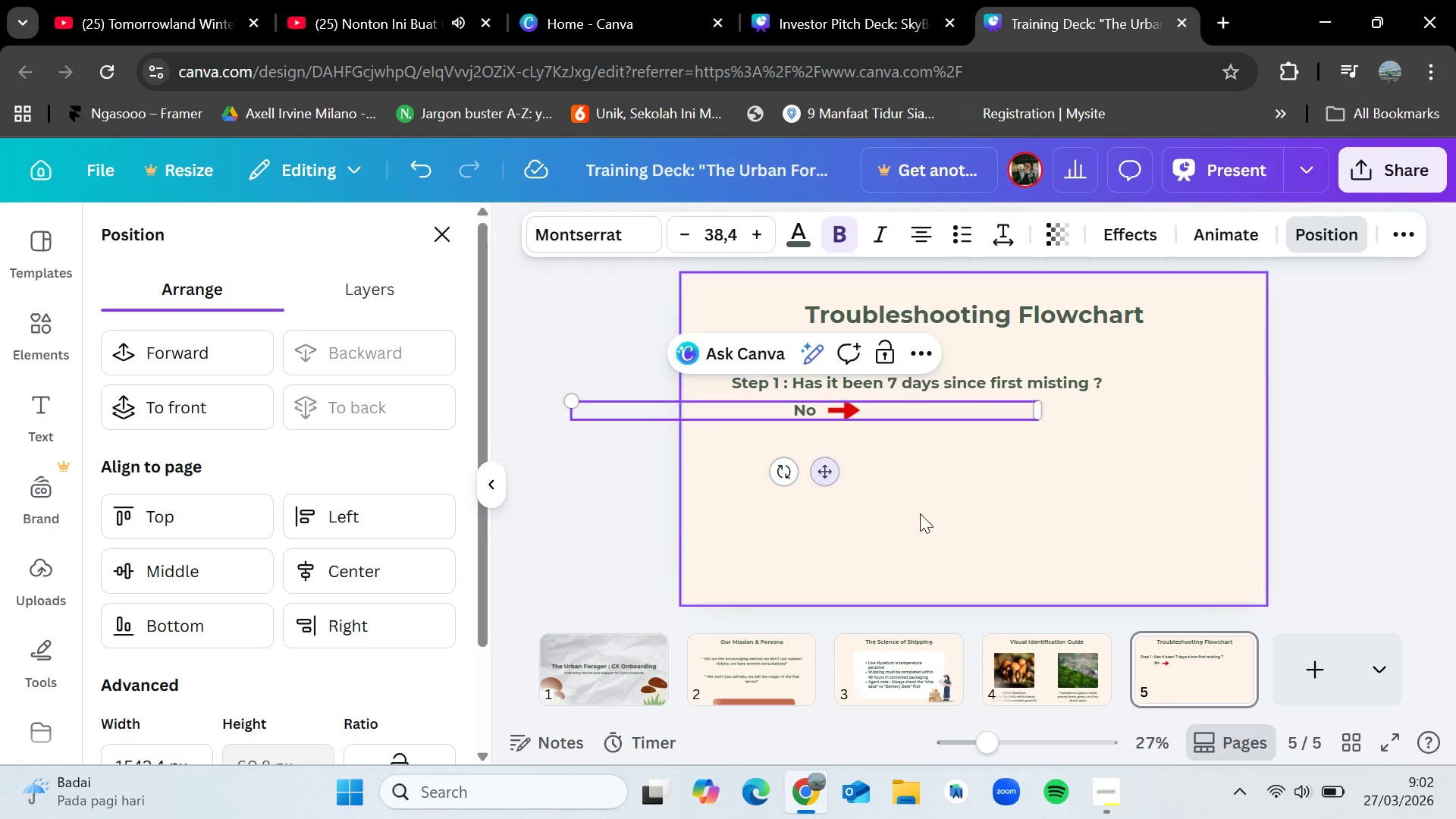 
left_click_drag(start_coordinate=[955, 531], to_coordinate=[959, 532])
 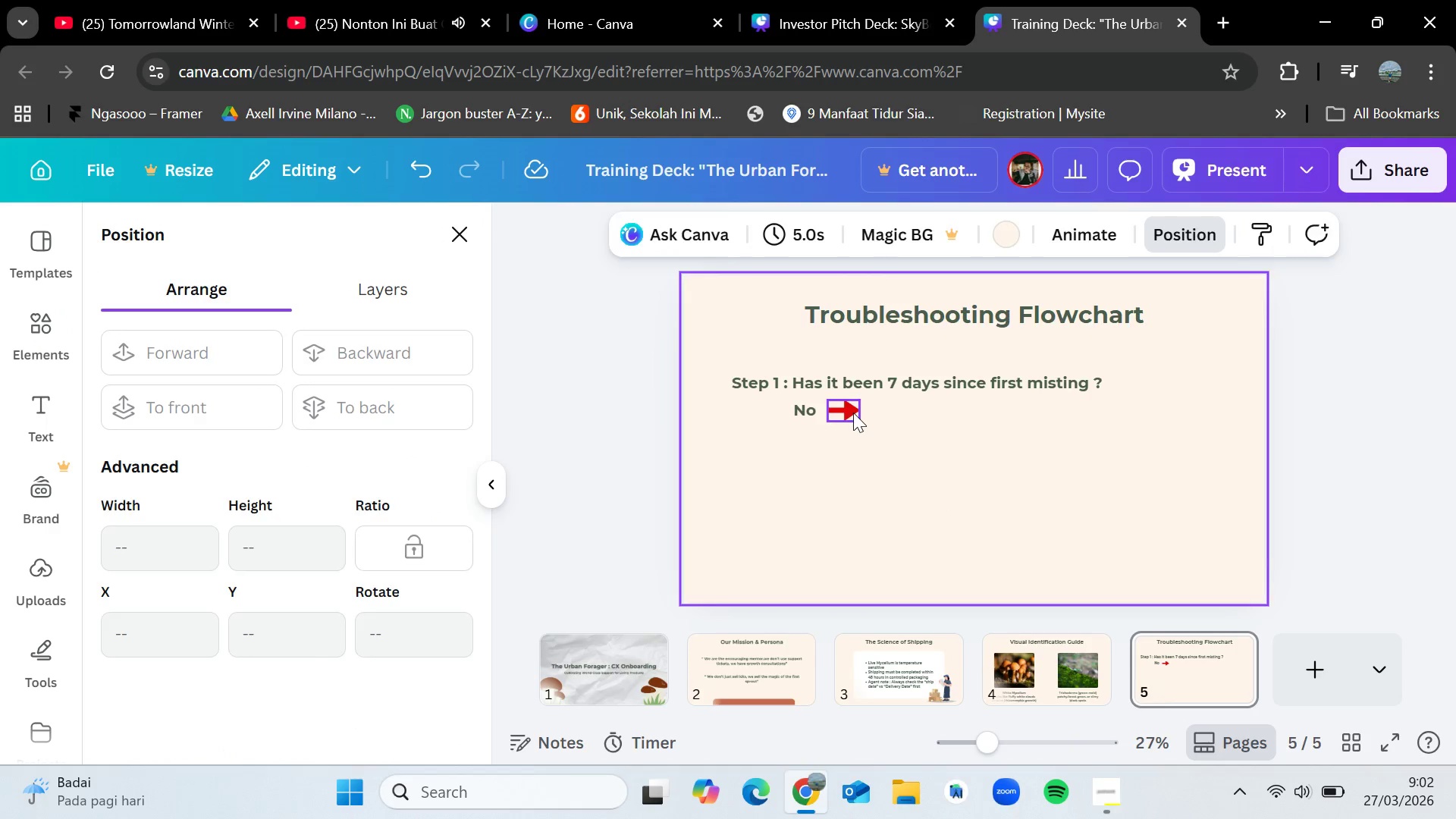 
left_click([853, 413])
 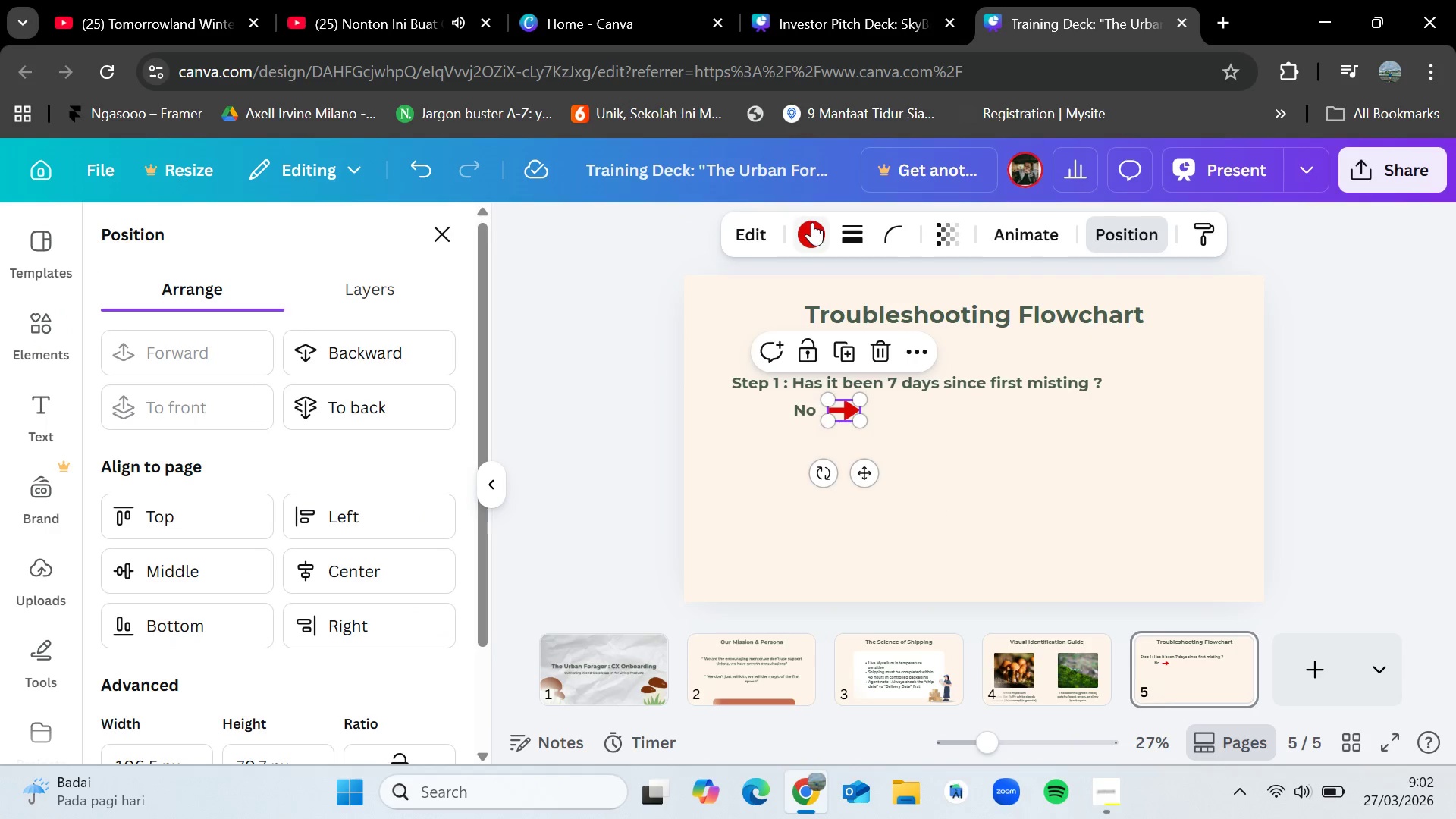 
left_click([812, 222])
 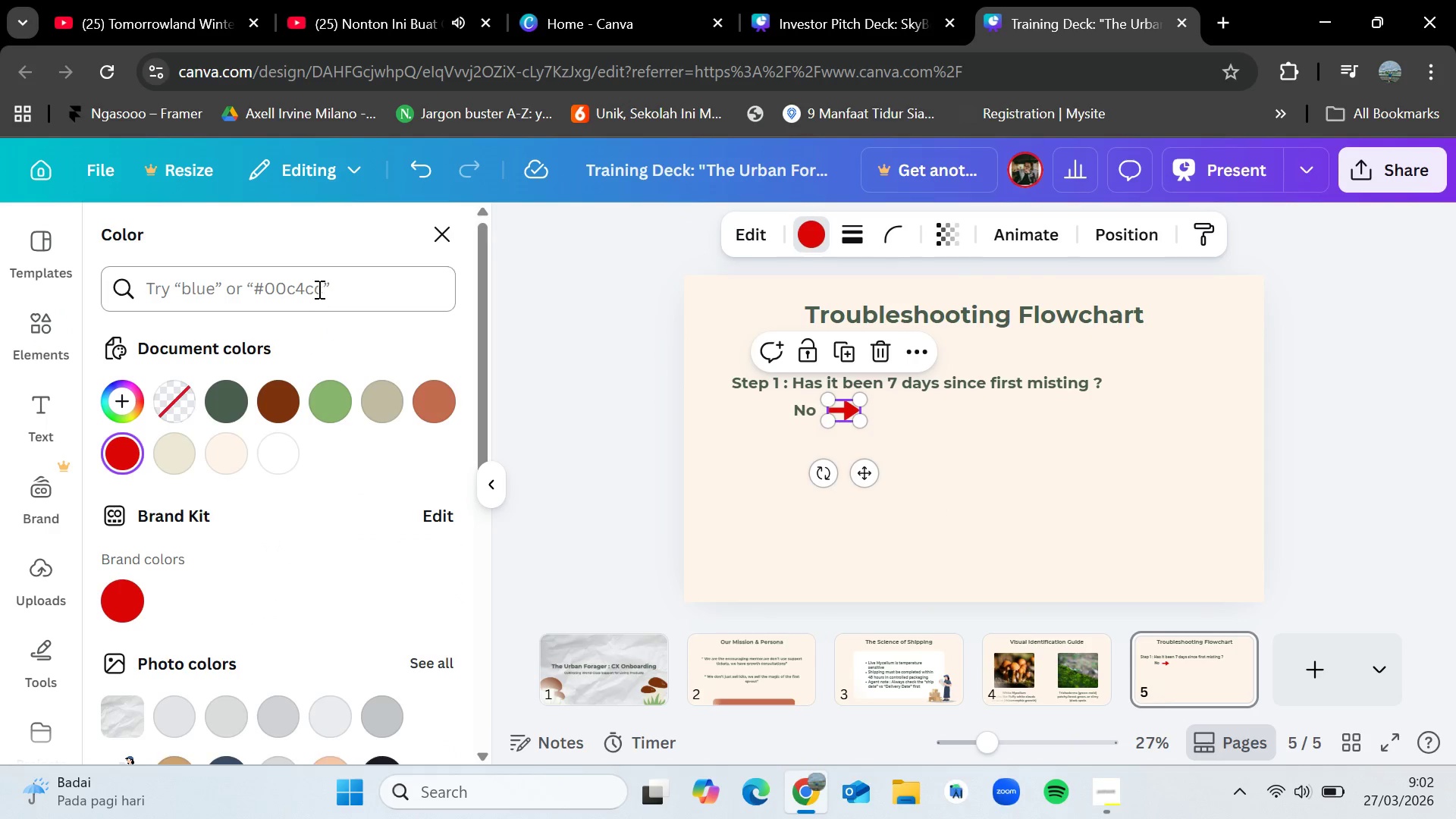 
left_click([318, 284])
 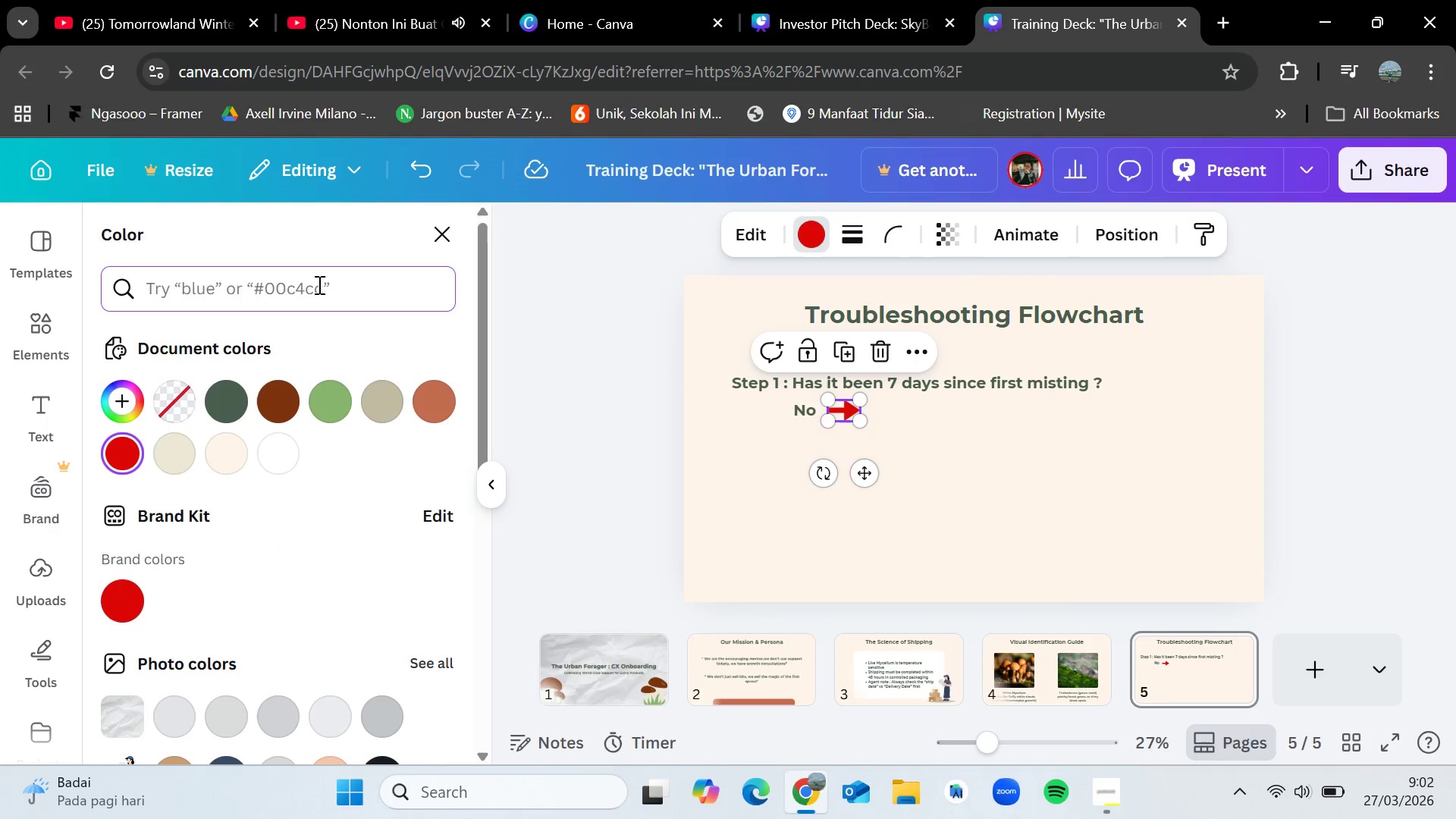 
type(terracota)
 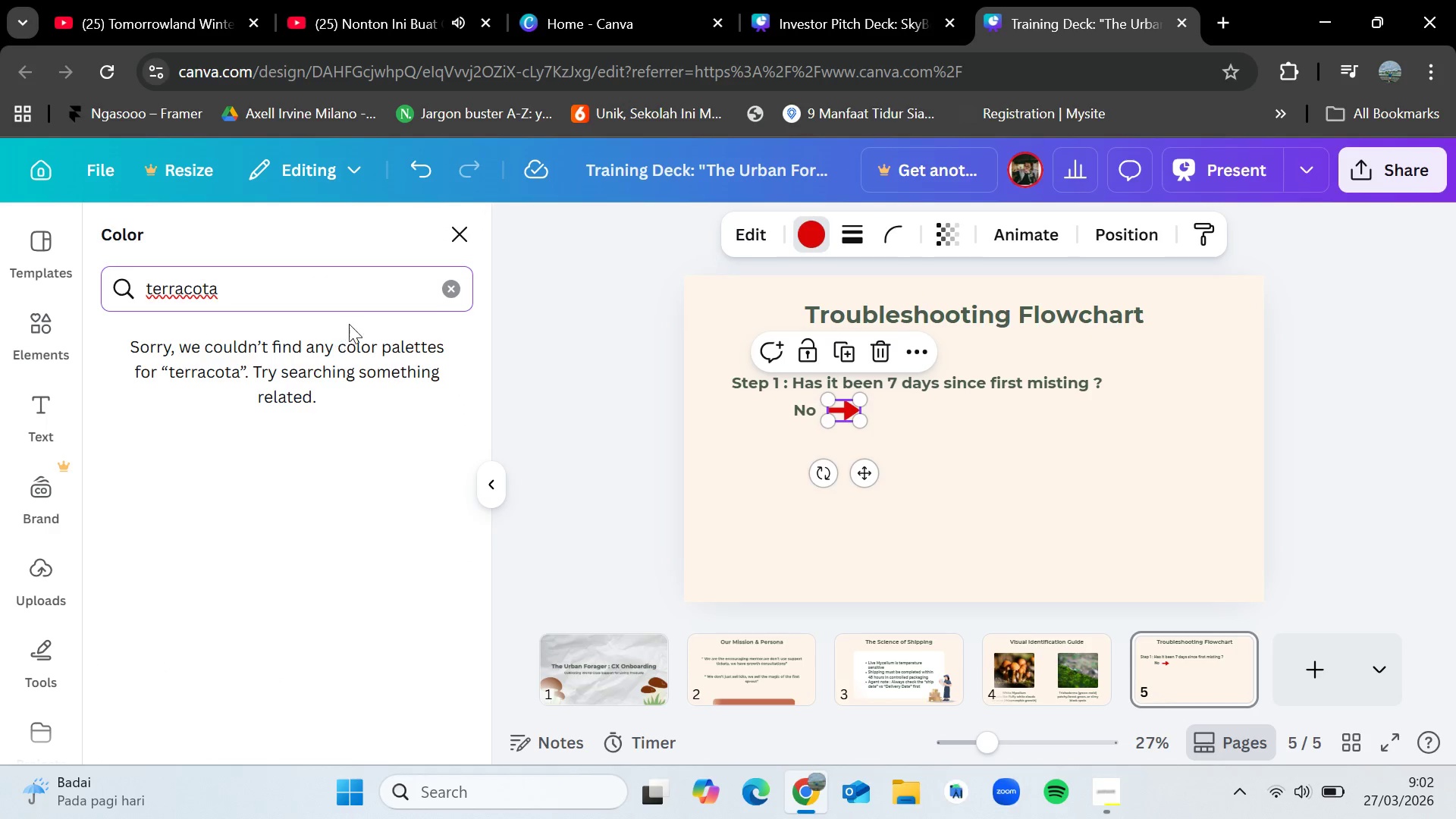 
left_click([458, 287])
 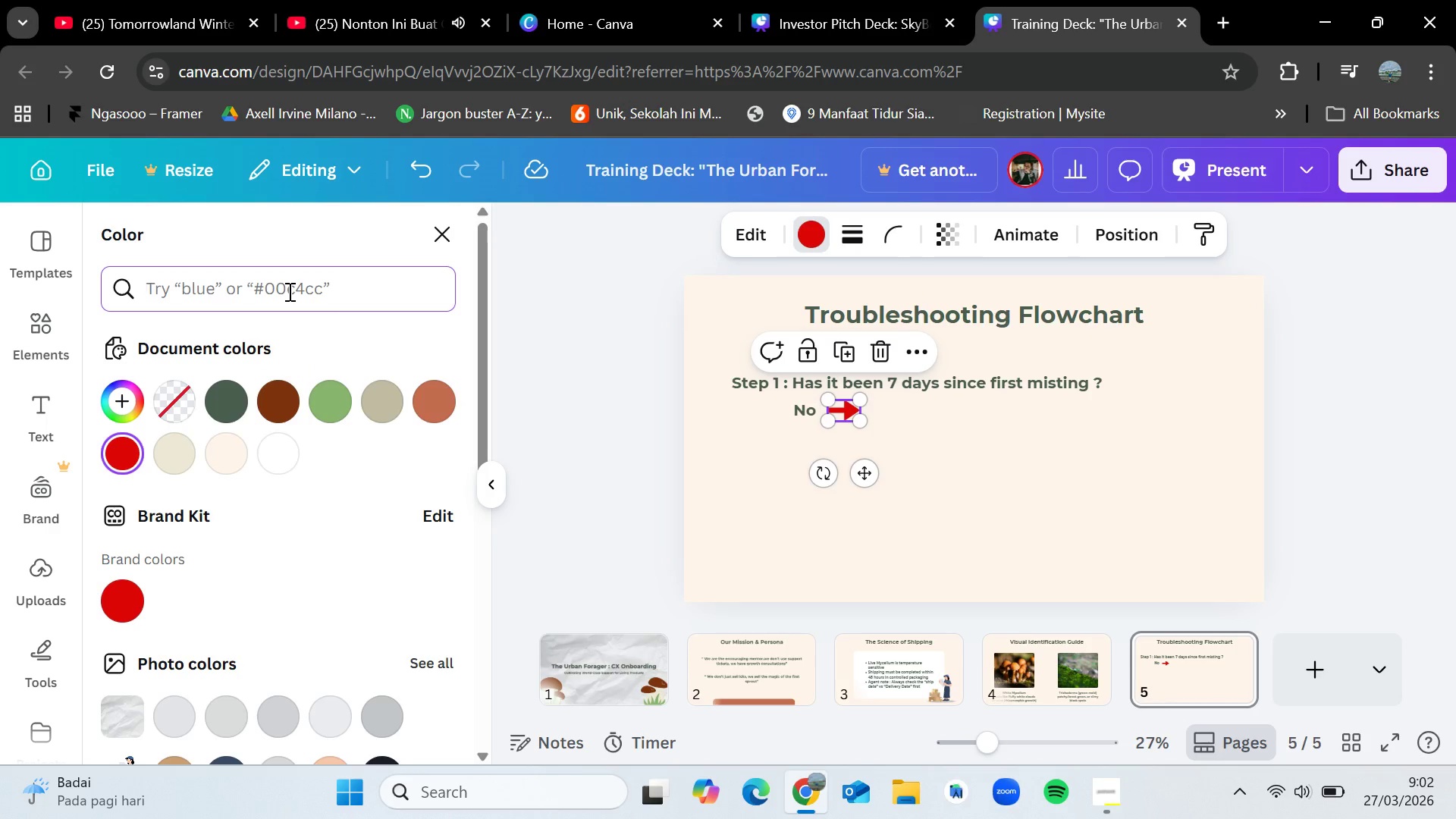 
wait(7.52)
 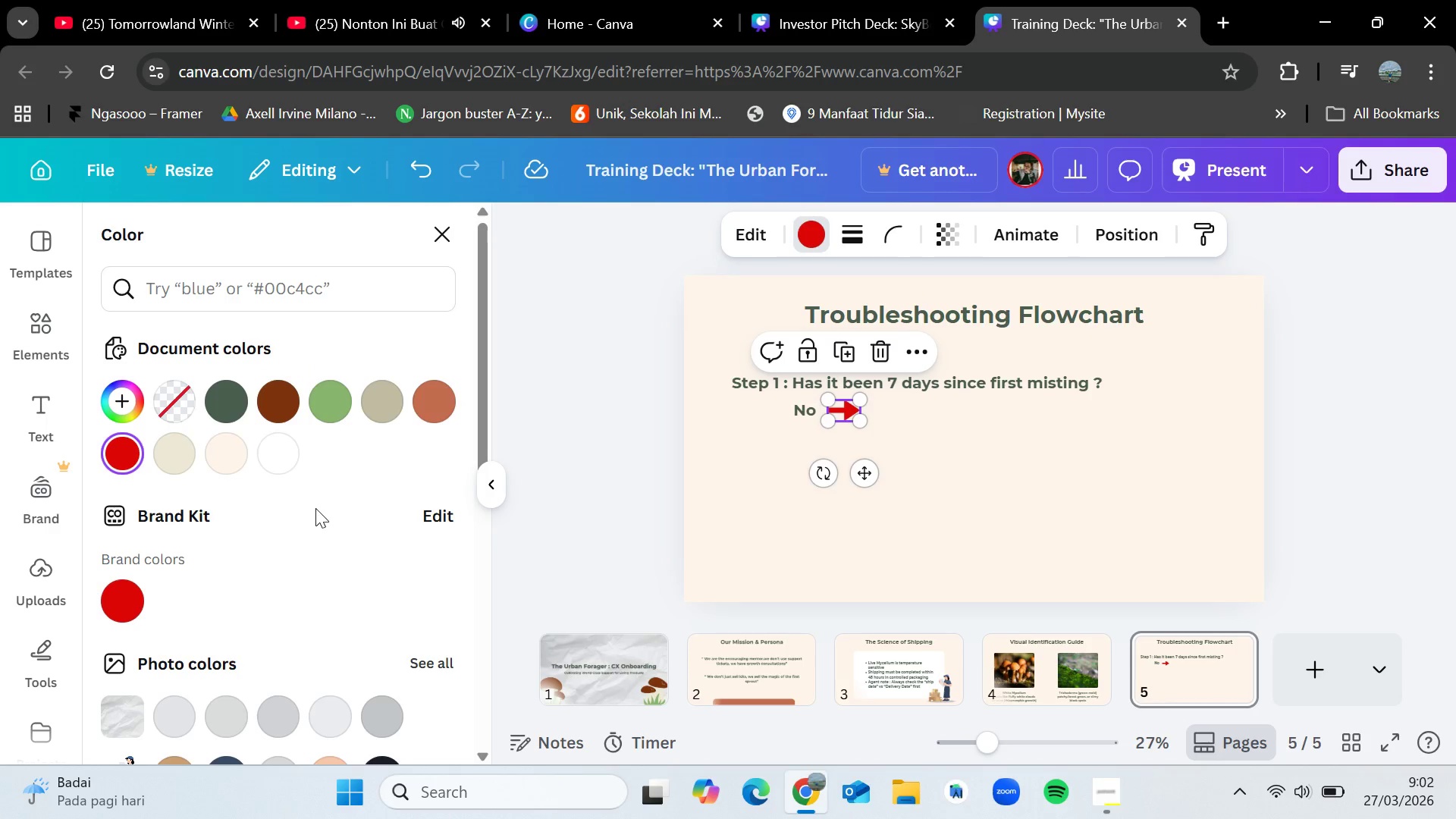 
type(c36)
 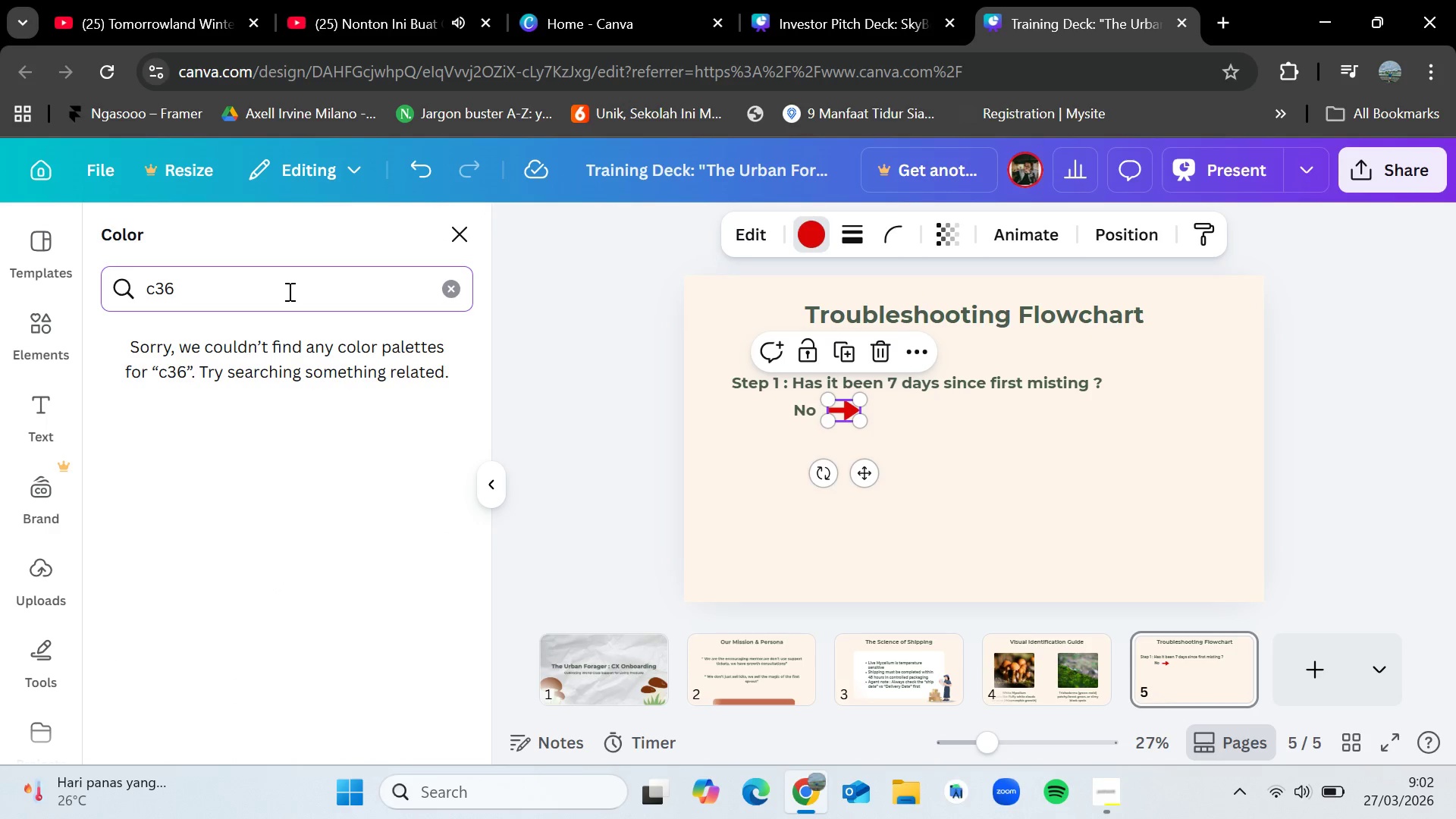 
type(b4e)
 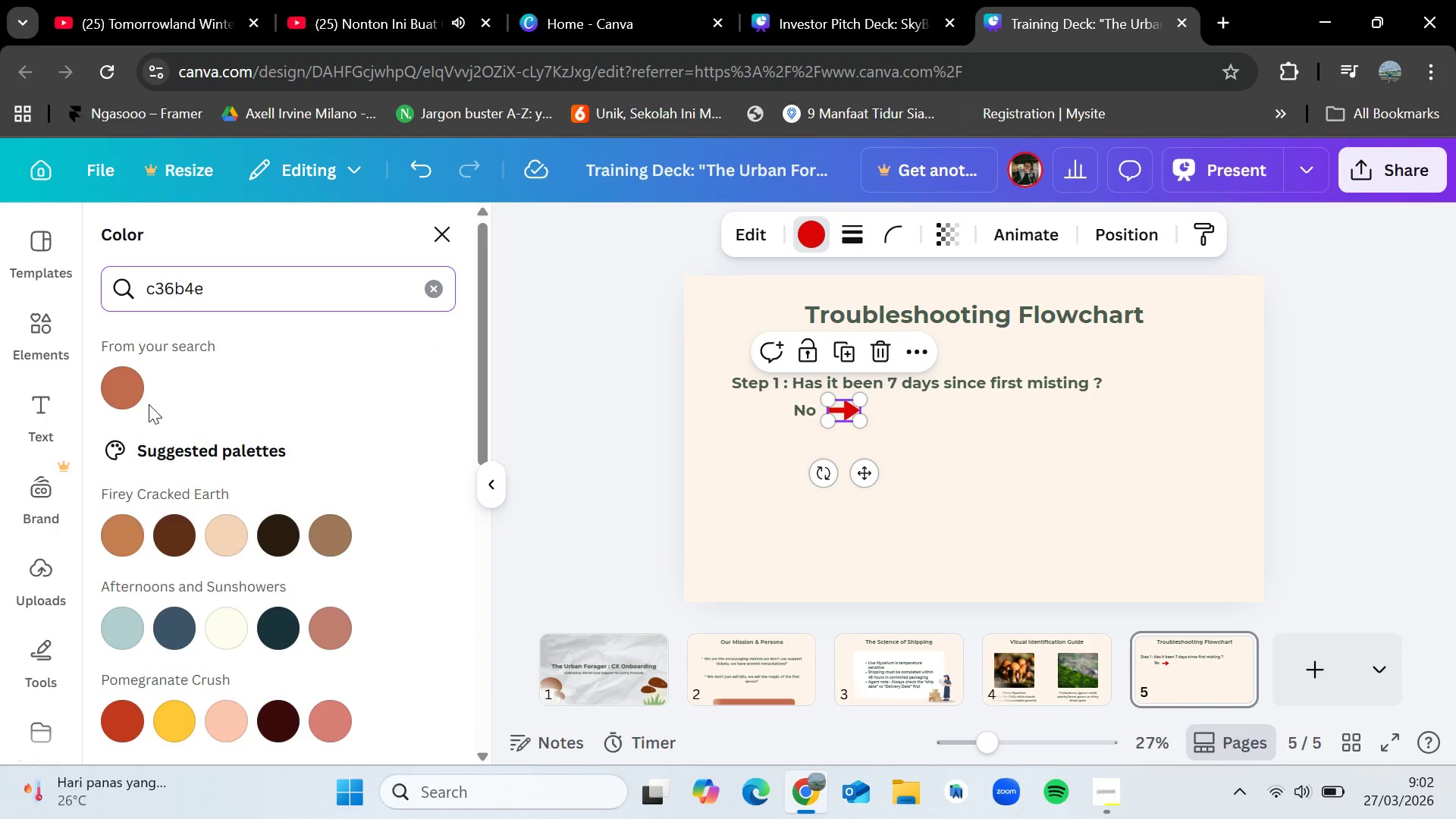 
left_click([140, 394])
 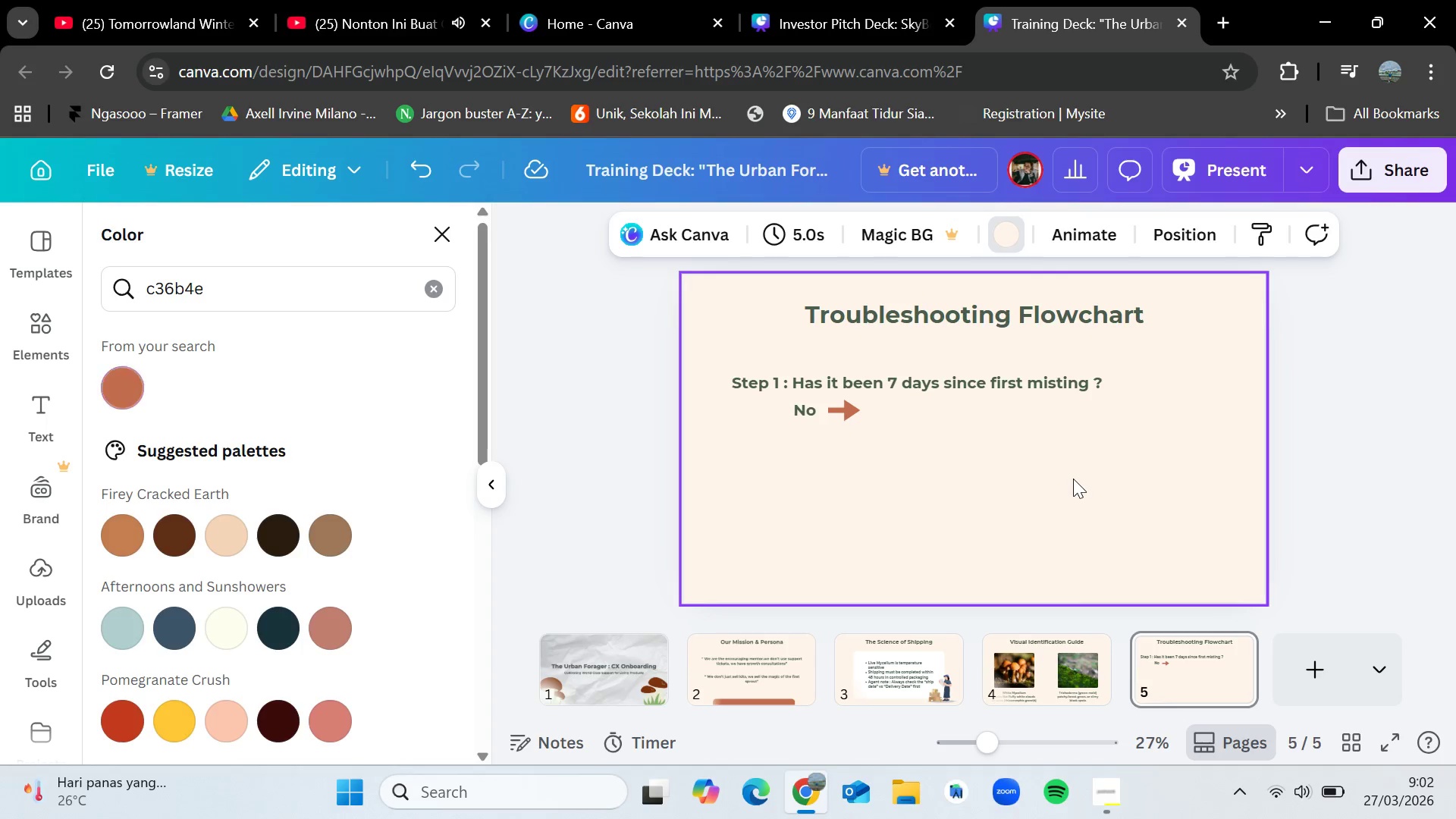 
double_click([1073, 479])
 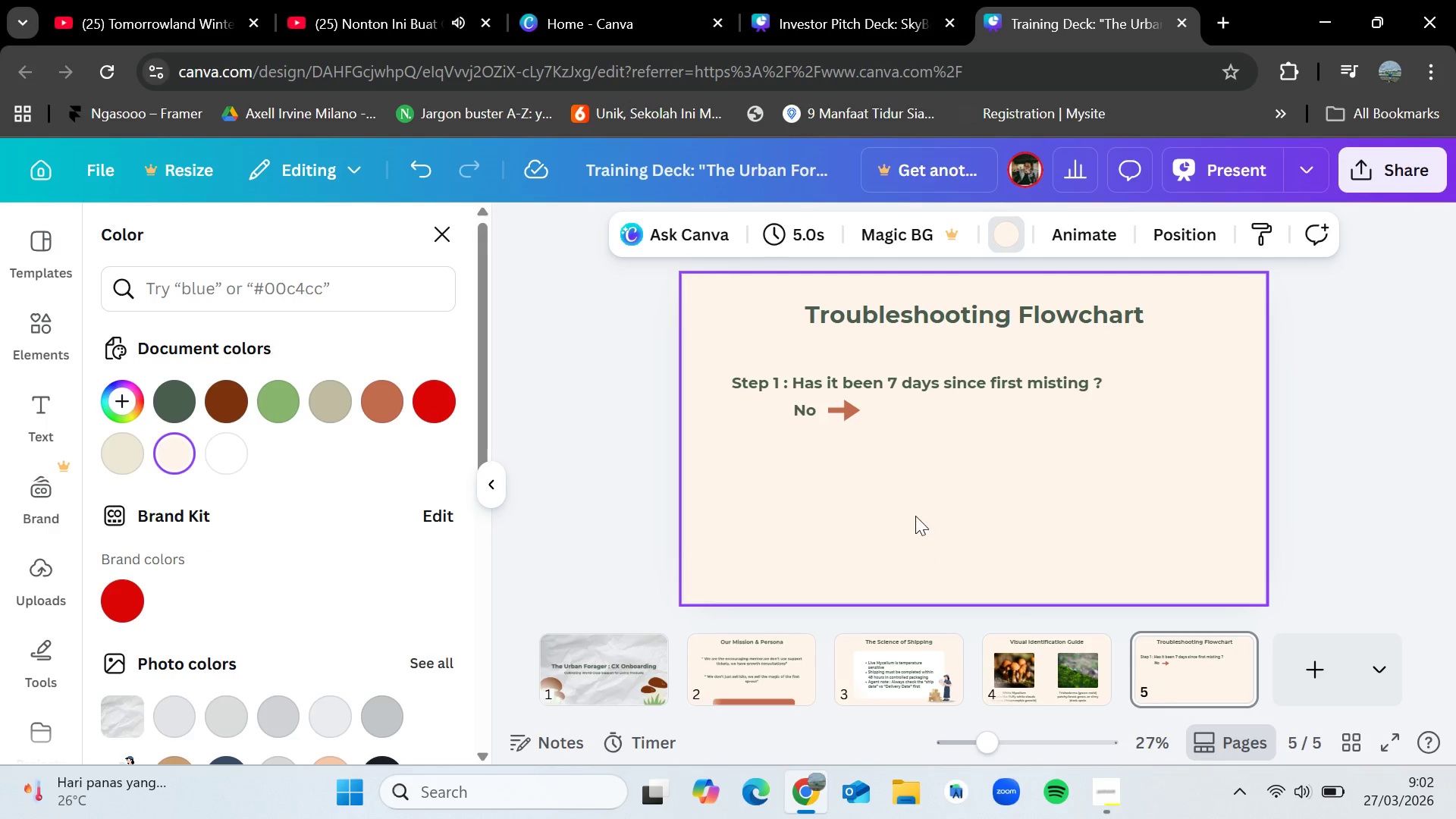 
left_click([851, 412])
 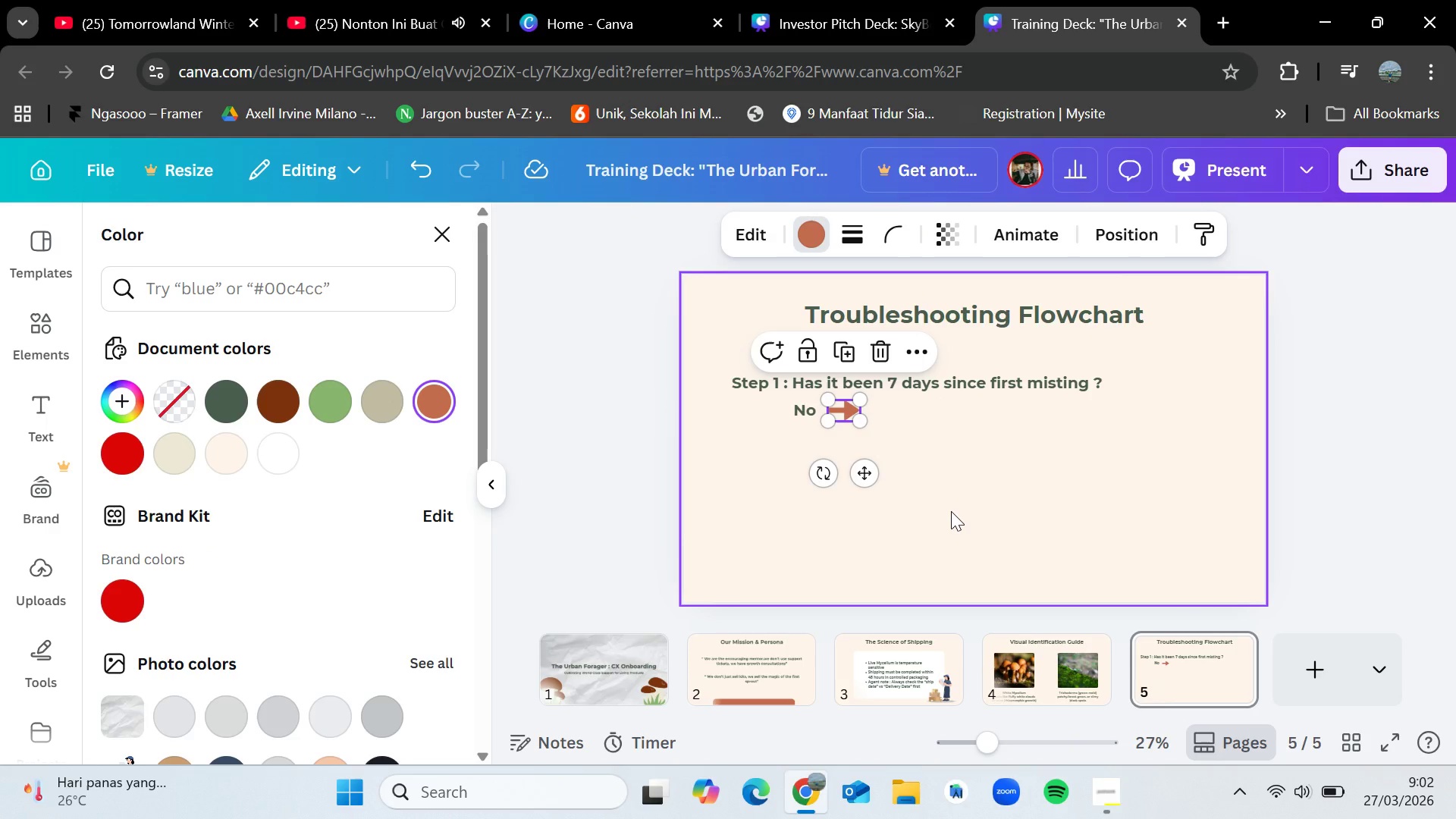 
left_click([951, 511])
 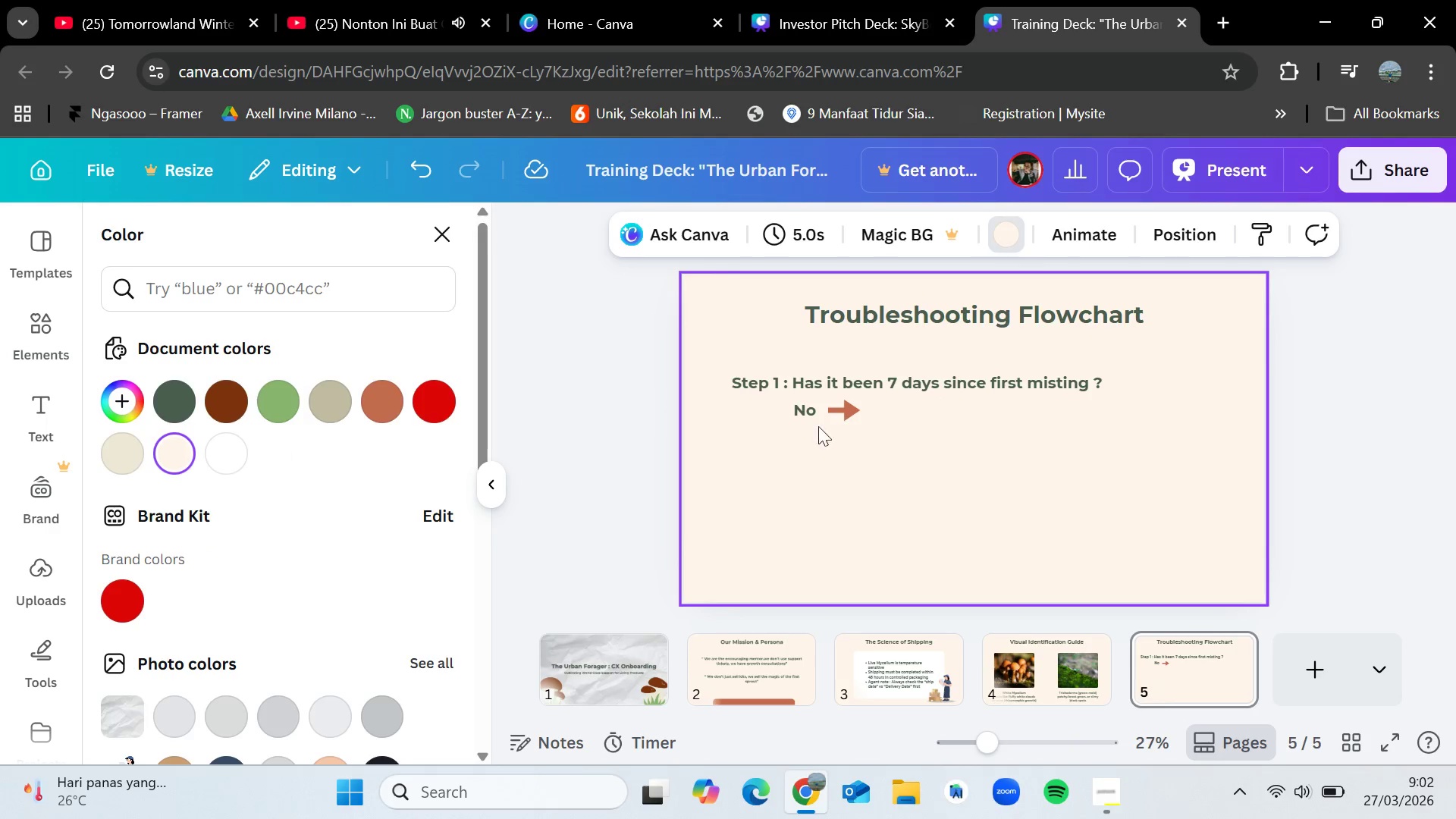 
left_click([791, 418])
 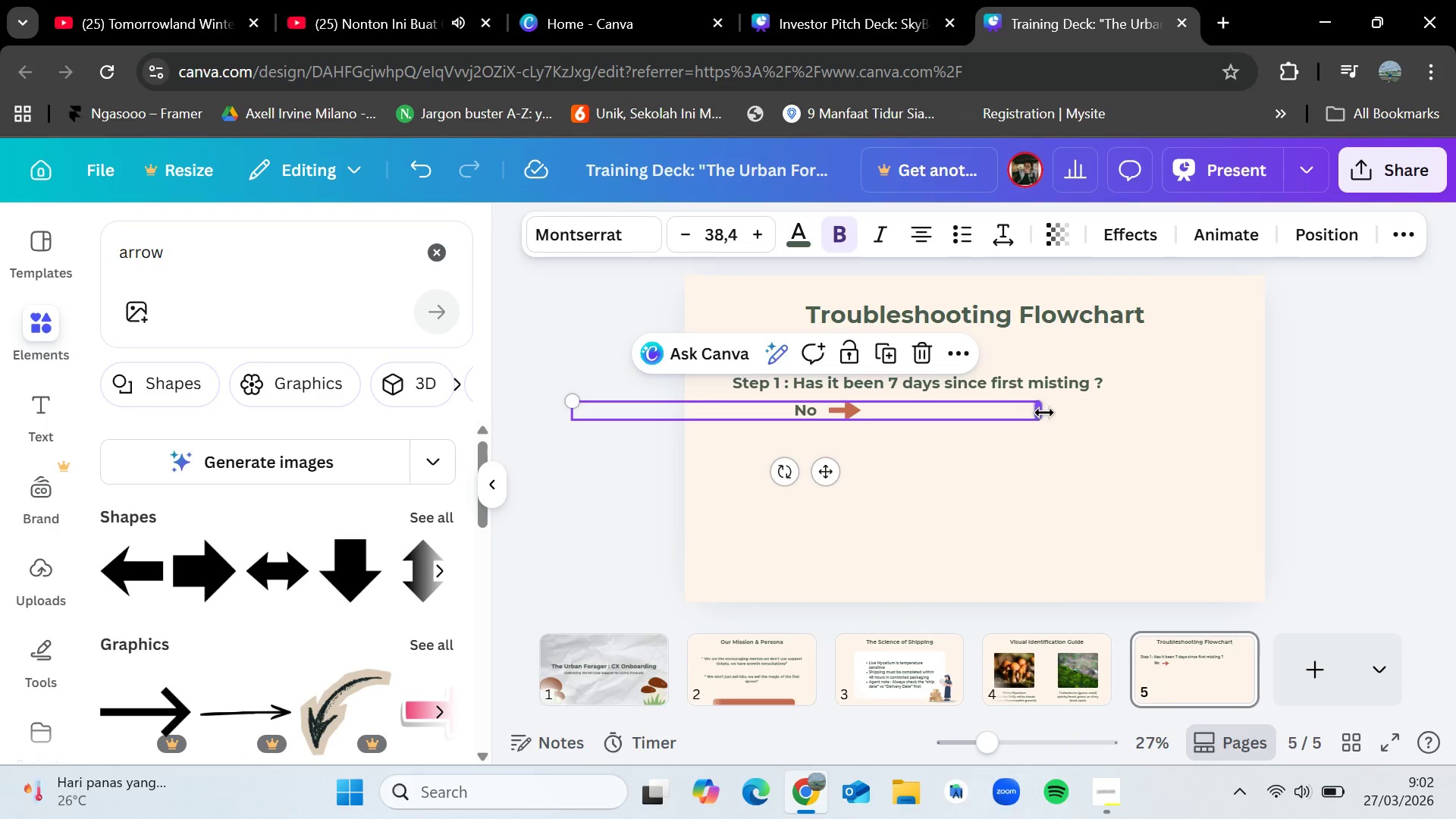 
left_click_drag(start_coordinate=[1049, 410], to_coordinate=[774, 414])
 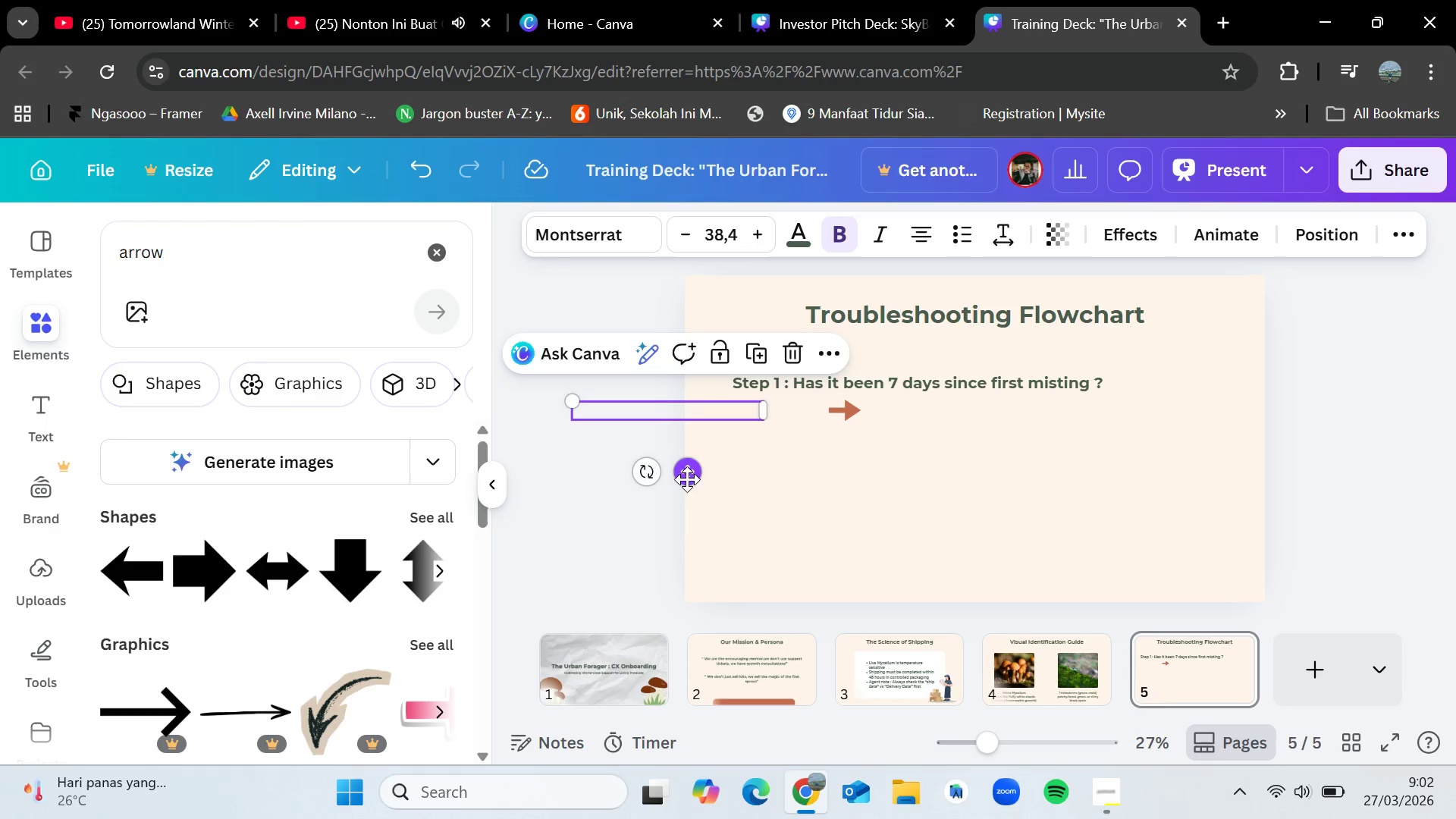 
left_click_drag(start_coordinate=[687, 479], to_coordinate=[830, 479])
 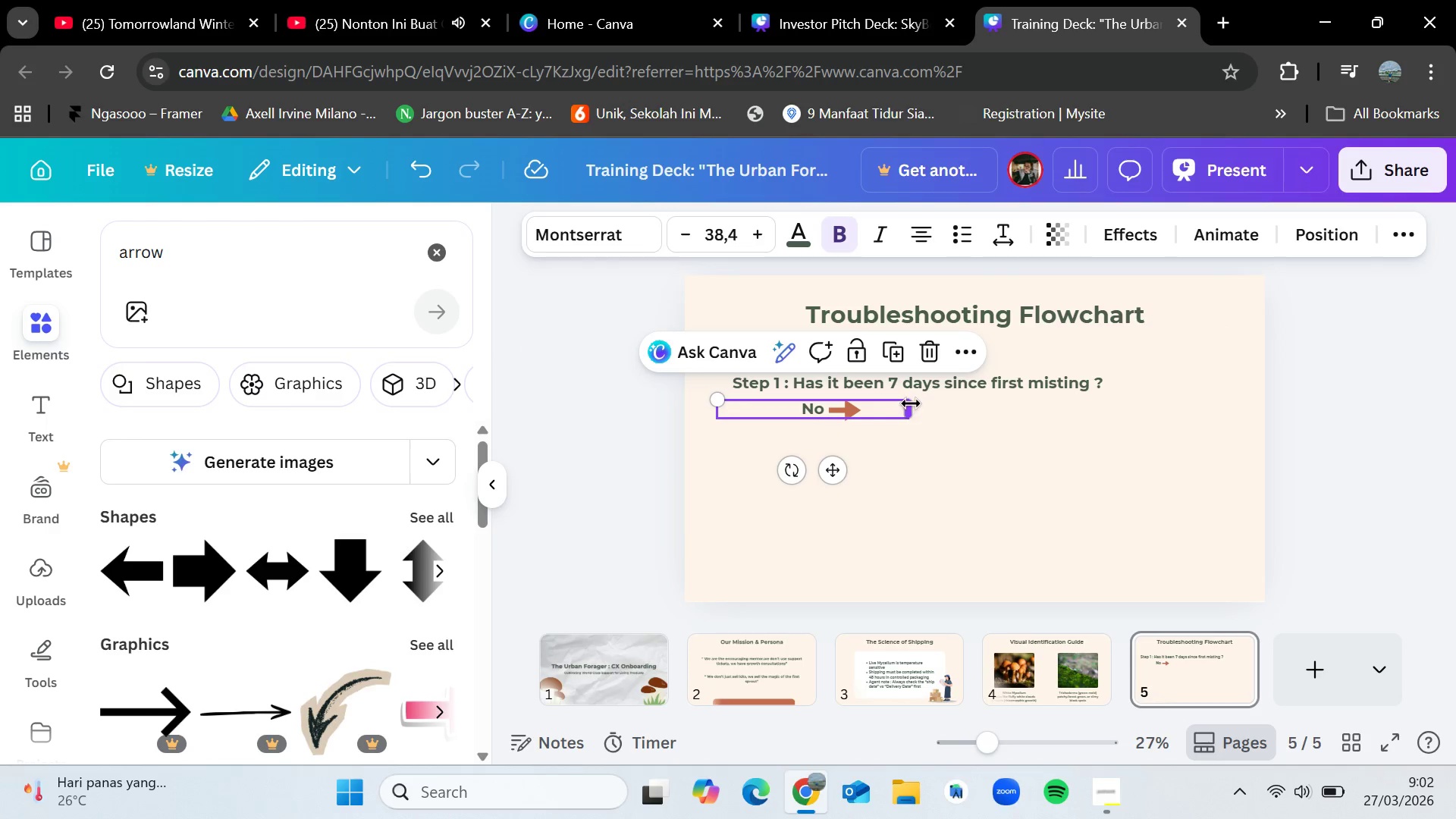 
left_click_drag(start_coordinate=[911, 403], to_coordinate=[805, 410])
 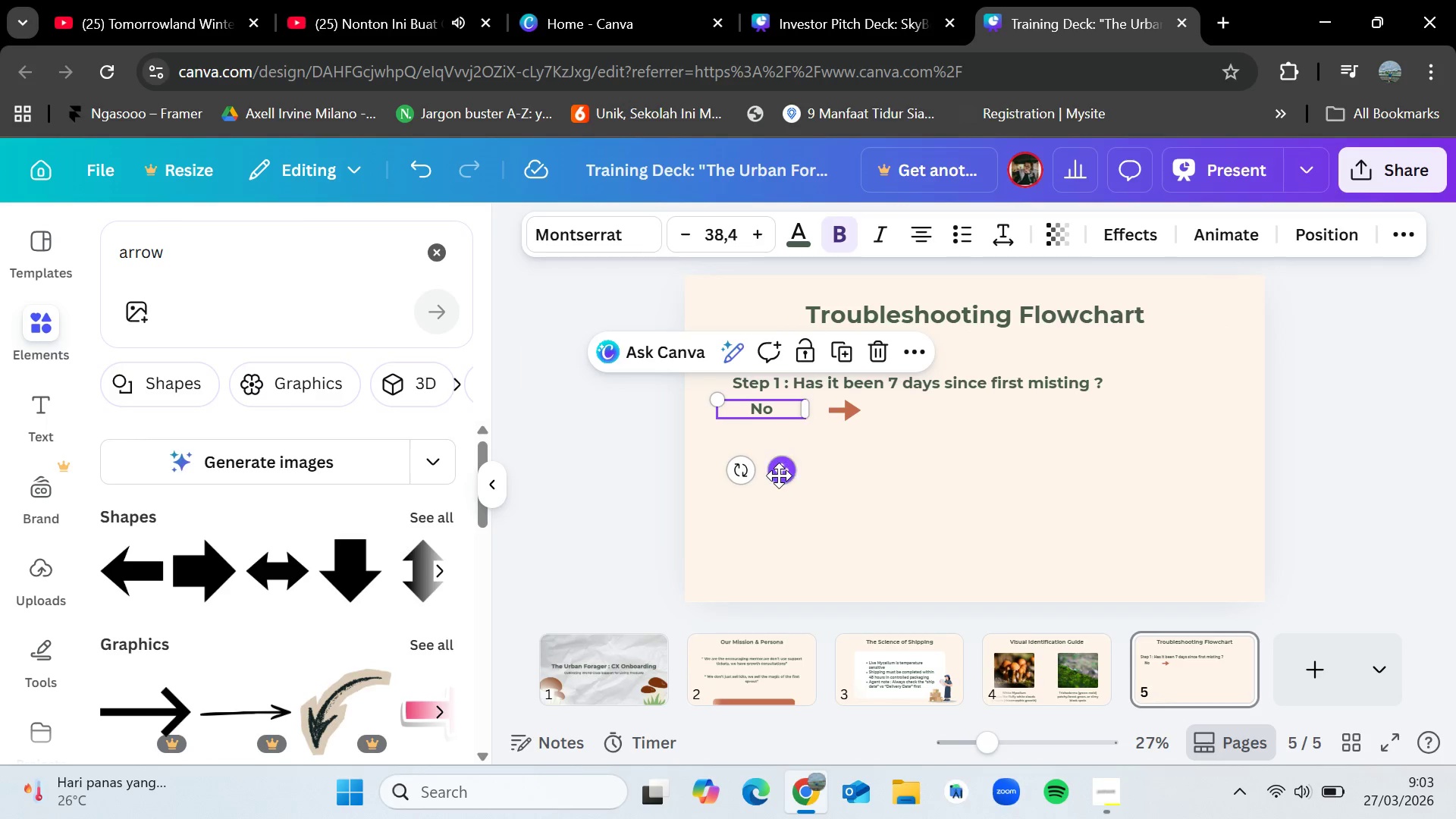 
left_click_drag(start_coordinate=[779, 475], to_coordinate=[822, 476])
 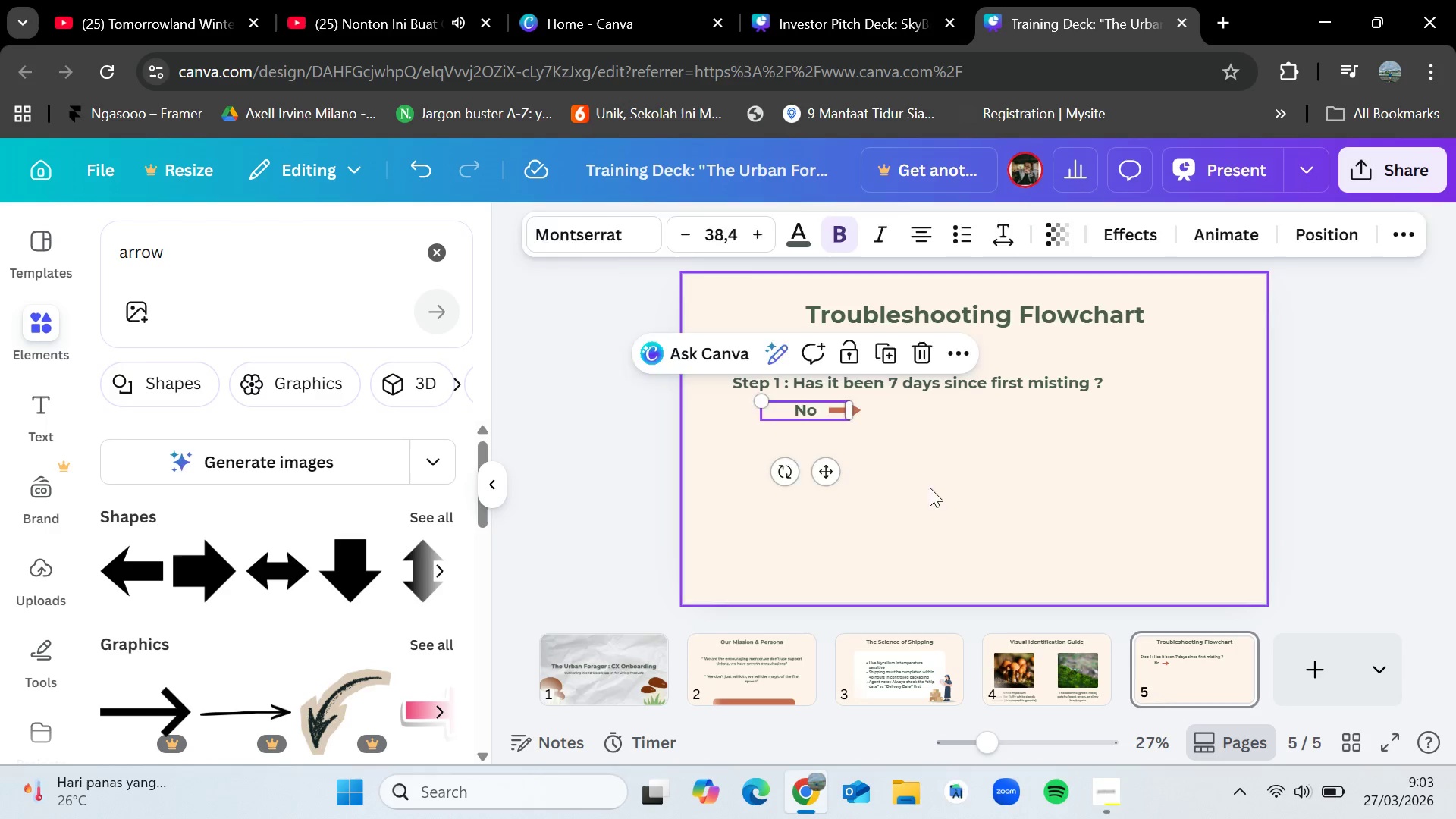 
left_click([930, 488])
 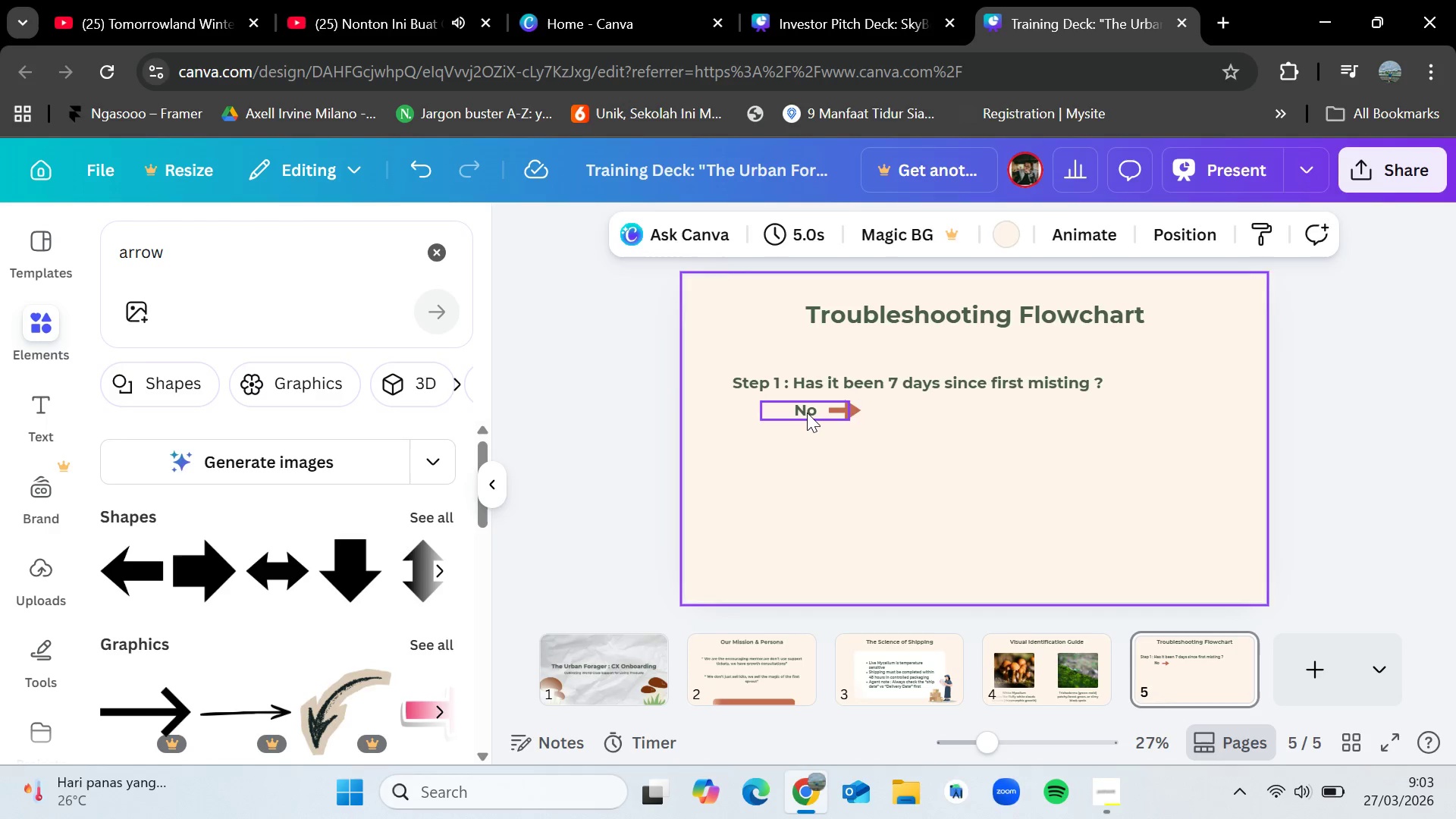 
left_click([807, 413])
 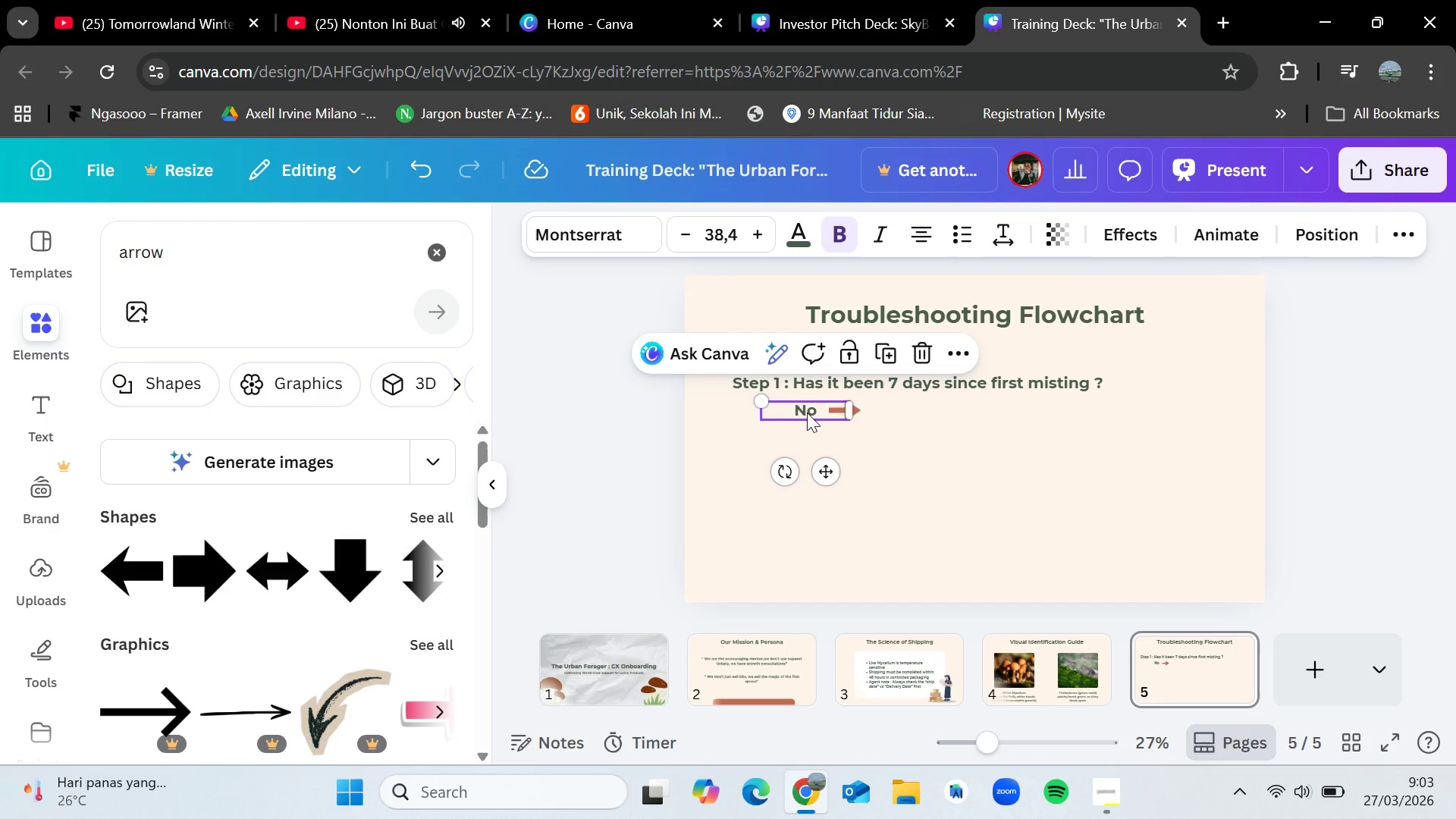 
key(Control+C)
 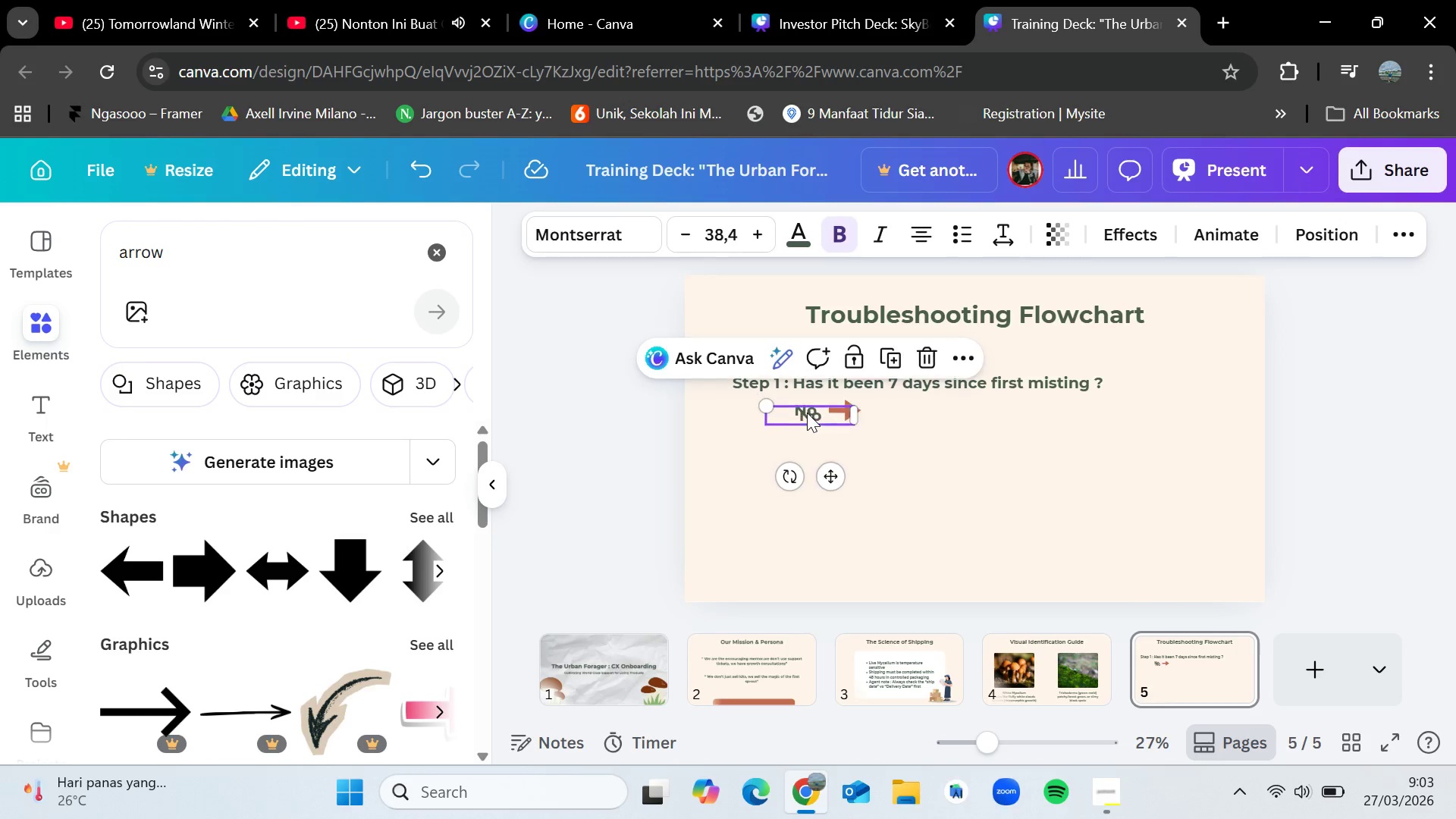 
key(Control+V)
 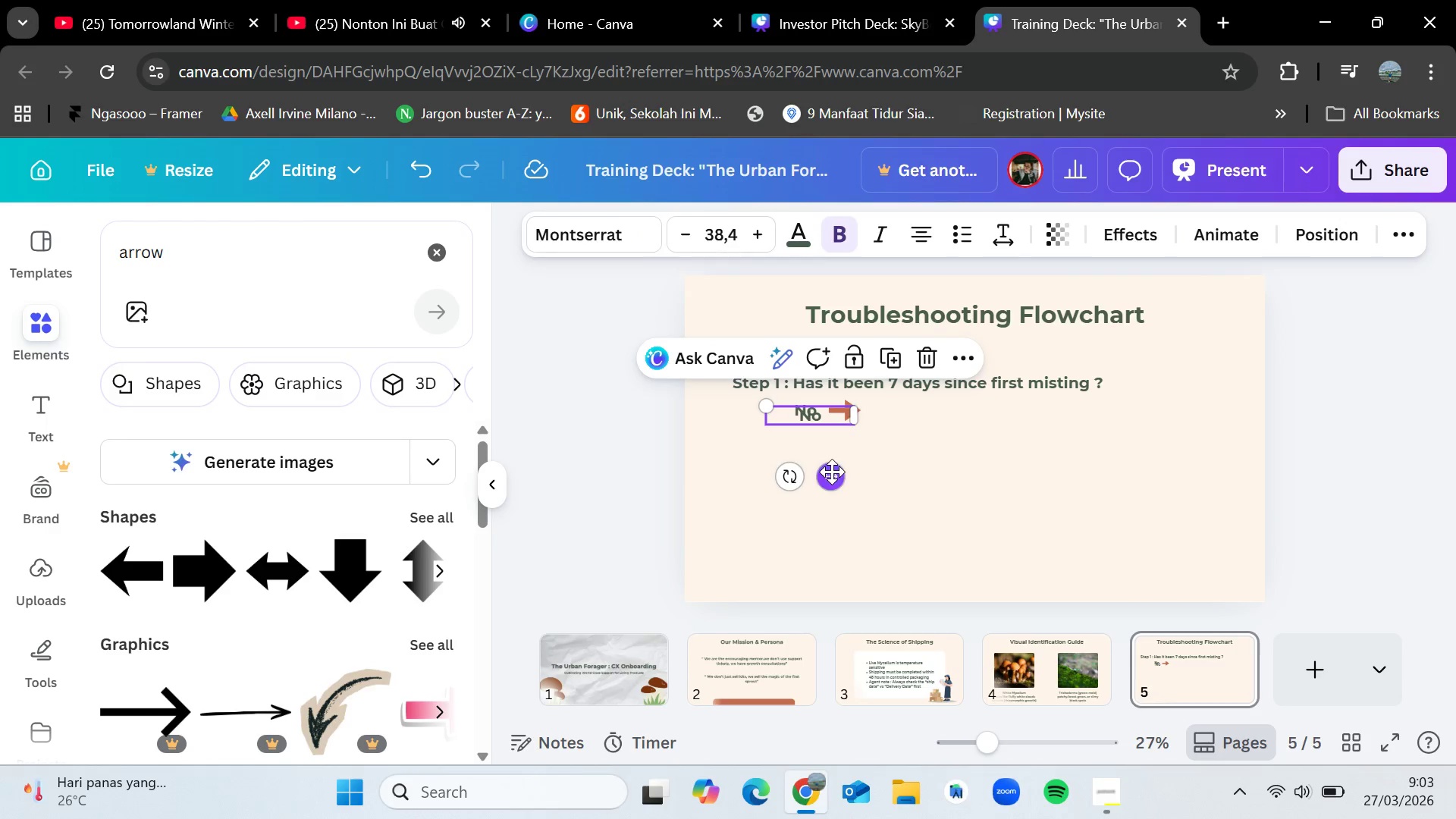 
left_click_drag(start_coordinate=[832, 472], to_coordinate=[927, 466])
 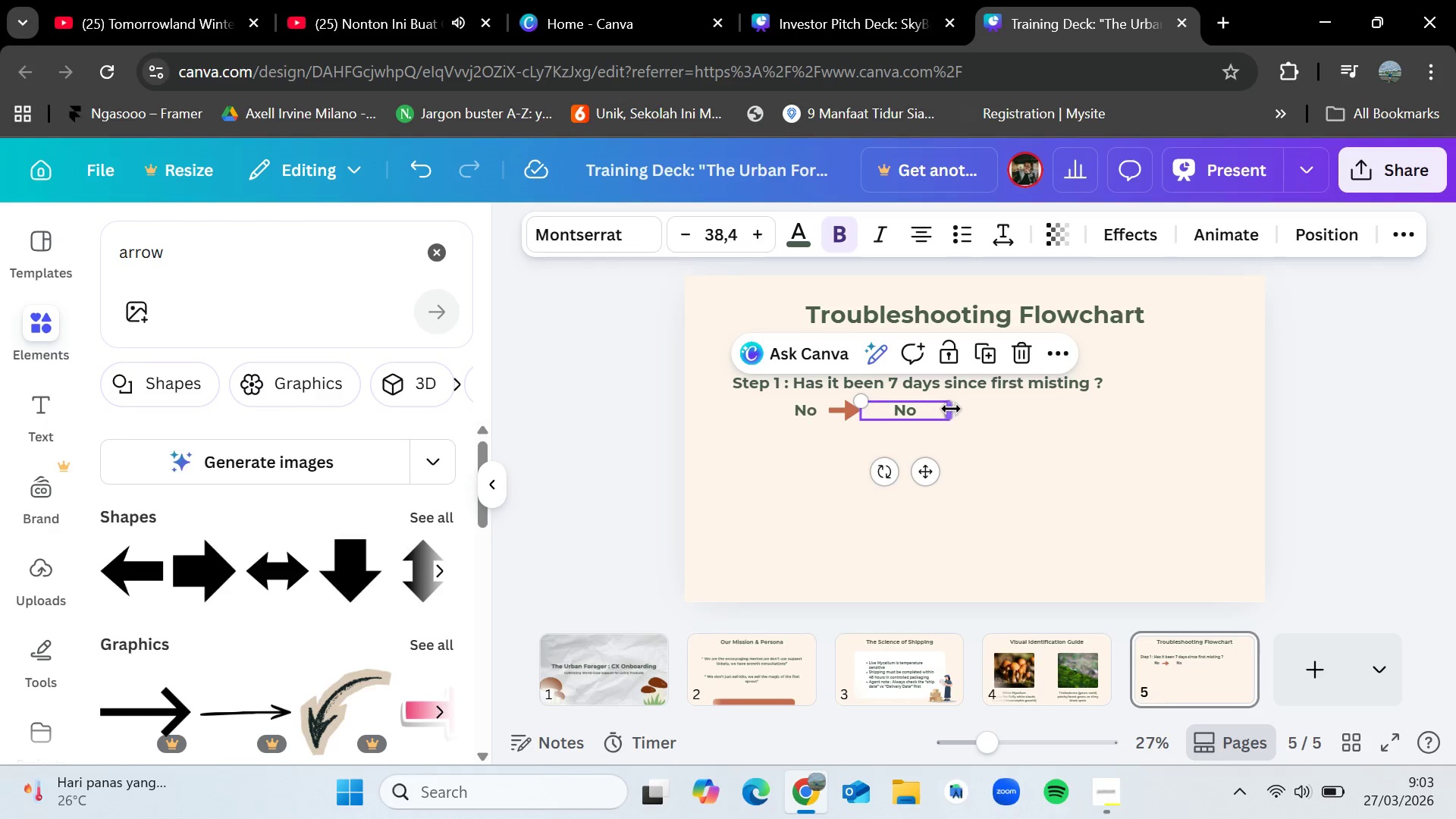 
left_click_drag(start_coordinate=[951, 409], to_coordinate=[930, 411])
 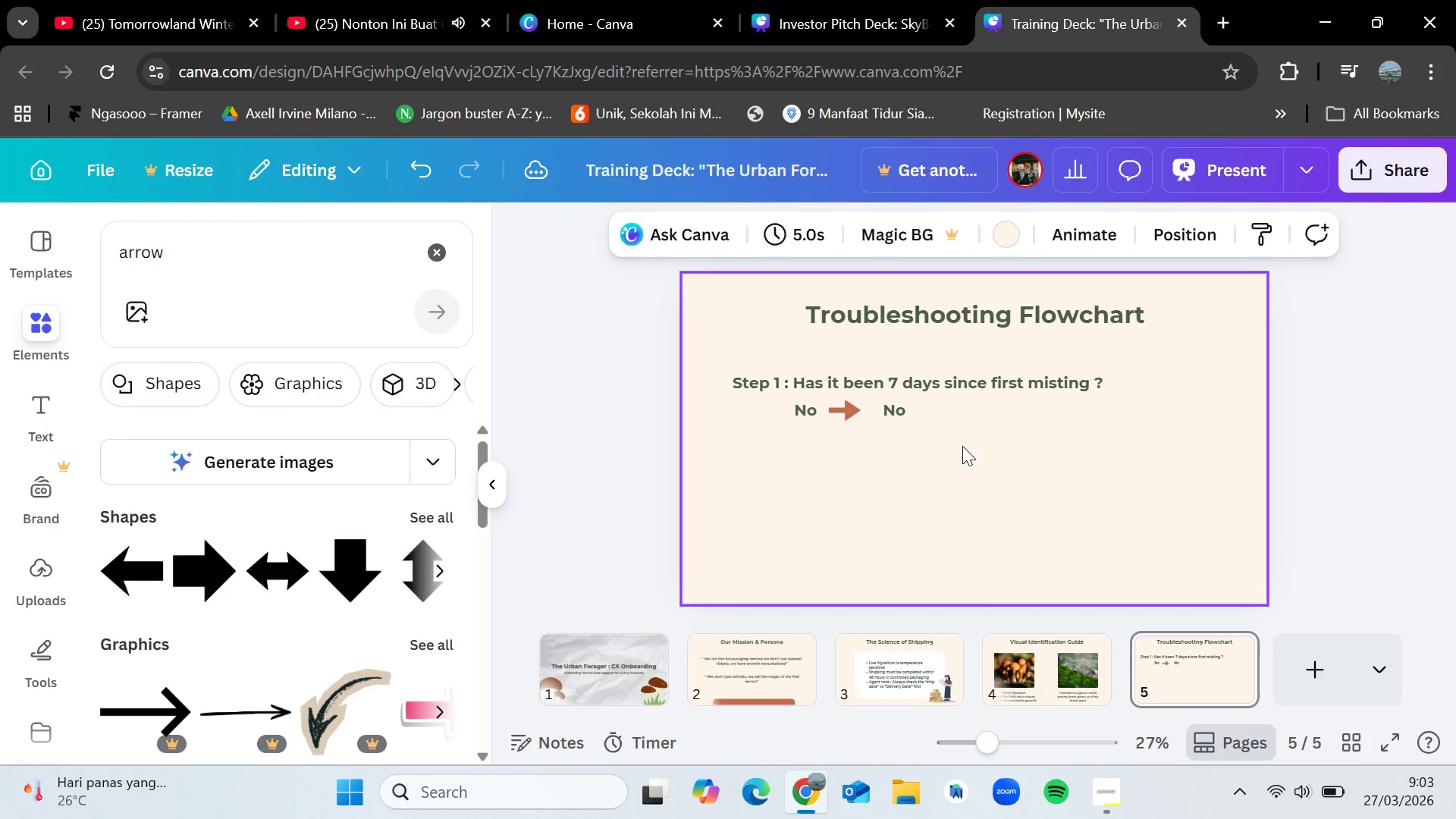 
left_click([965, 447])
 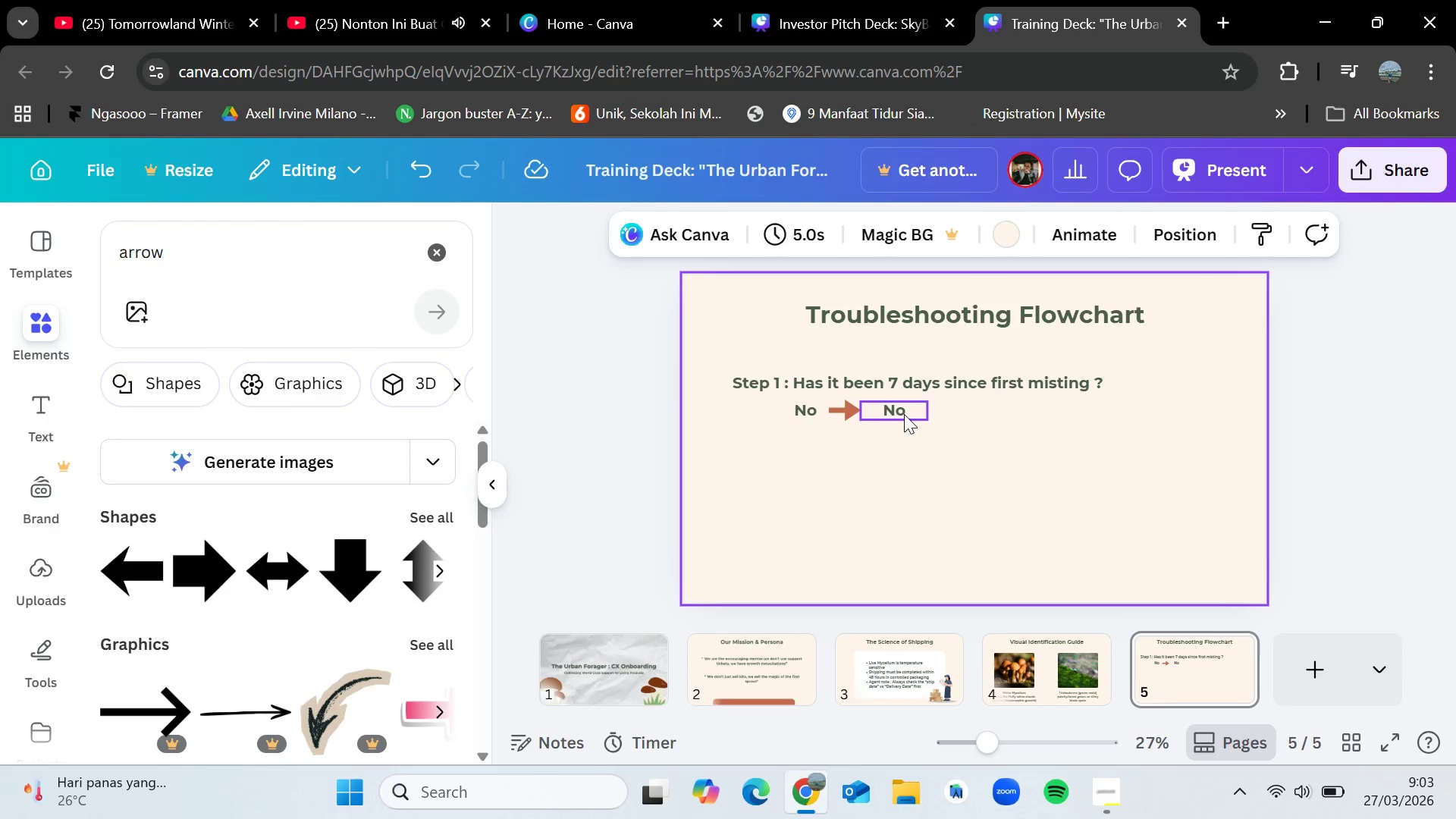 
left_click_drag(start_coordinate=[904, 414], to_coordinate=[897, 414])
 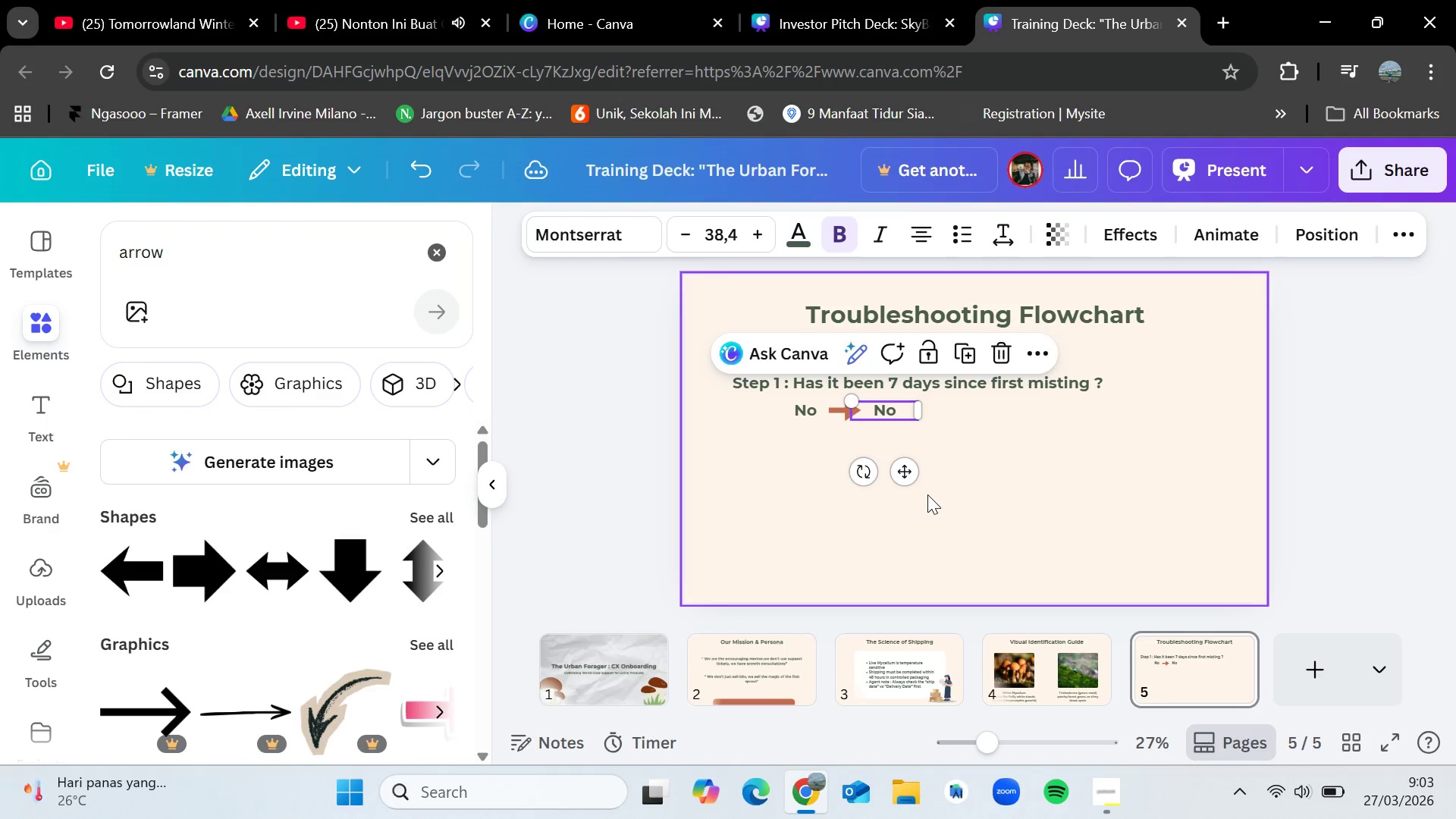 
left_click([927, 494])
 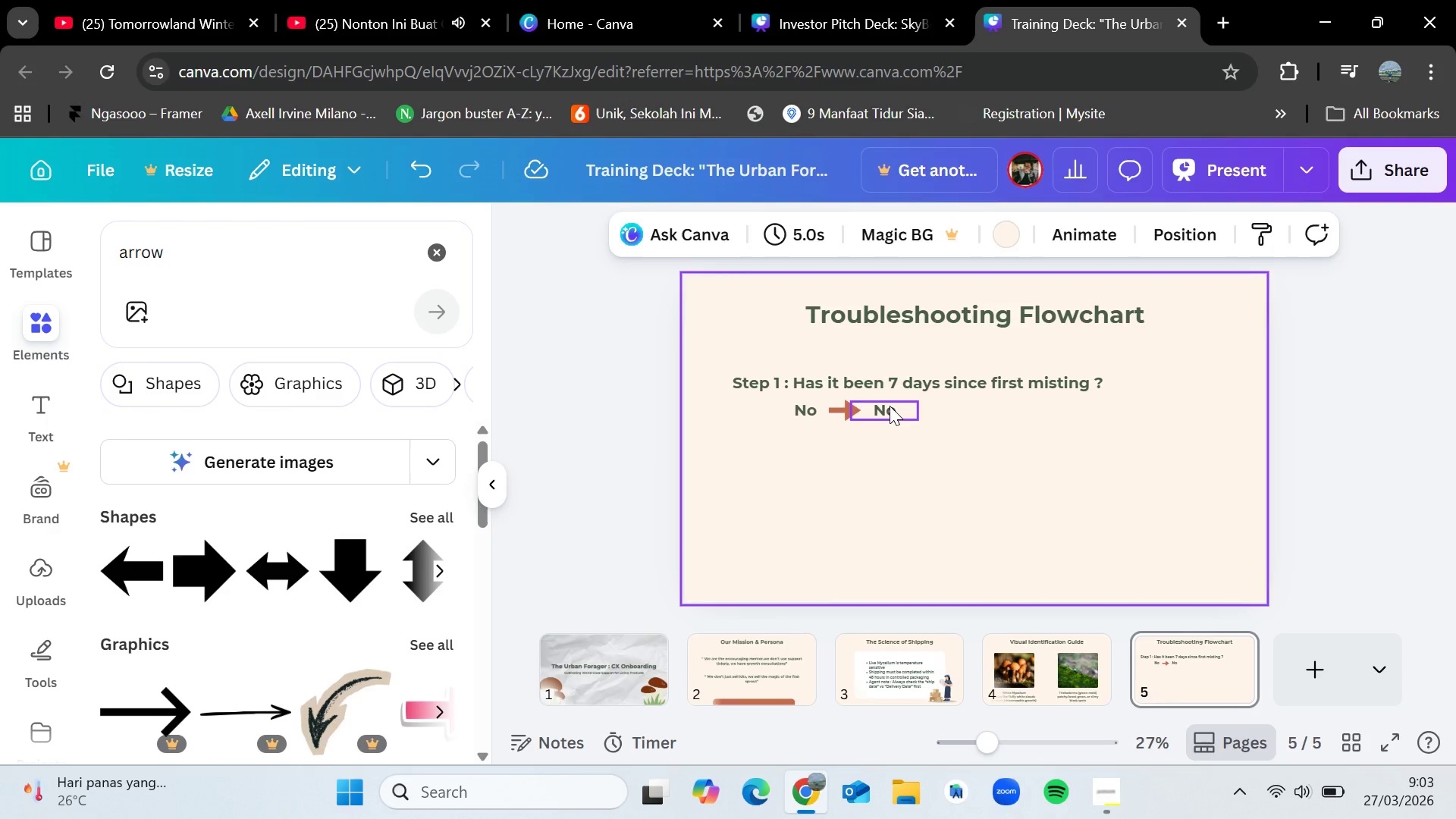 
double_click([890, 406])
 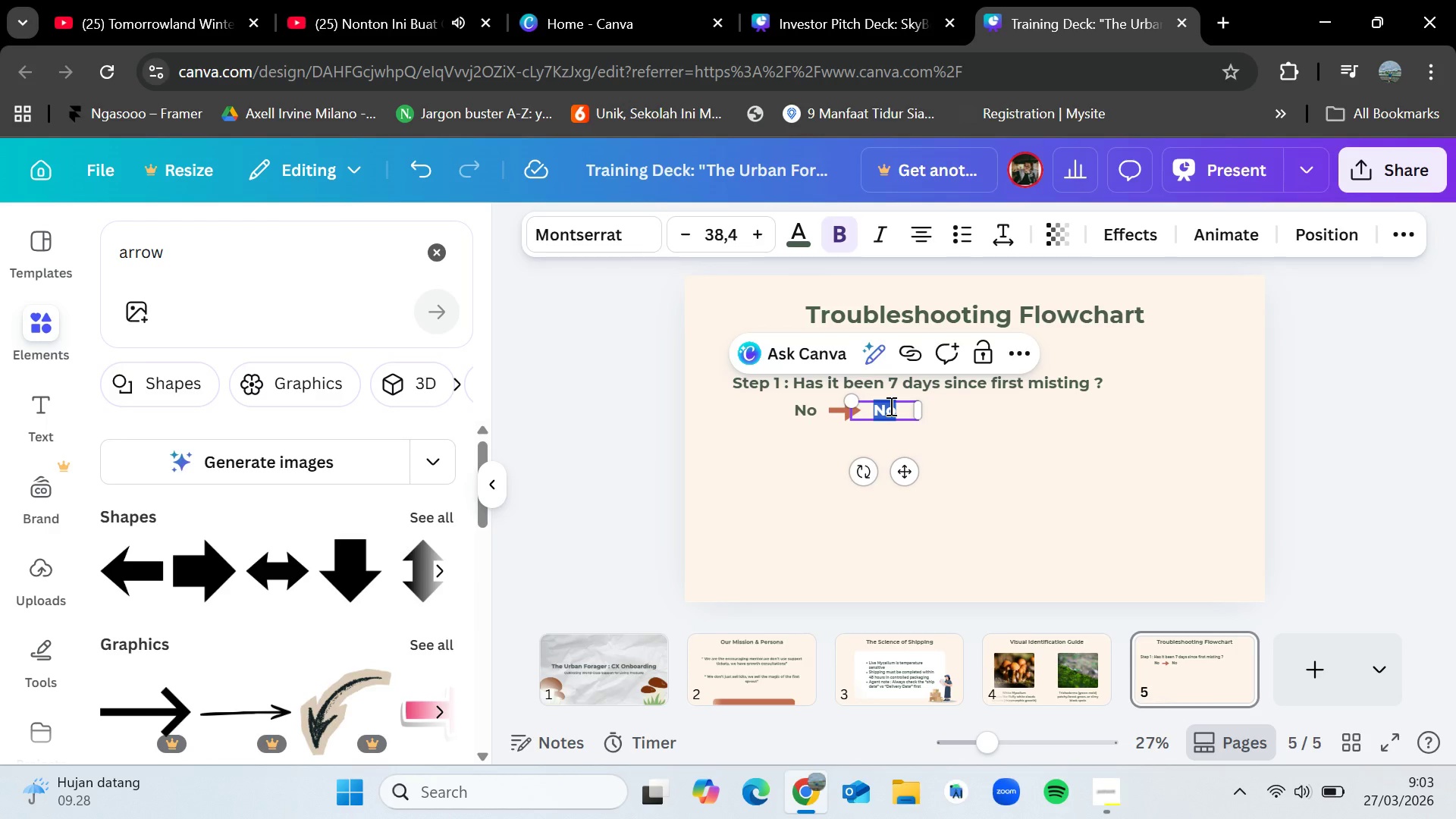 
wait(15.02)
 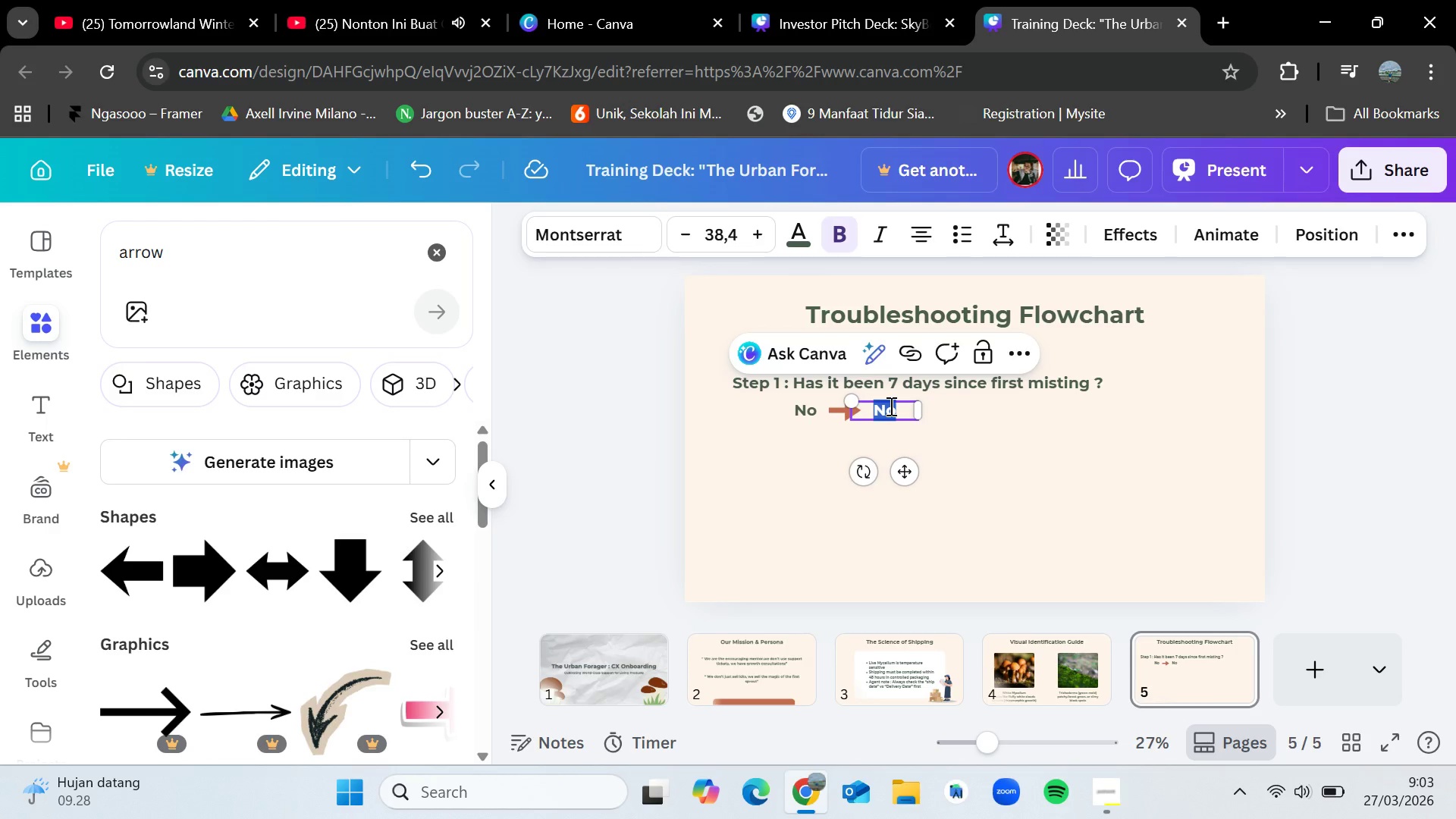 
key(Backspace)
type("Give it Tome)
key(Backspace)
key(Backspace)
key(Backspace)
type(ime)
 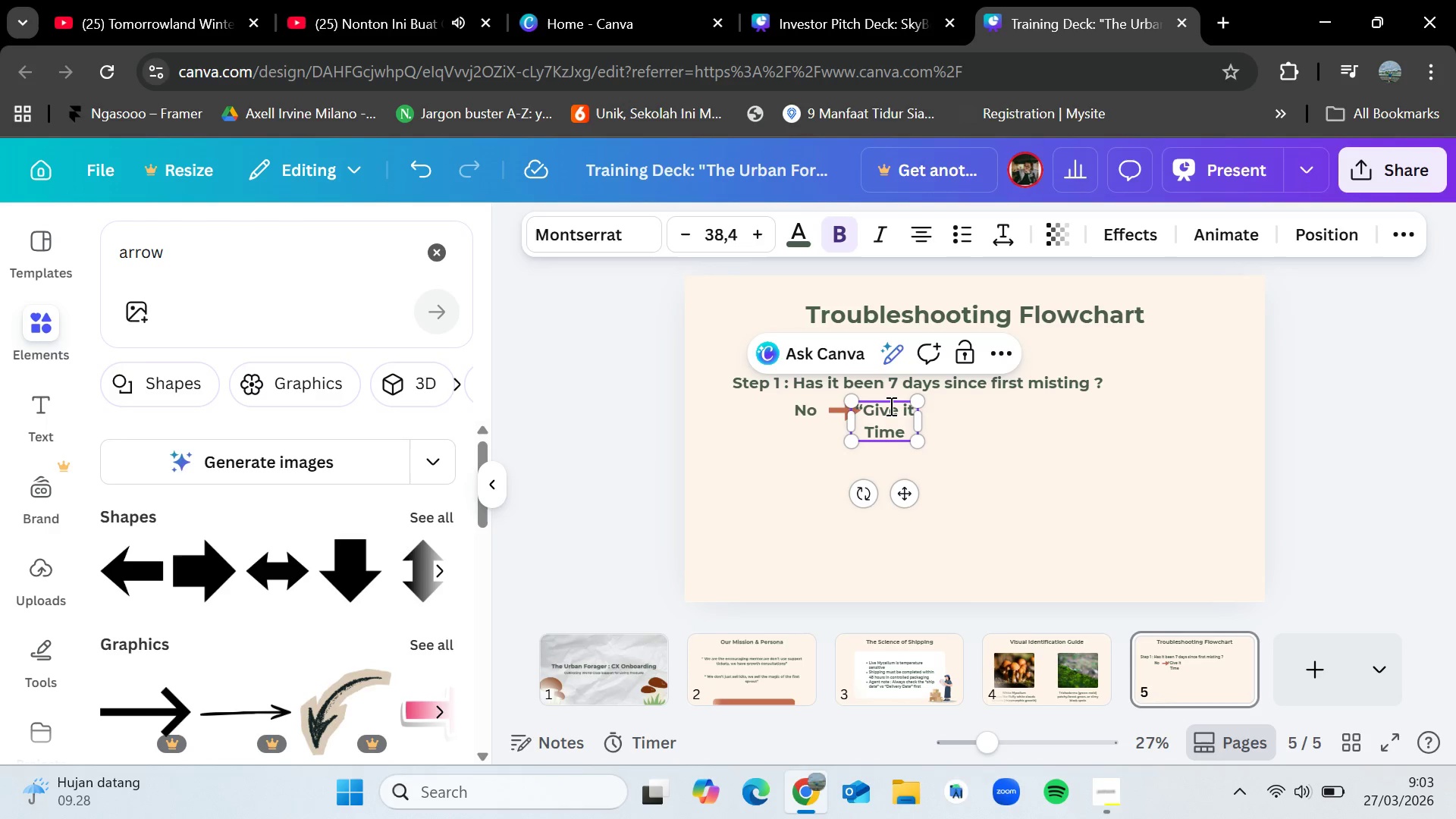 
key(Shift+Quote)
 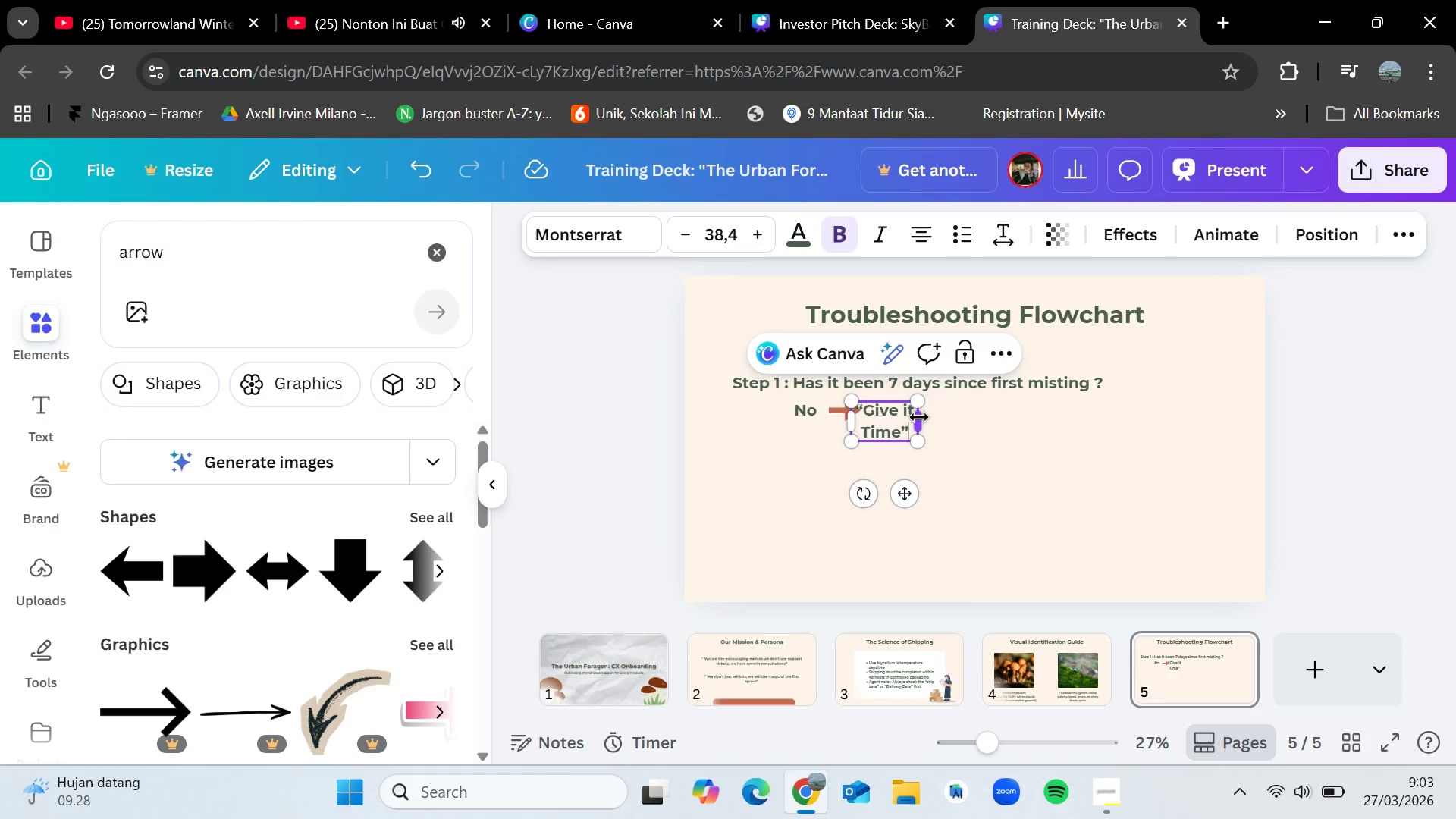 
left_click_drag(start_coordinate=[919, 417], to_coordinate=[977, 405])
 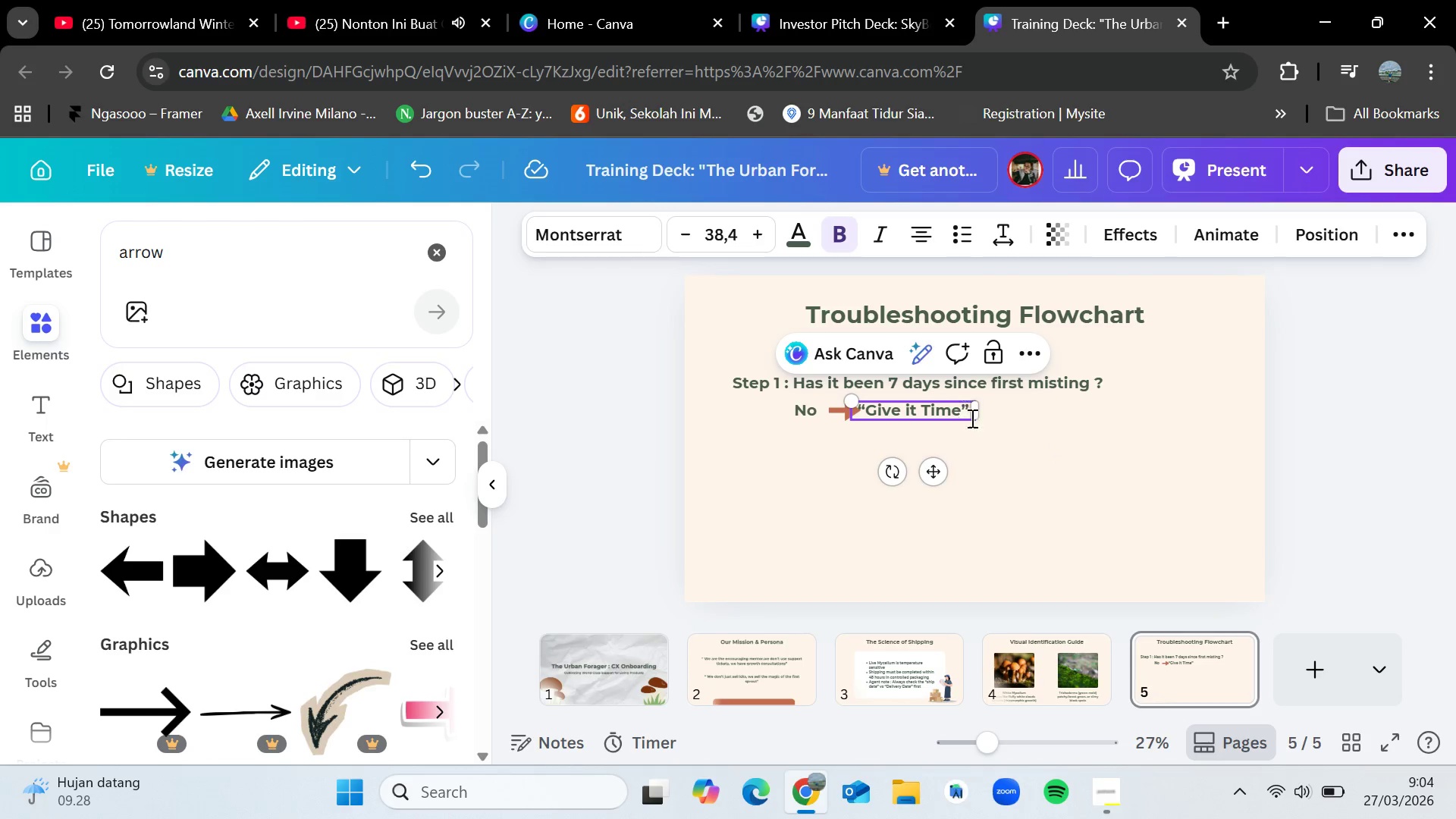 
key(Semicolon)
 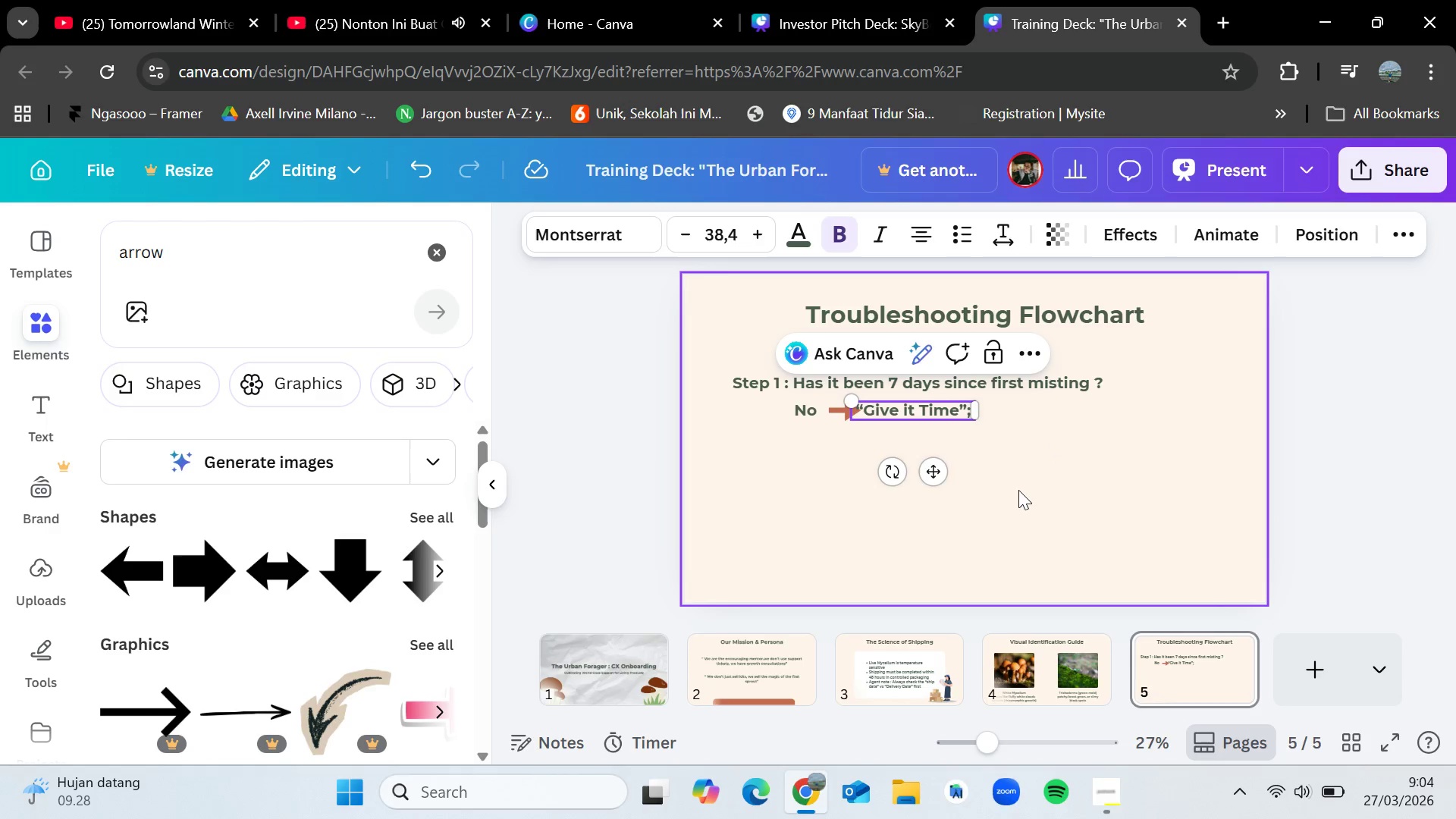 
type(Yes)
 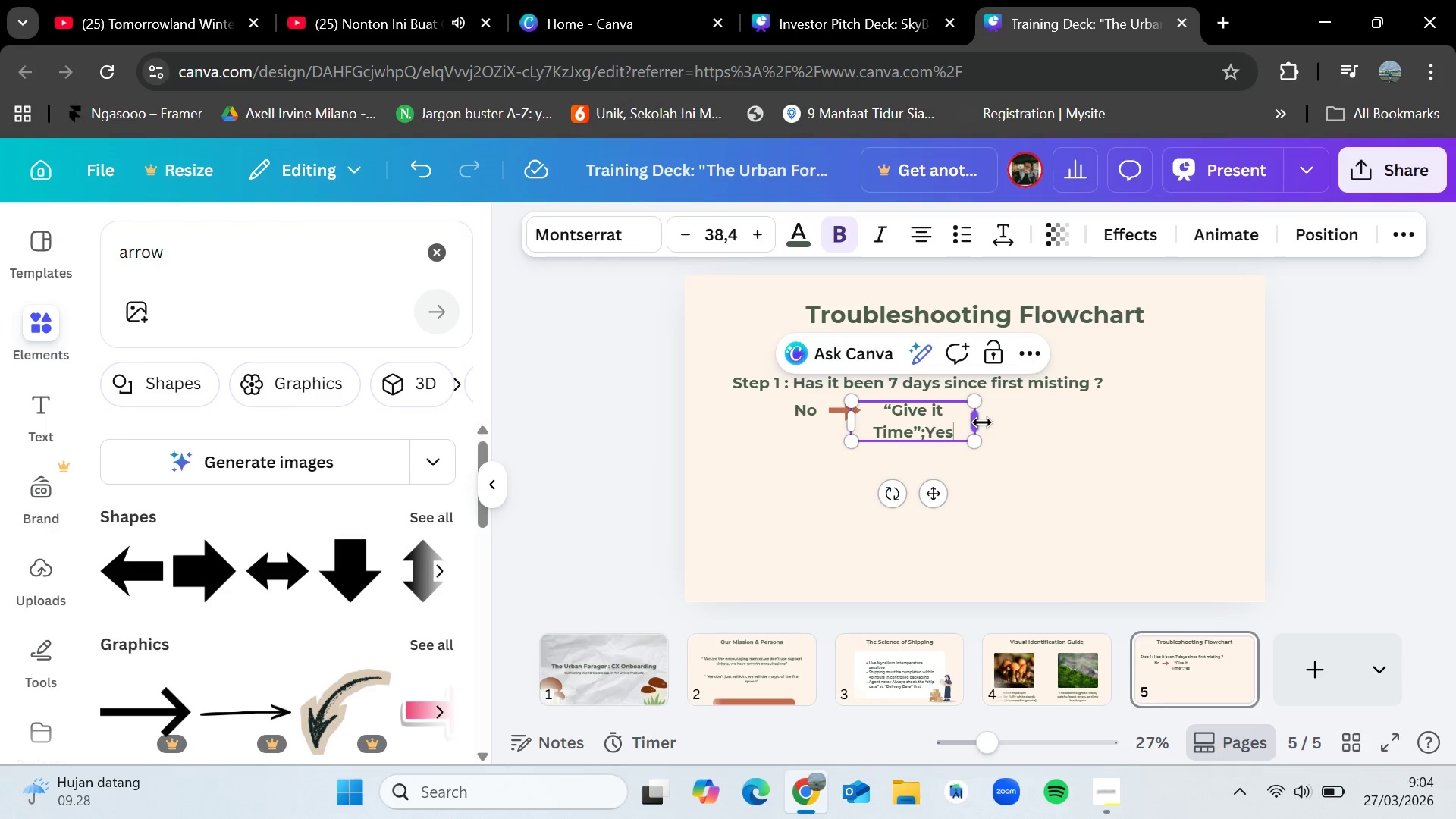 
left_click_drag(start_coordinate=[978, 421], to_coordinate=[1013, 413])
 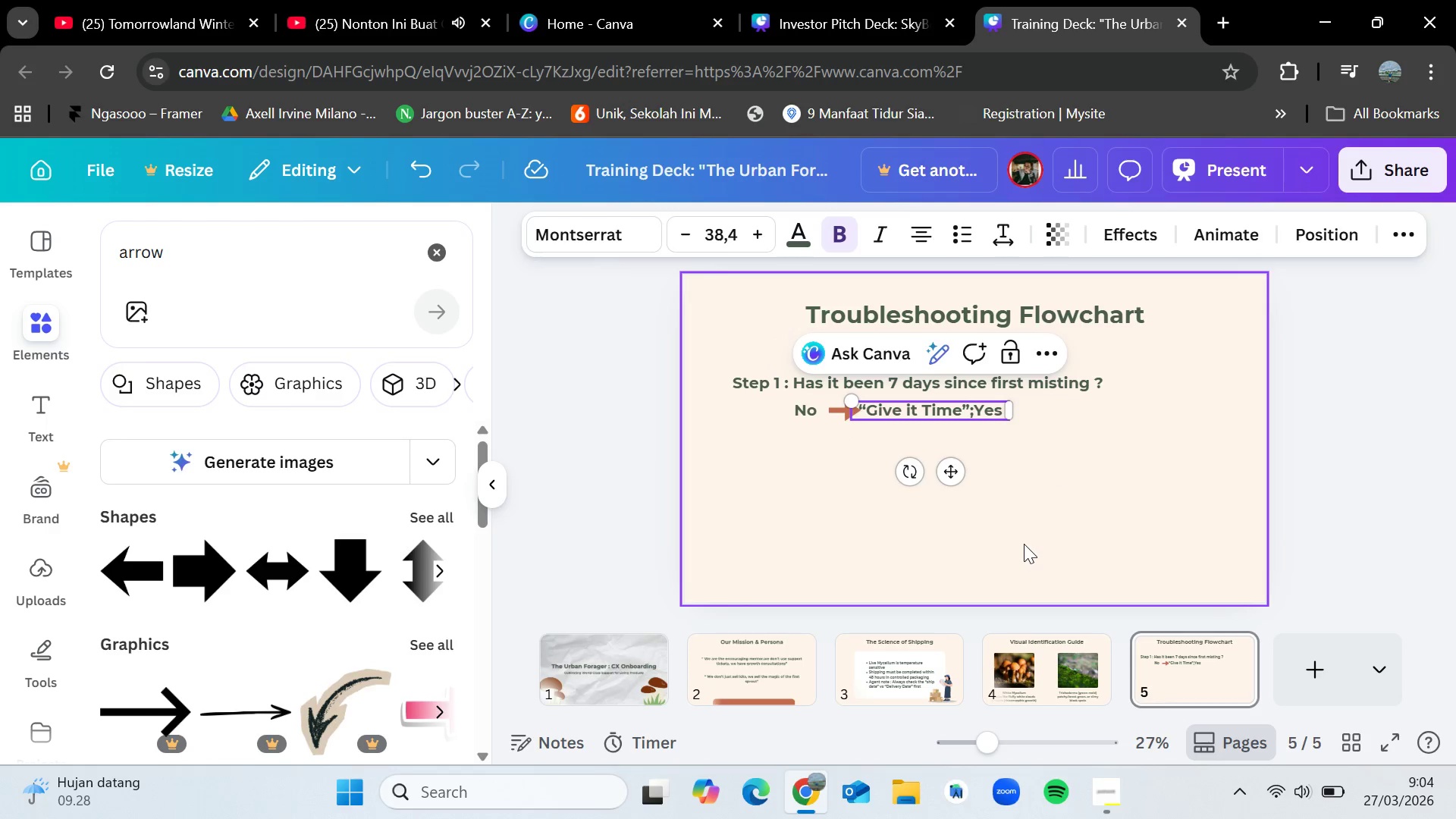 
left_click([1024, 544])
 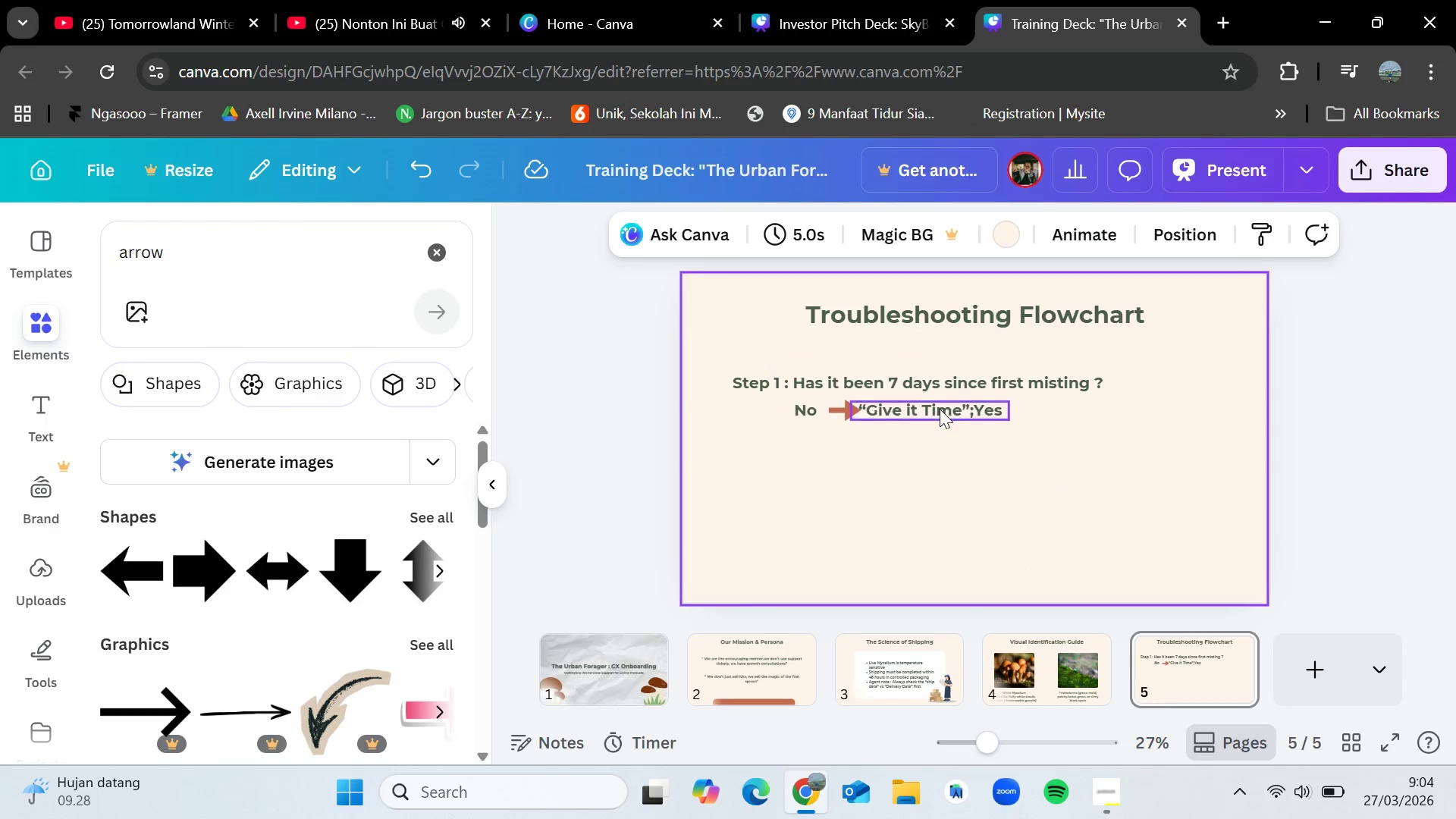 
left_click_drag(start_coordinate=[940, 408], to_coordinate=[952, 408])
 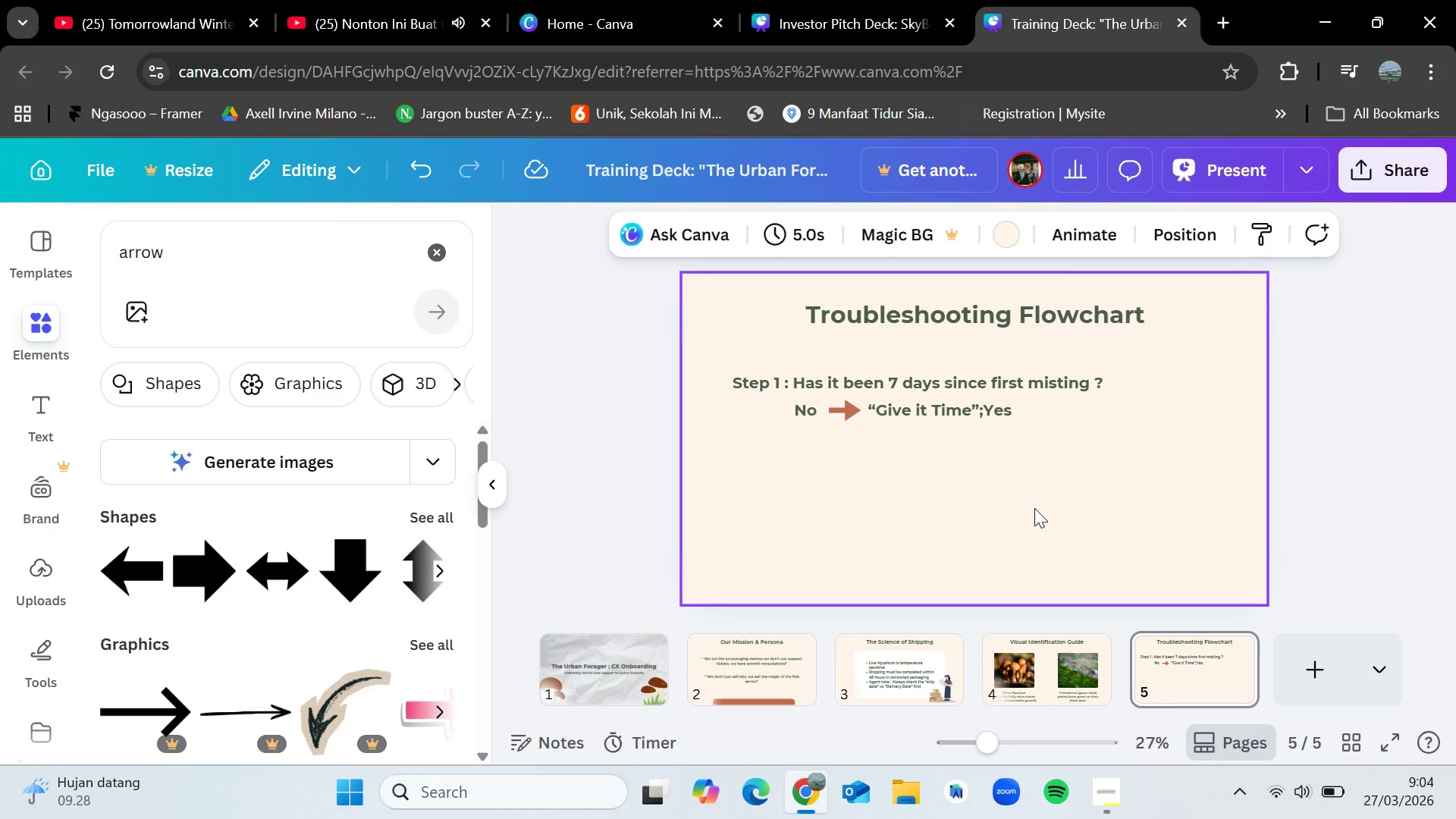 
wait(5.75)
 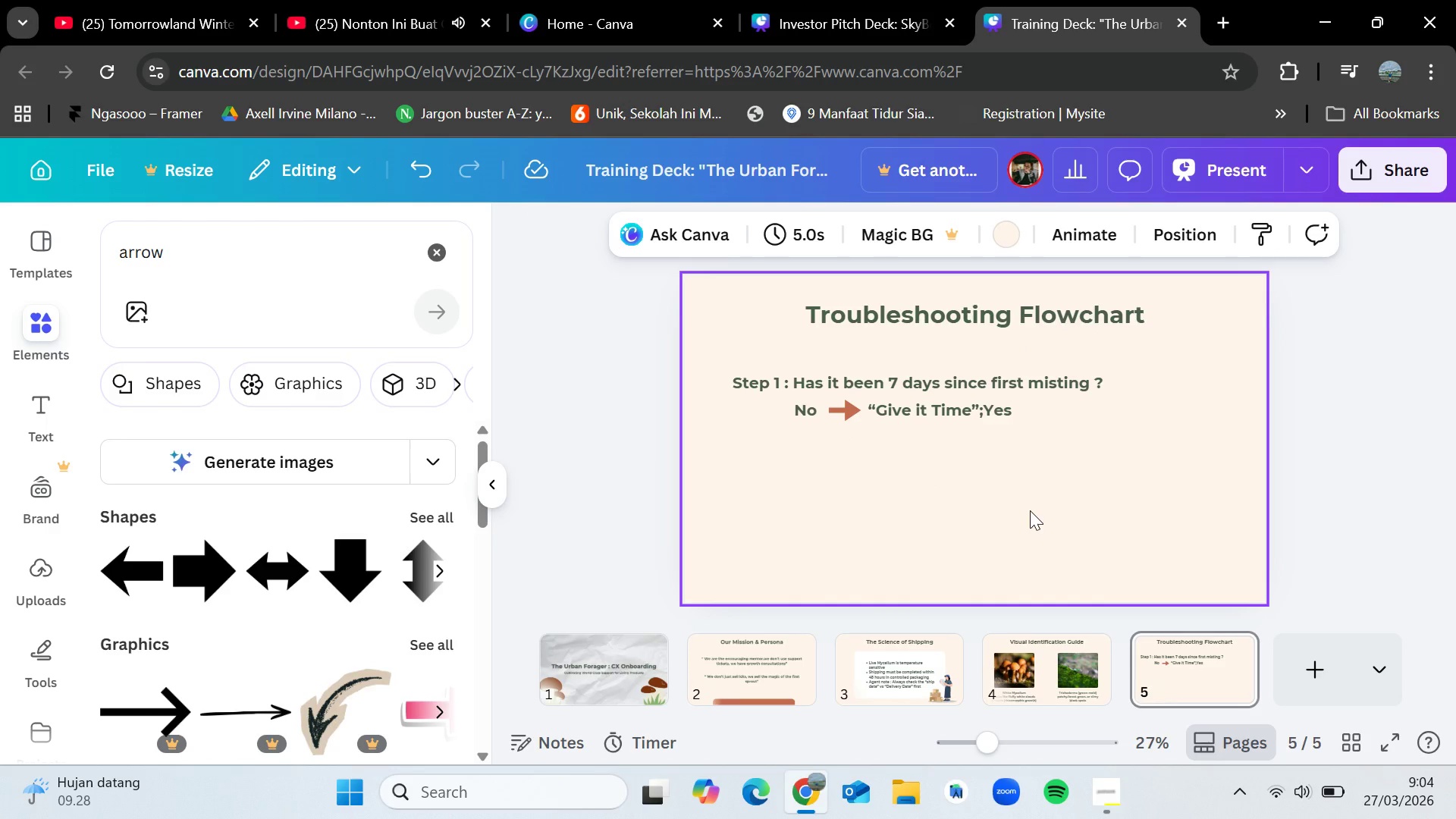 
left_click([850, 413])
 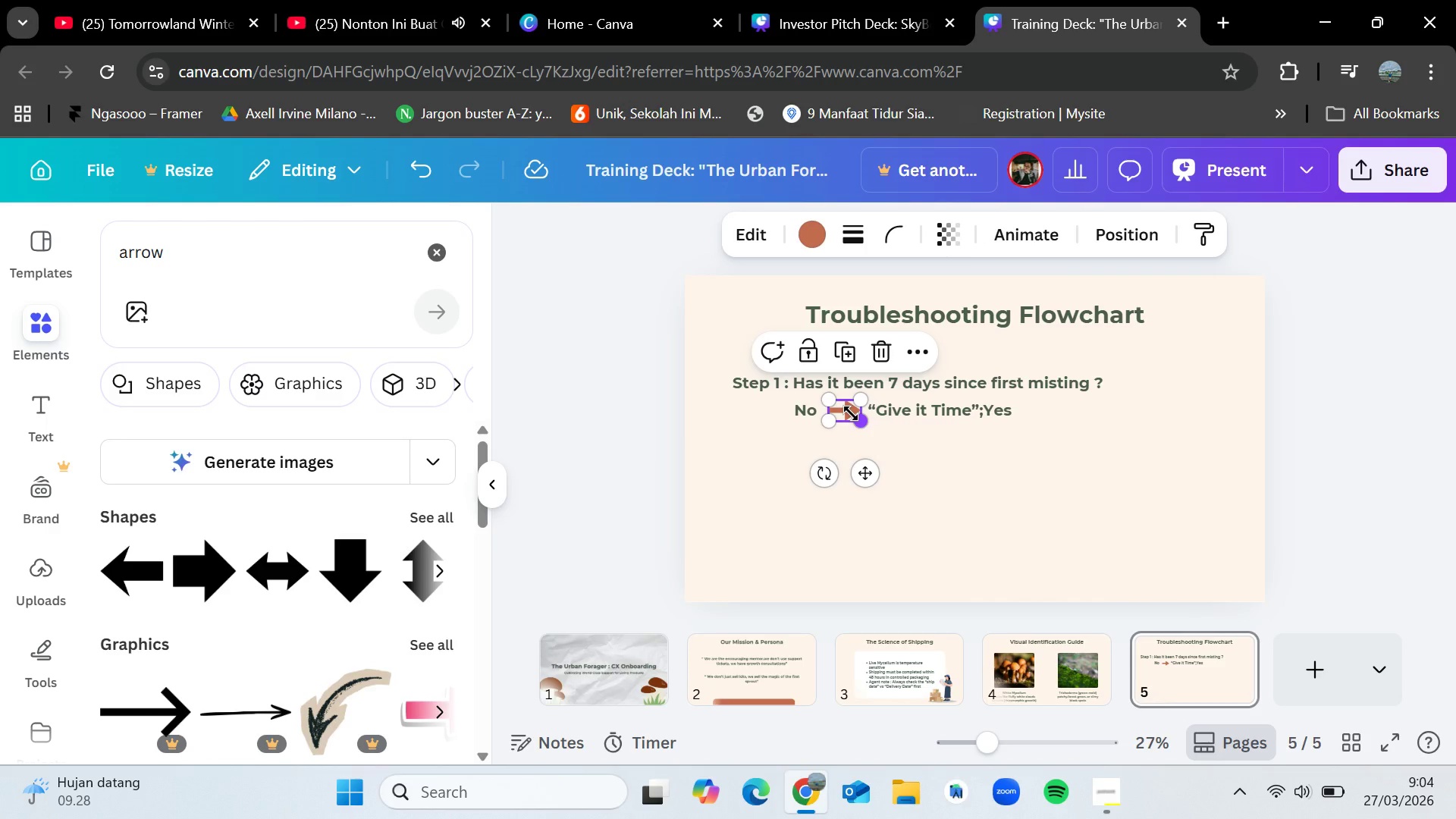 
key(Control+C)
 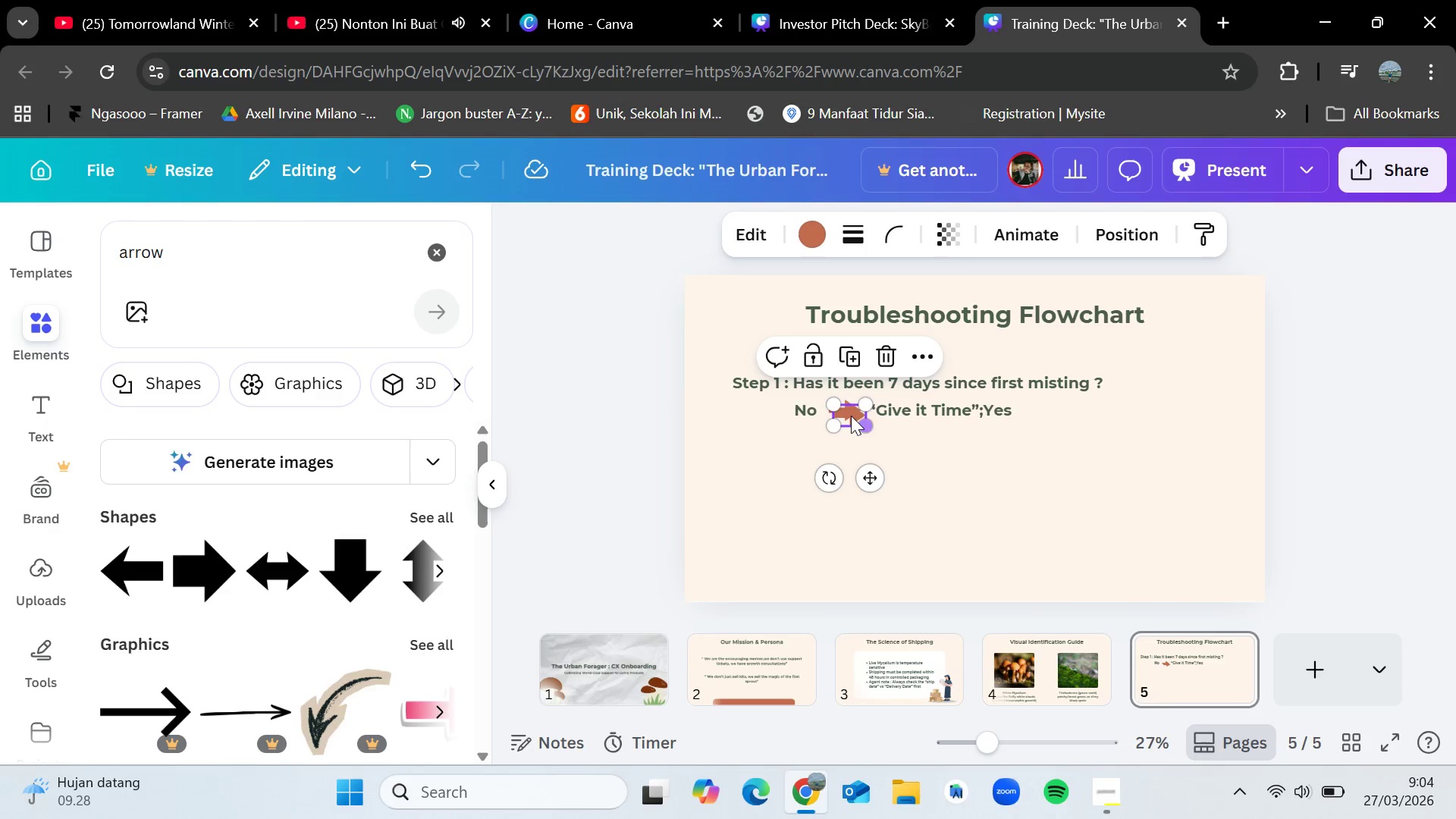 
key(Control+V)
 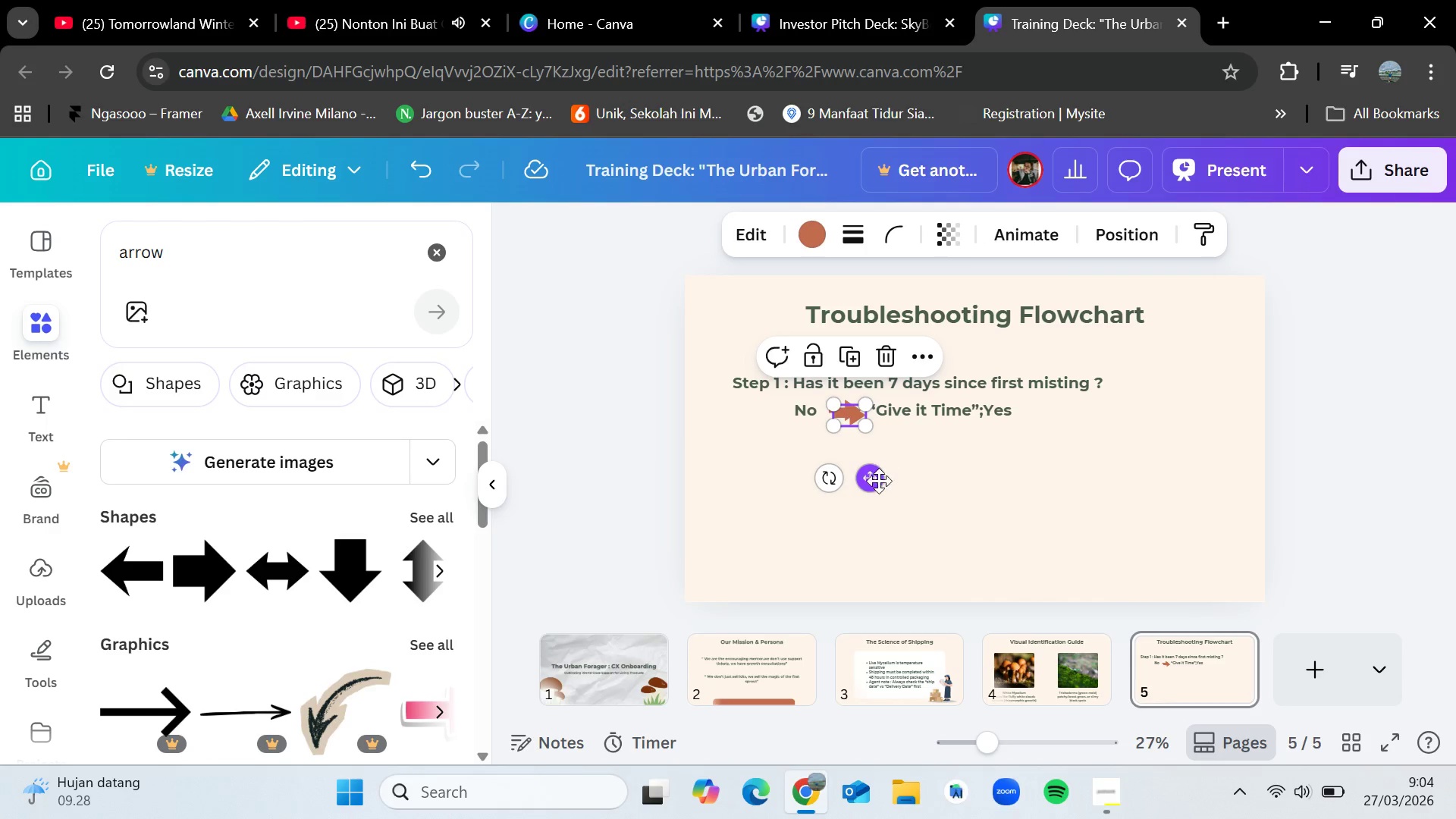 
left_click_drag(start_coordinate=[878, 483], to_coordinate=[1069, 473])
 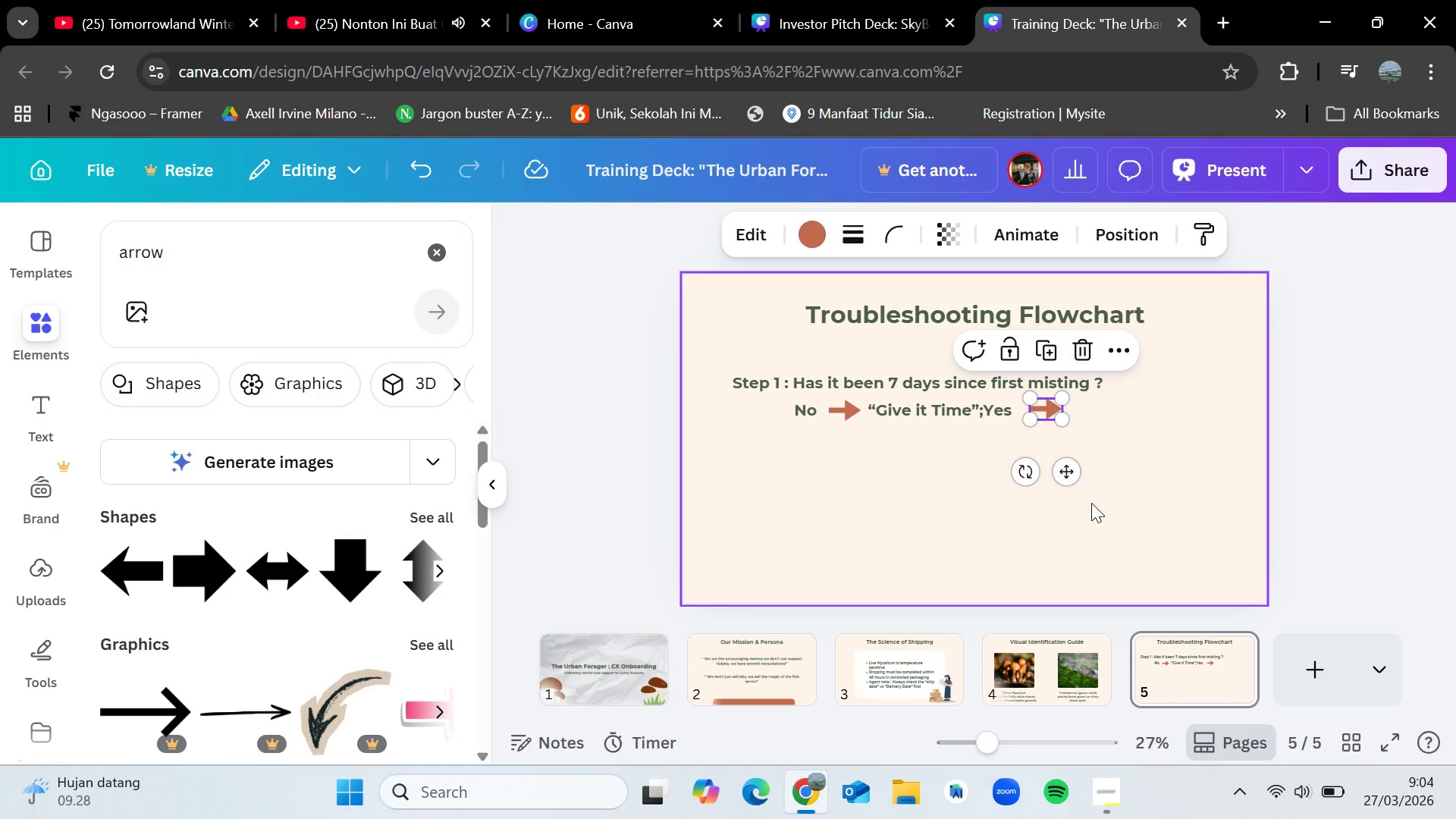 
left_click([1091, 503])
 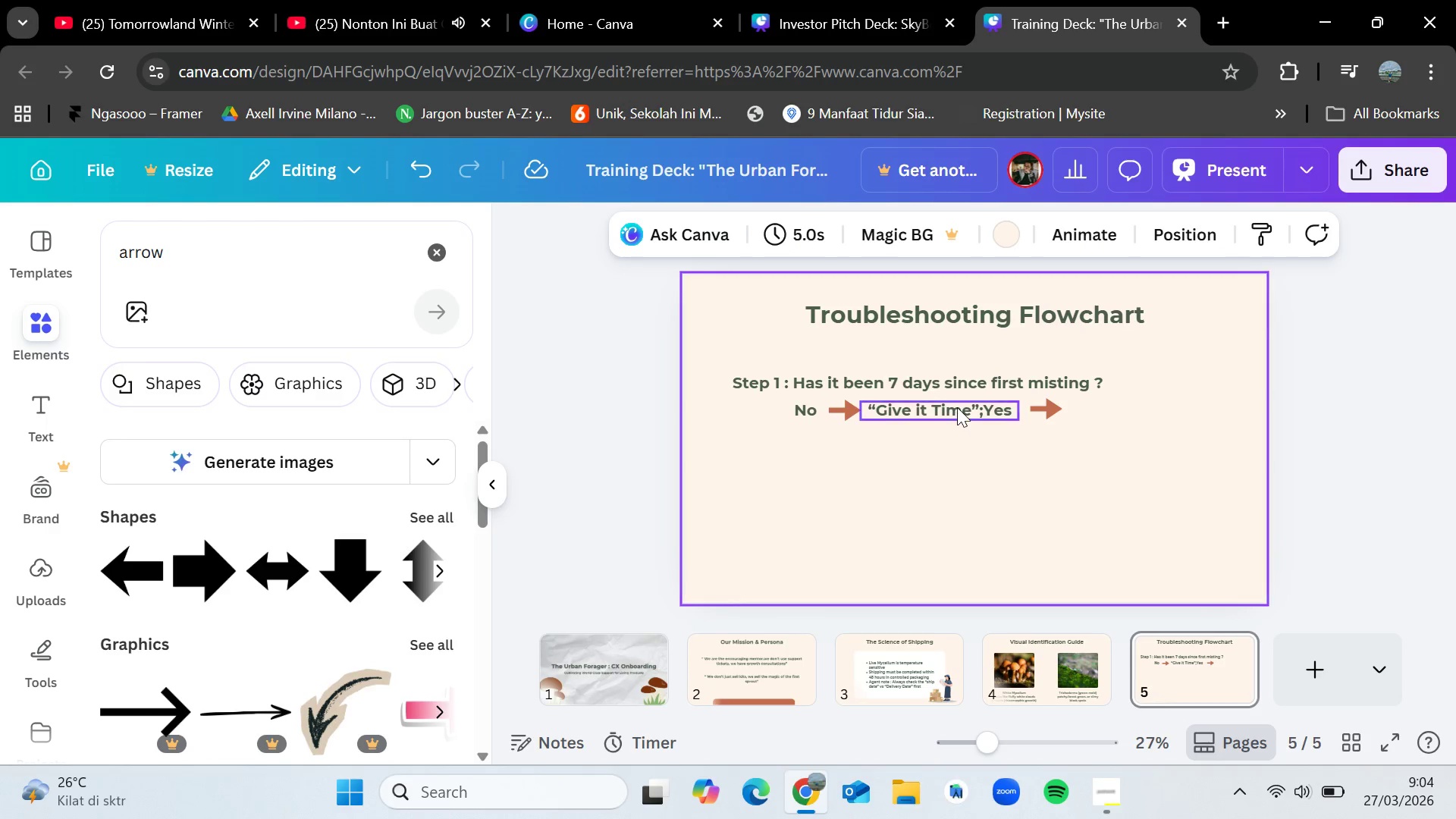 
left_click([957, 407])
 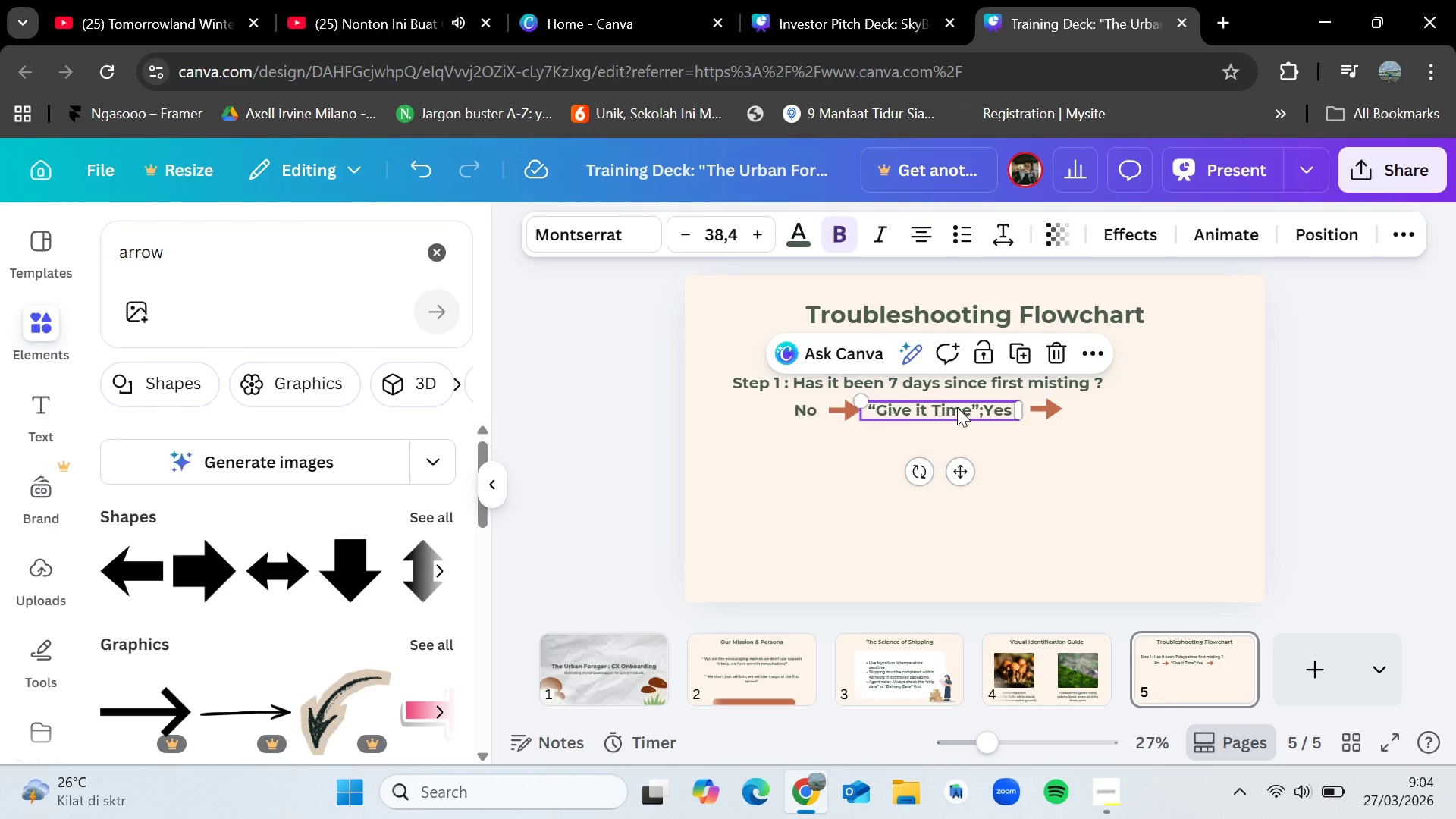 
key(Control+C)
 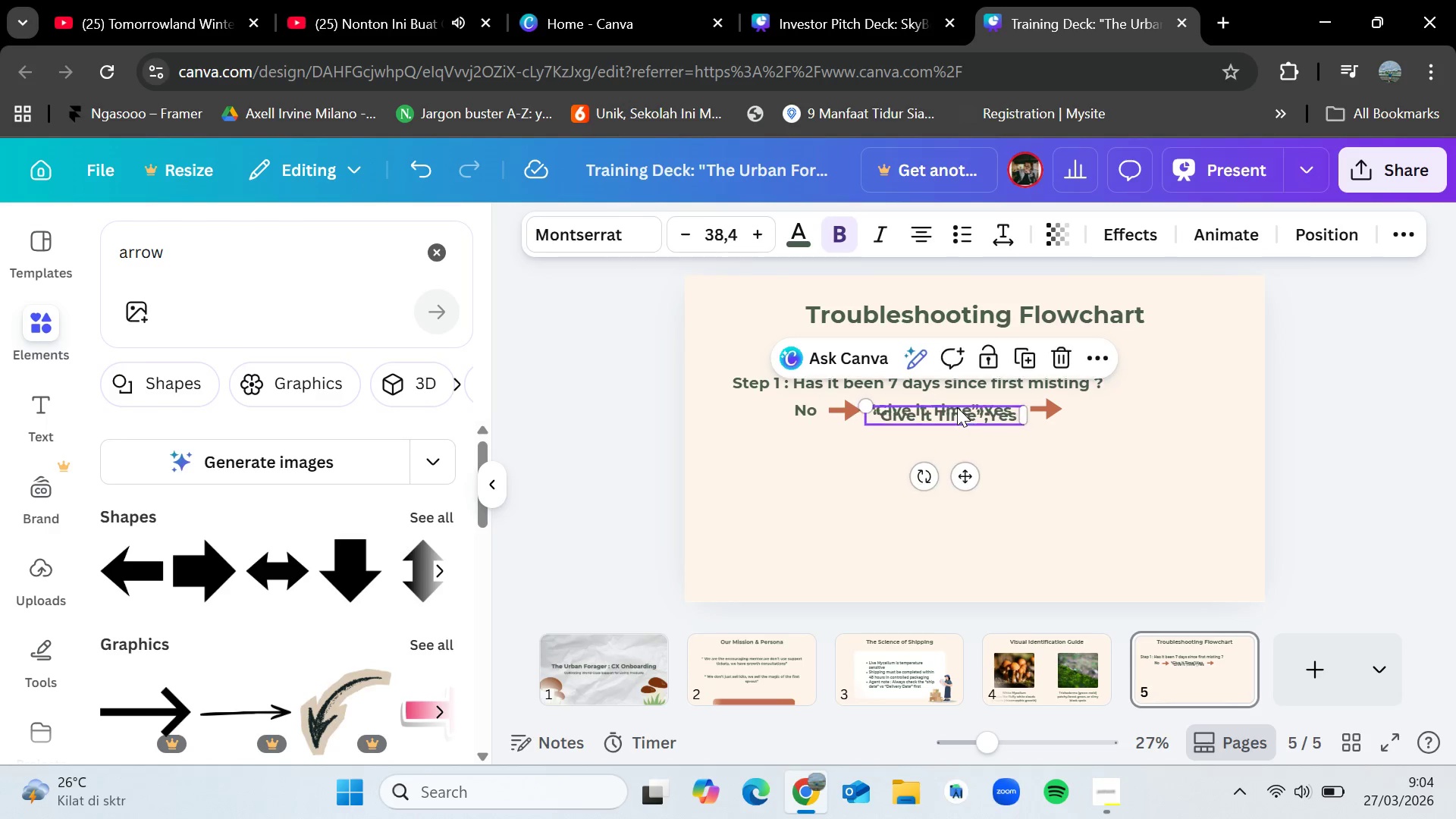 
key(Control+V)
 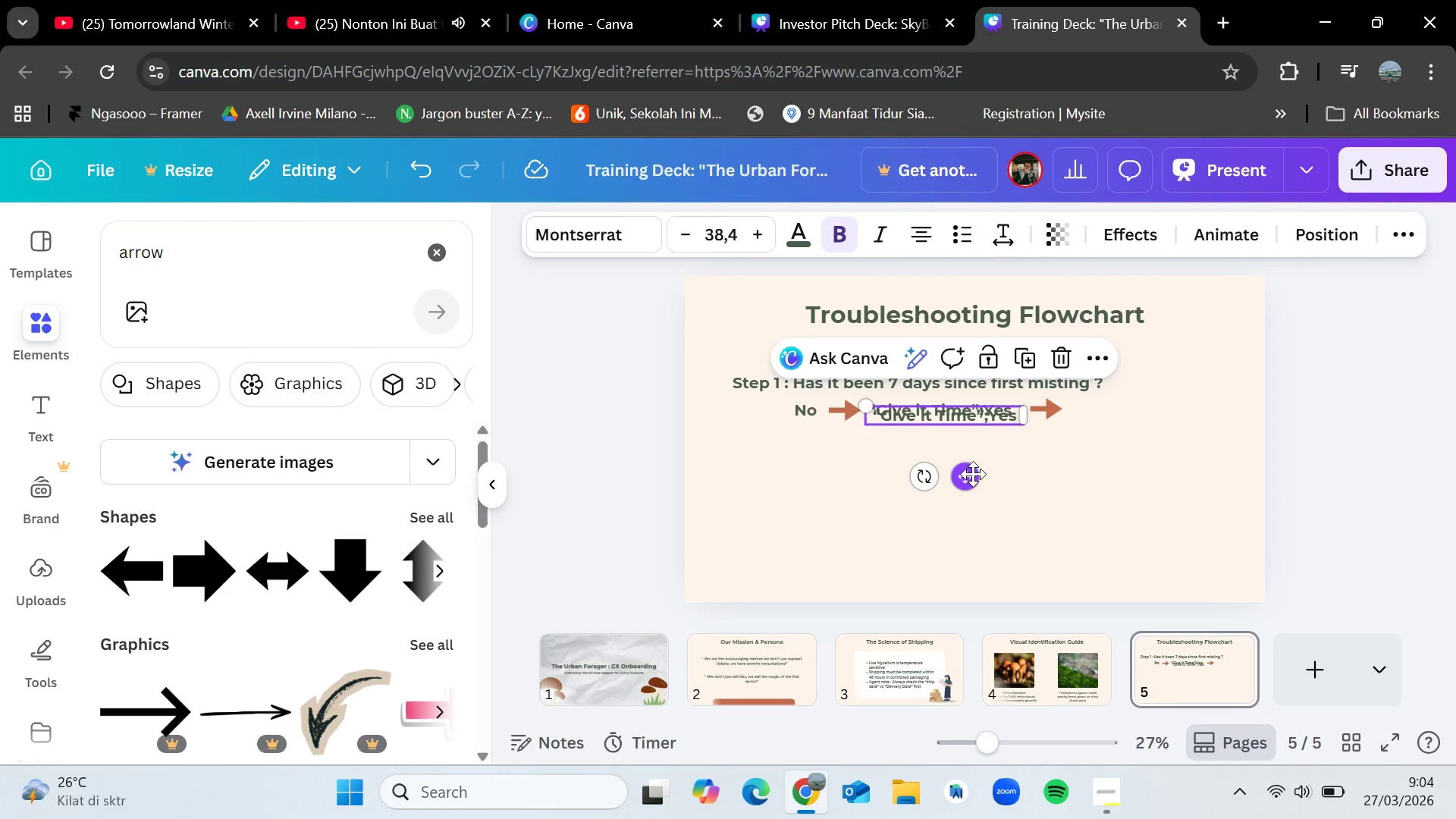 
left_click_drag(start_coordinate=[971, 475], to_coordinate=[1173, 470])
 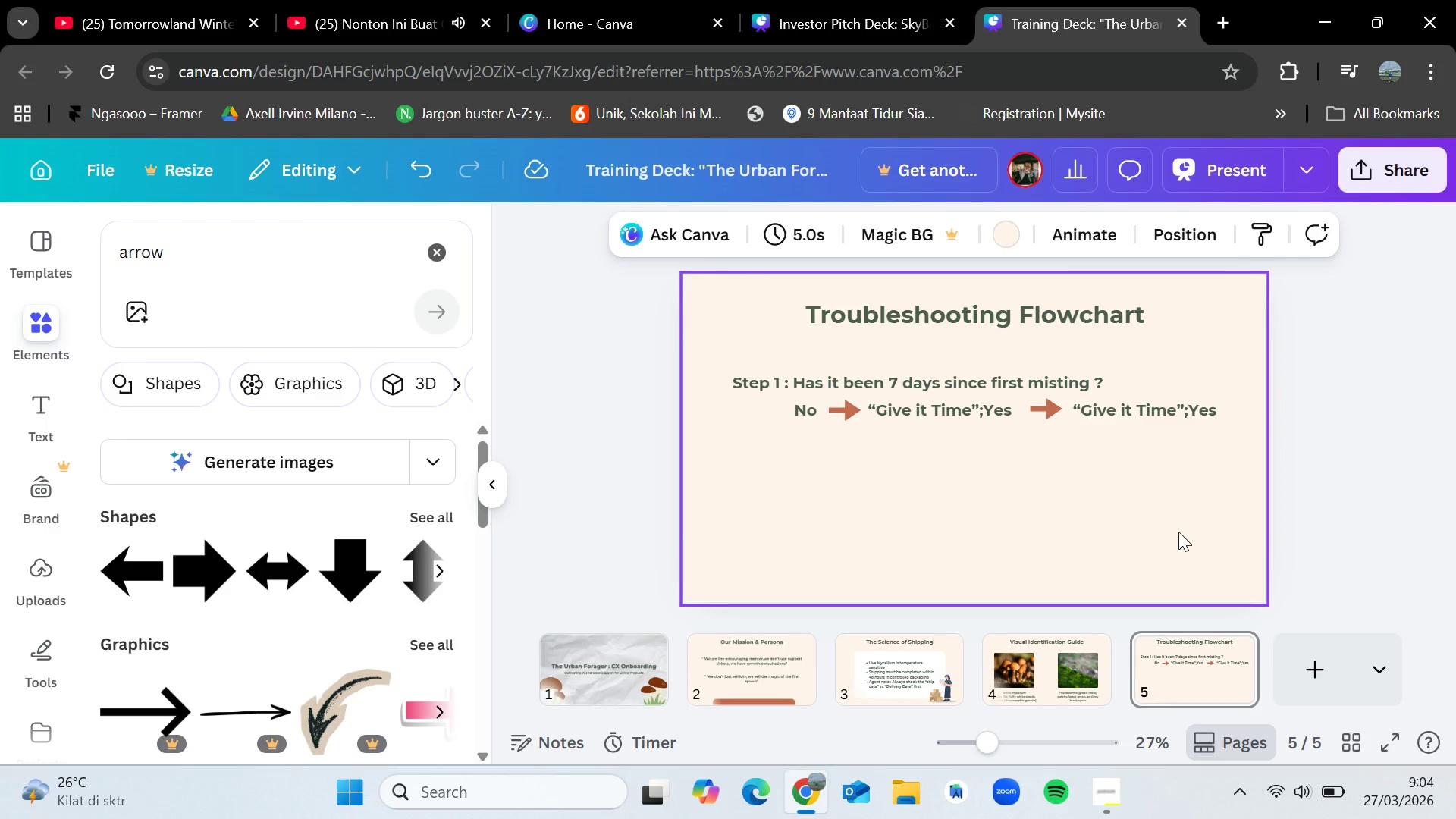 
wait(6.03)
 